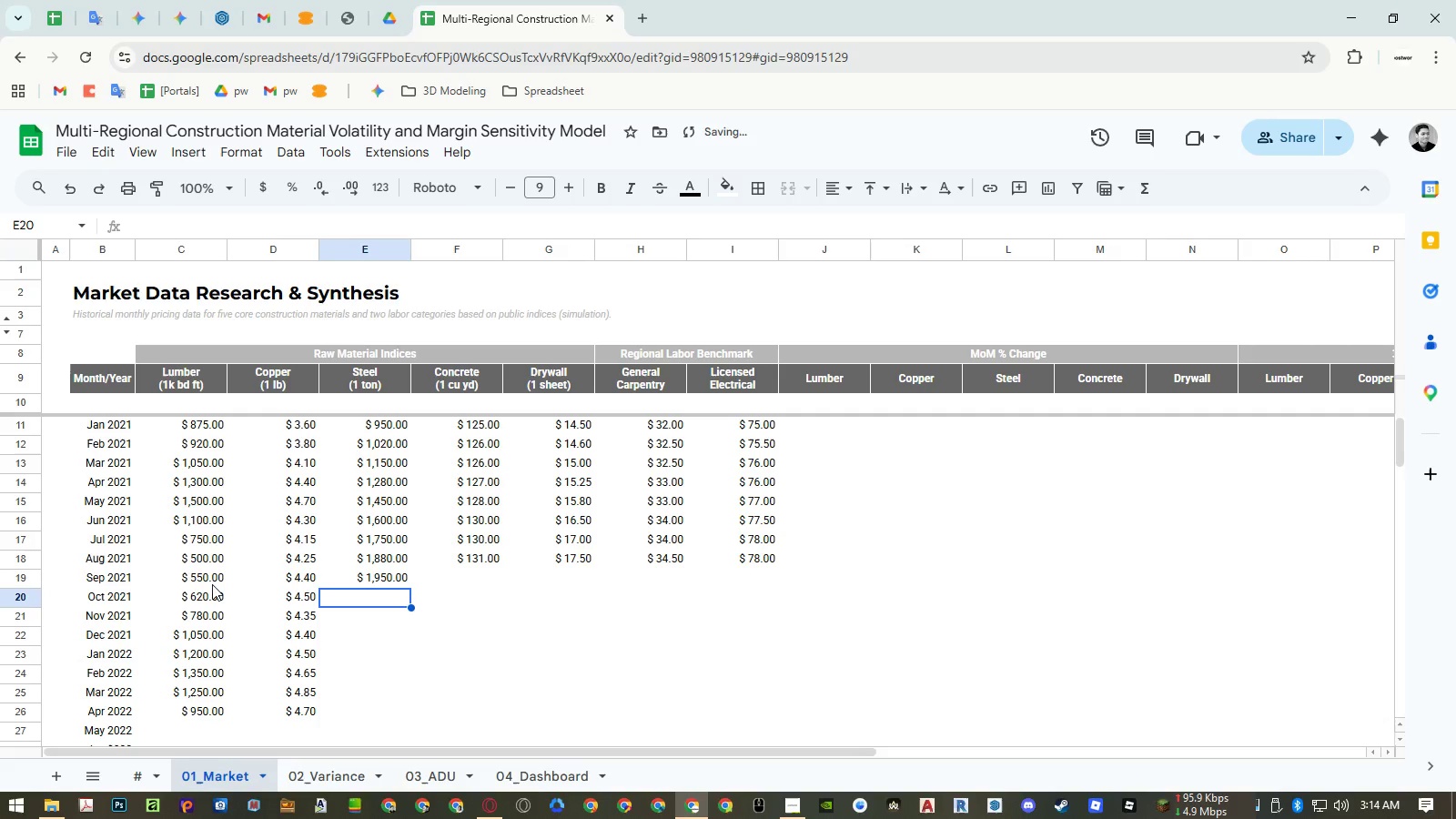 
key(Numpad2)
 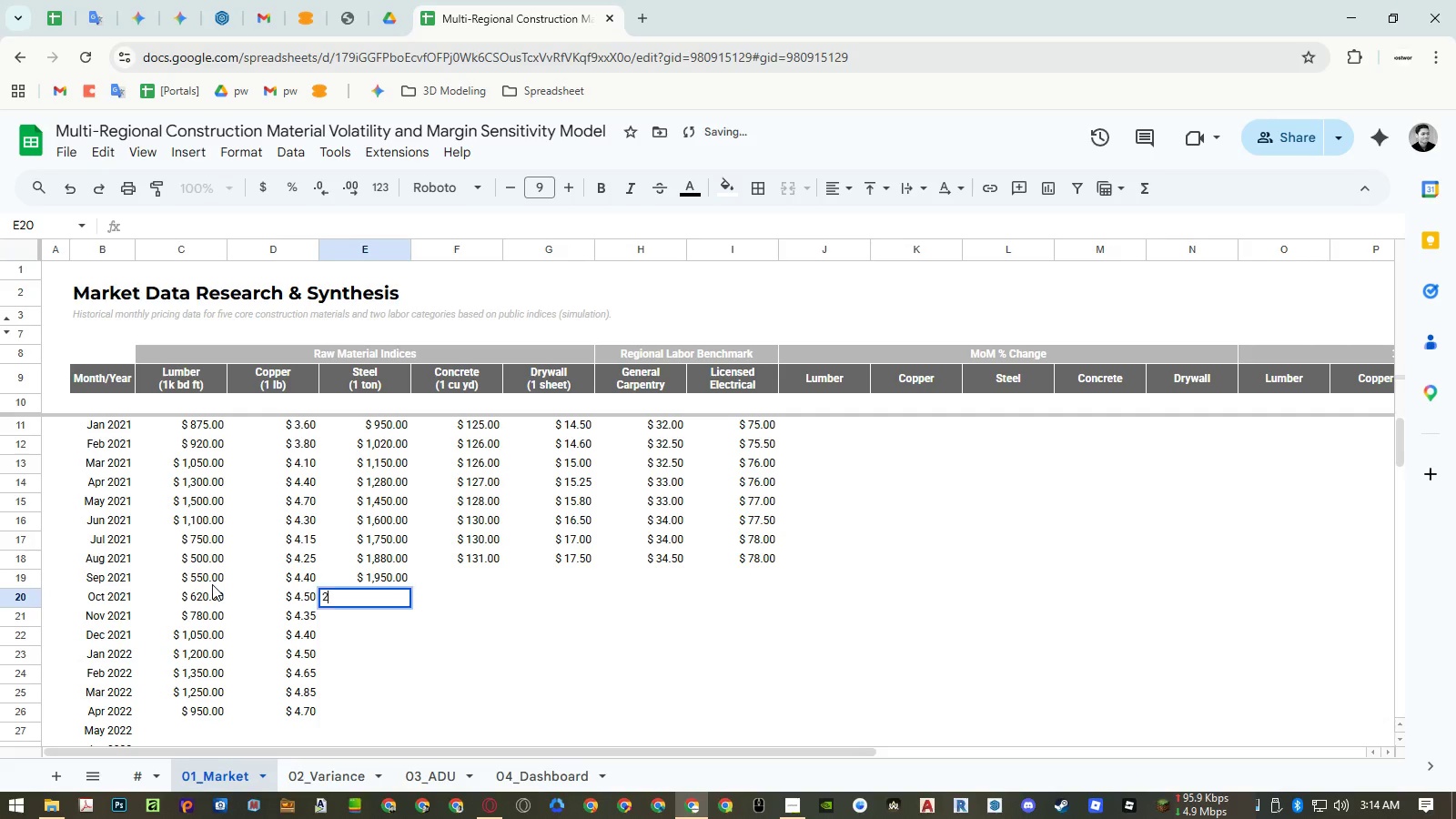 
key(Numpad0)
 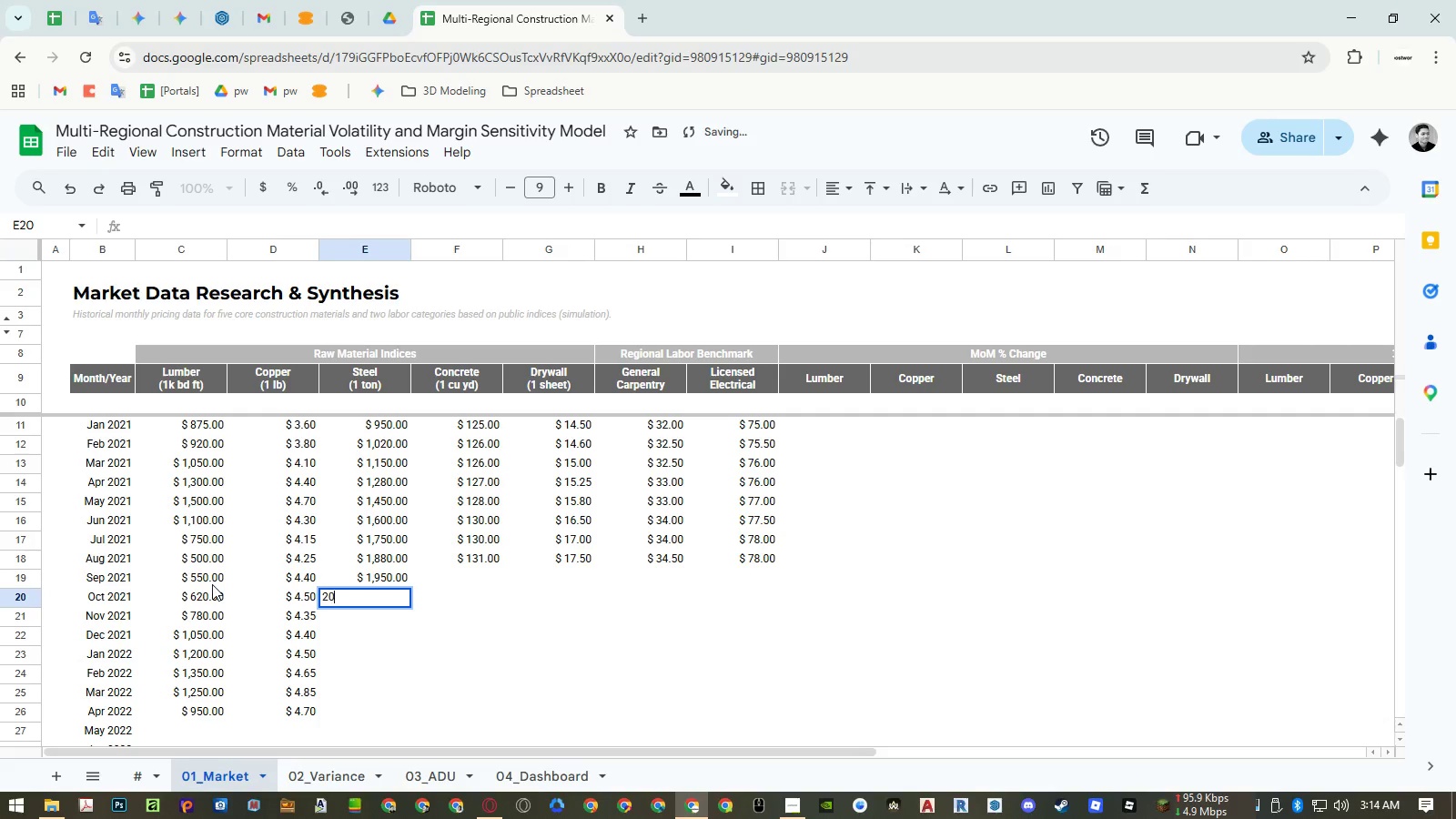 
key(Numpad5)
 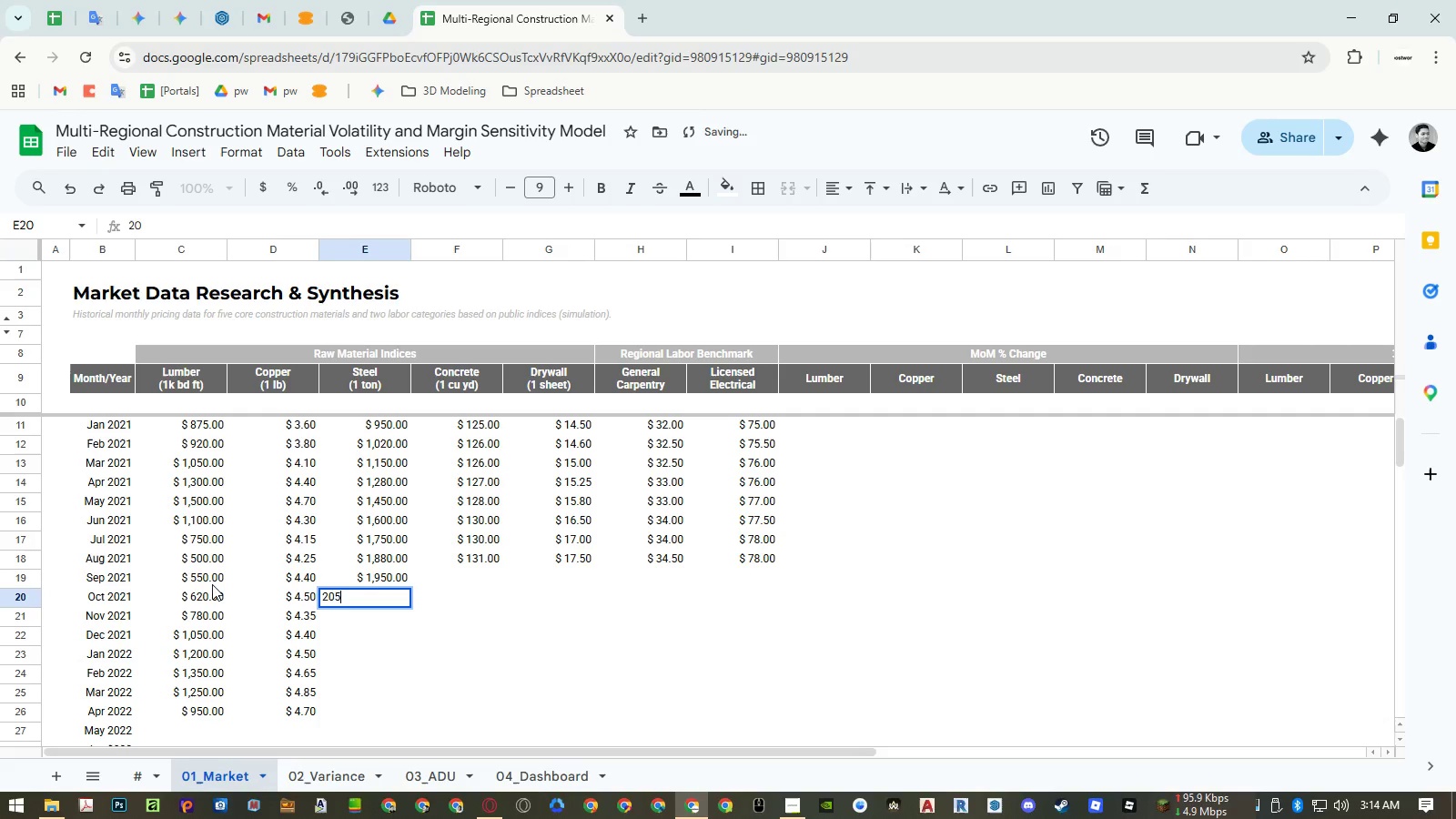 
key(Numpad0)
 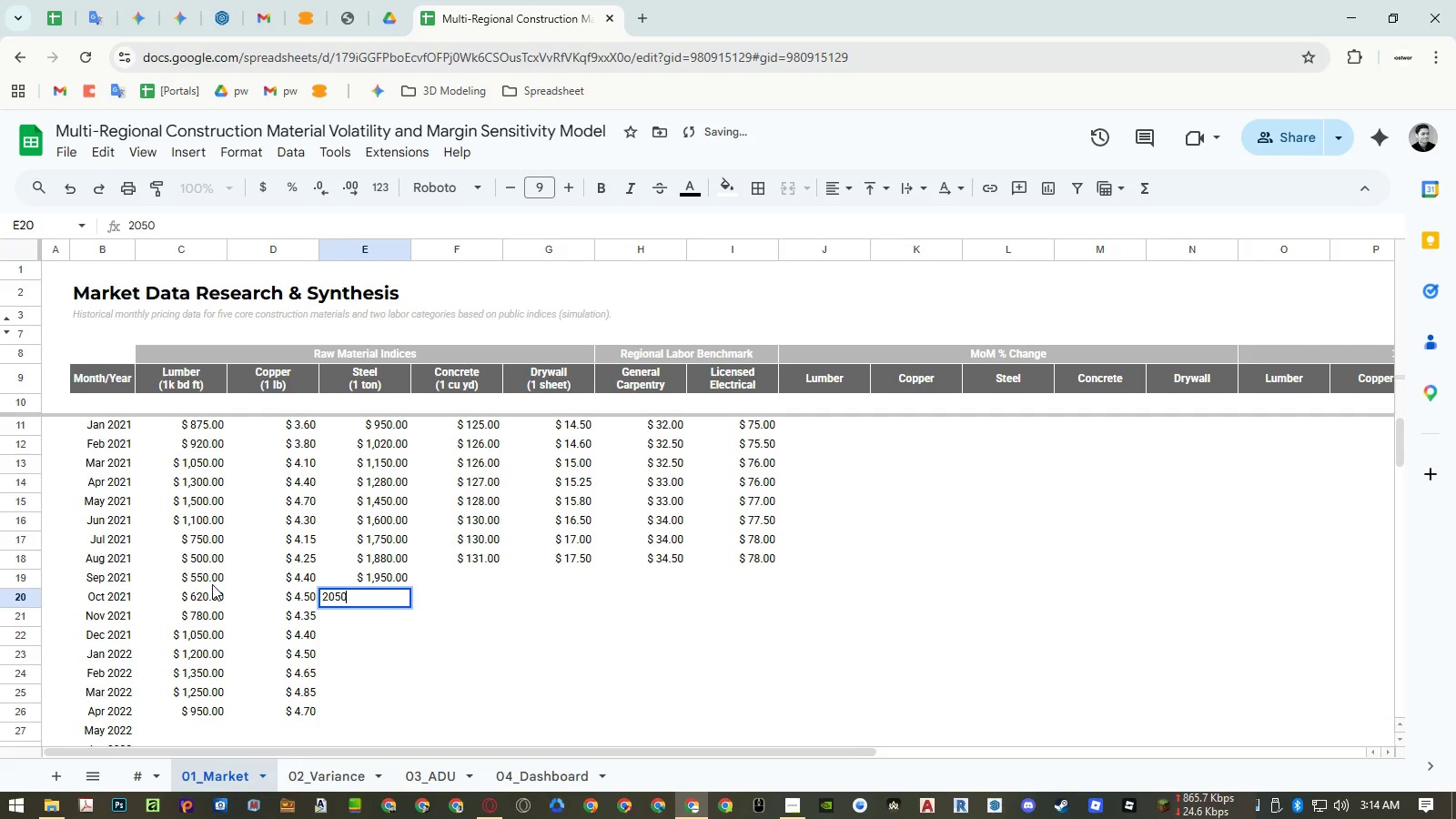 
key(NumpadEnter)
 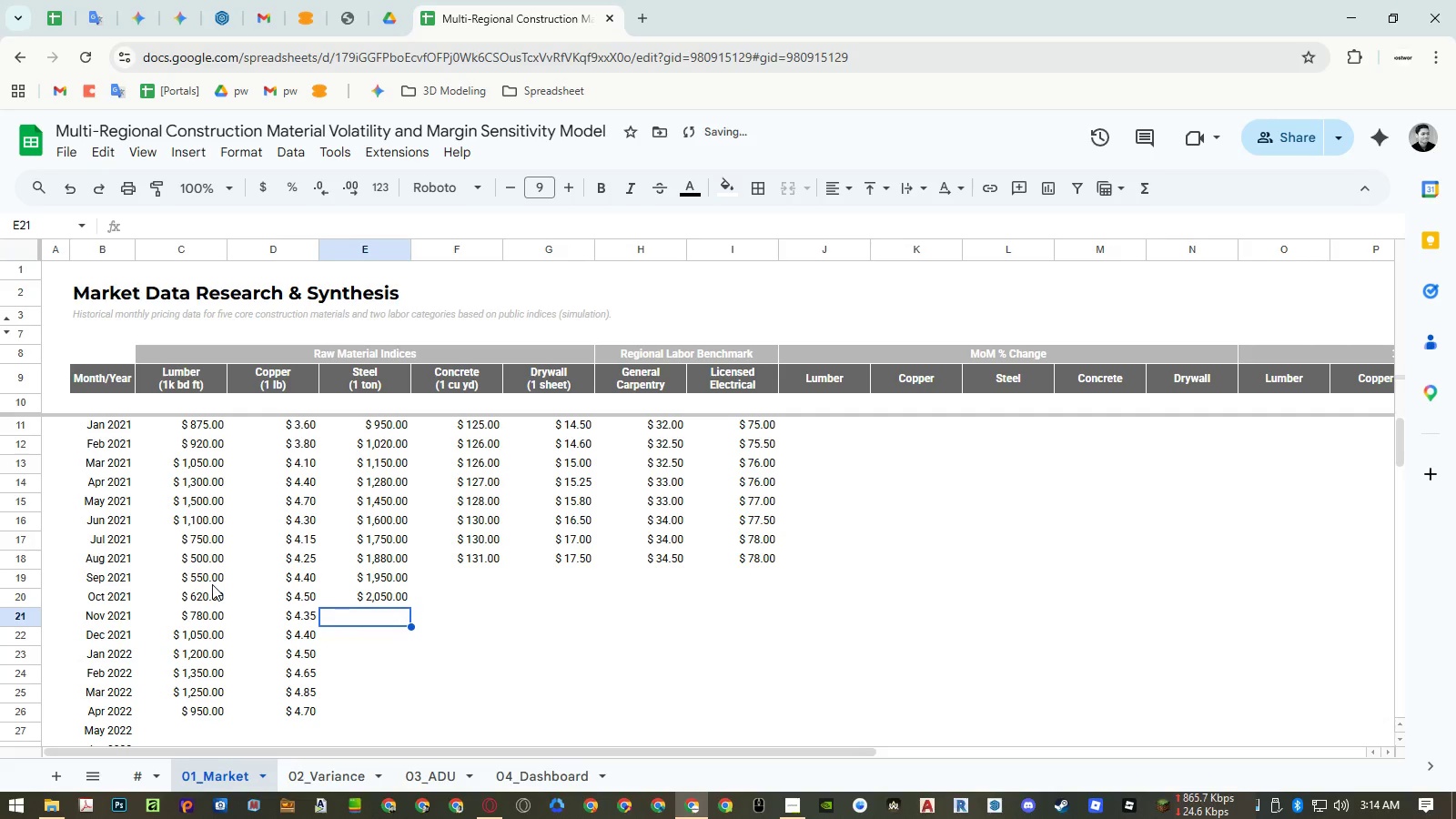 
key(Numpad2)
 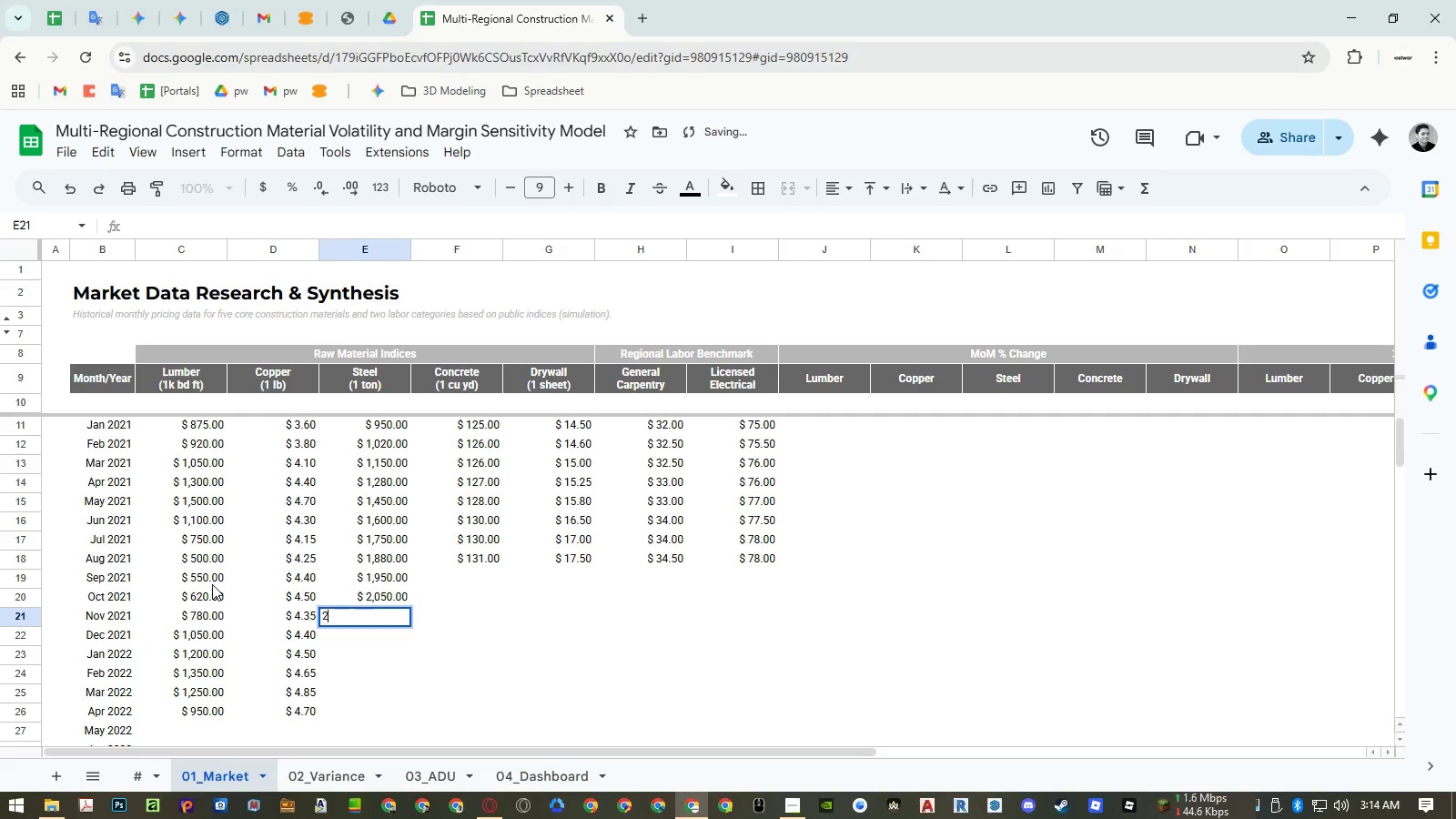 
key(Numpad1)
 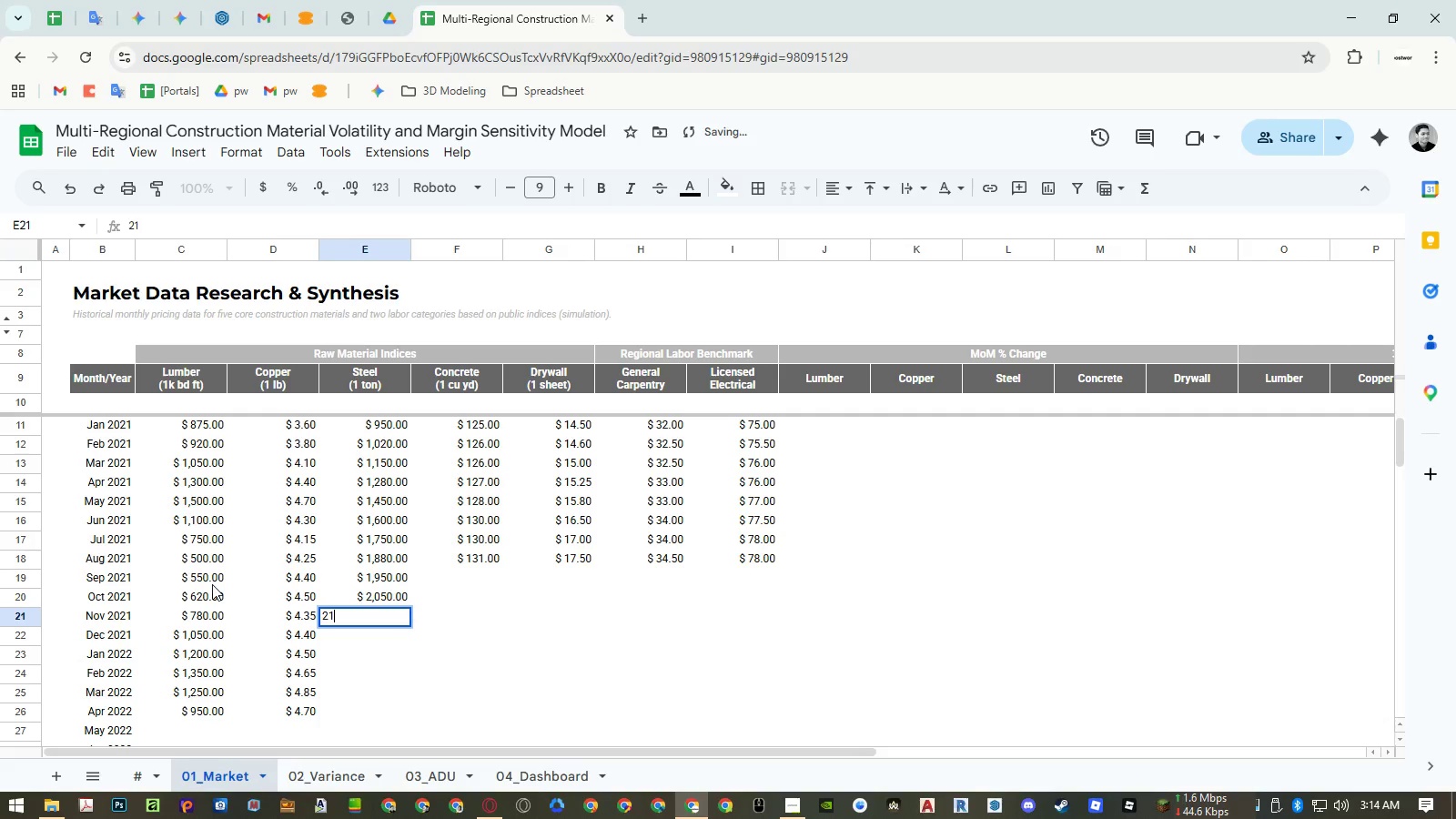 
key(Numpad0)
 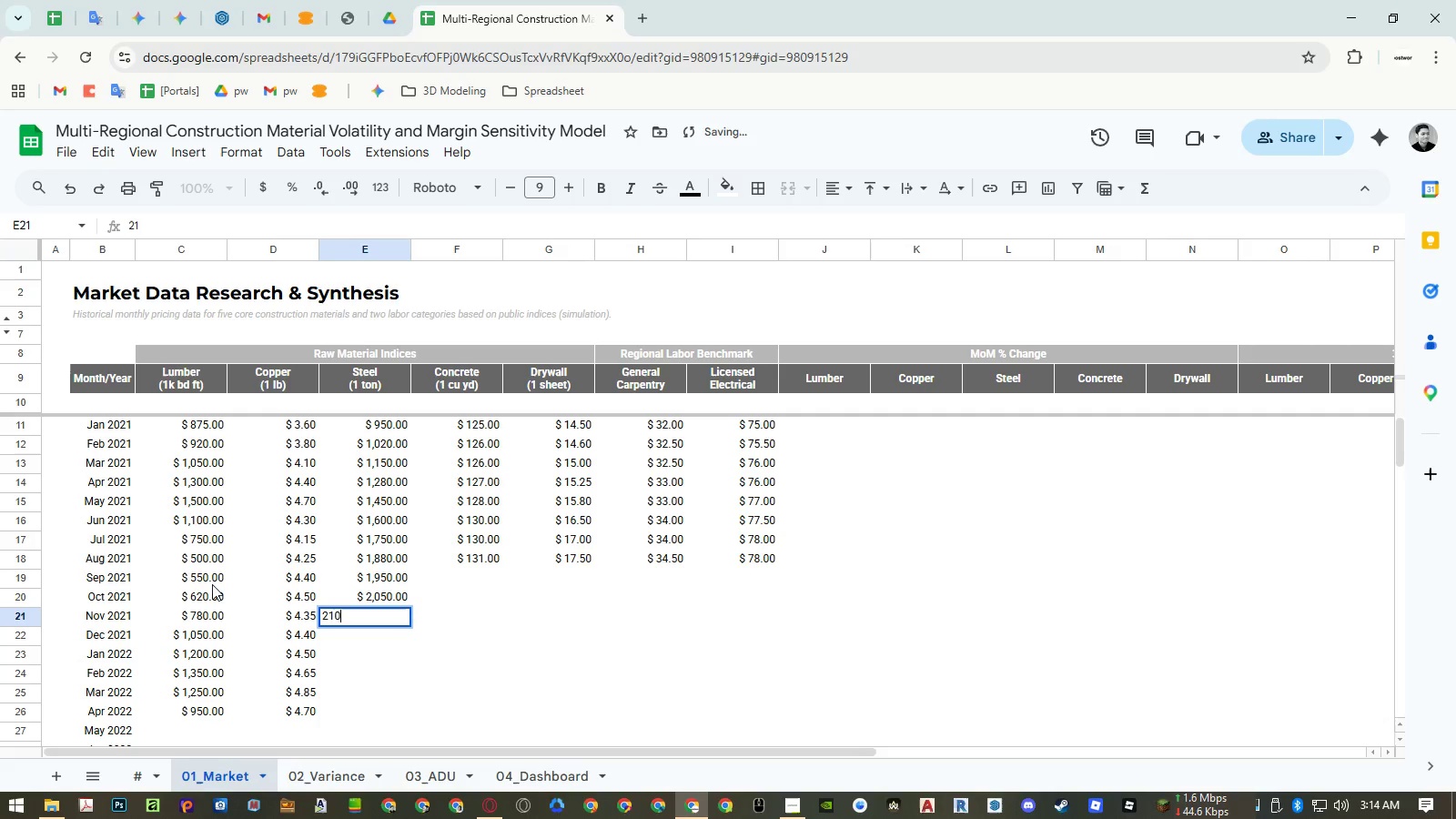 
key(Numpad0)
 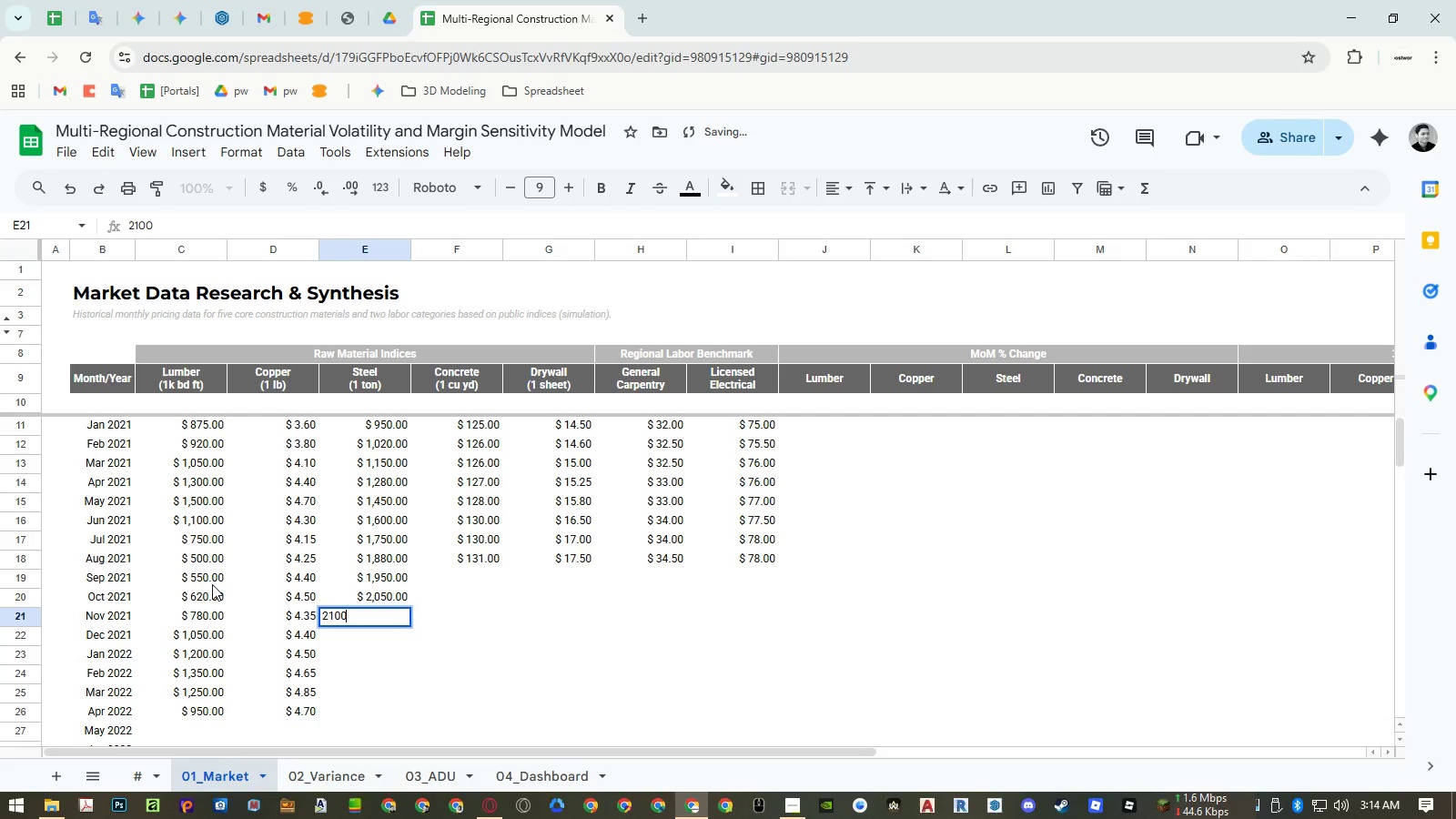 
key(NumpadEnter)
 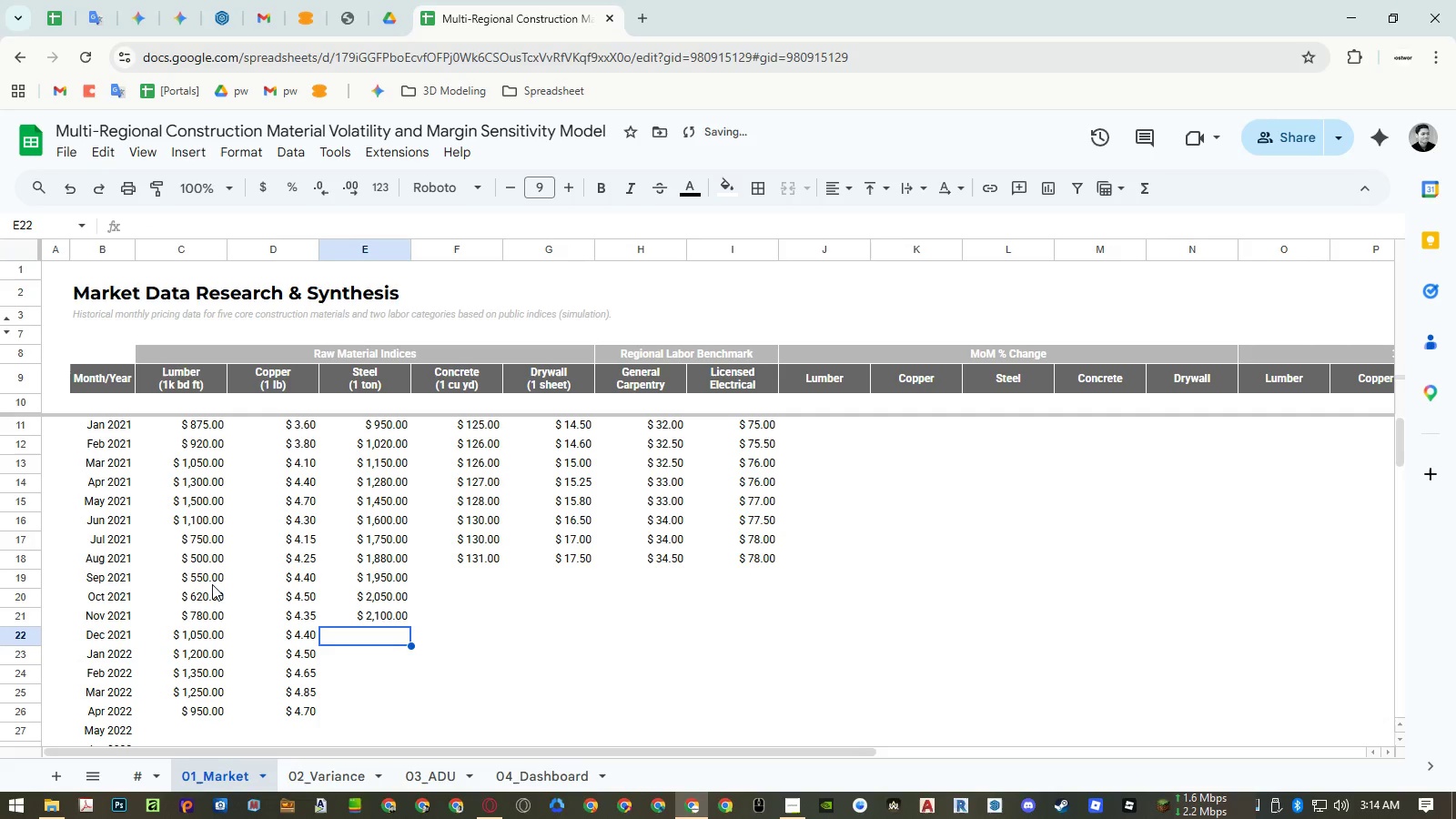 
key(Numpad1)
 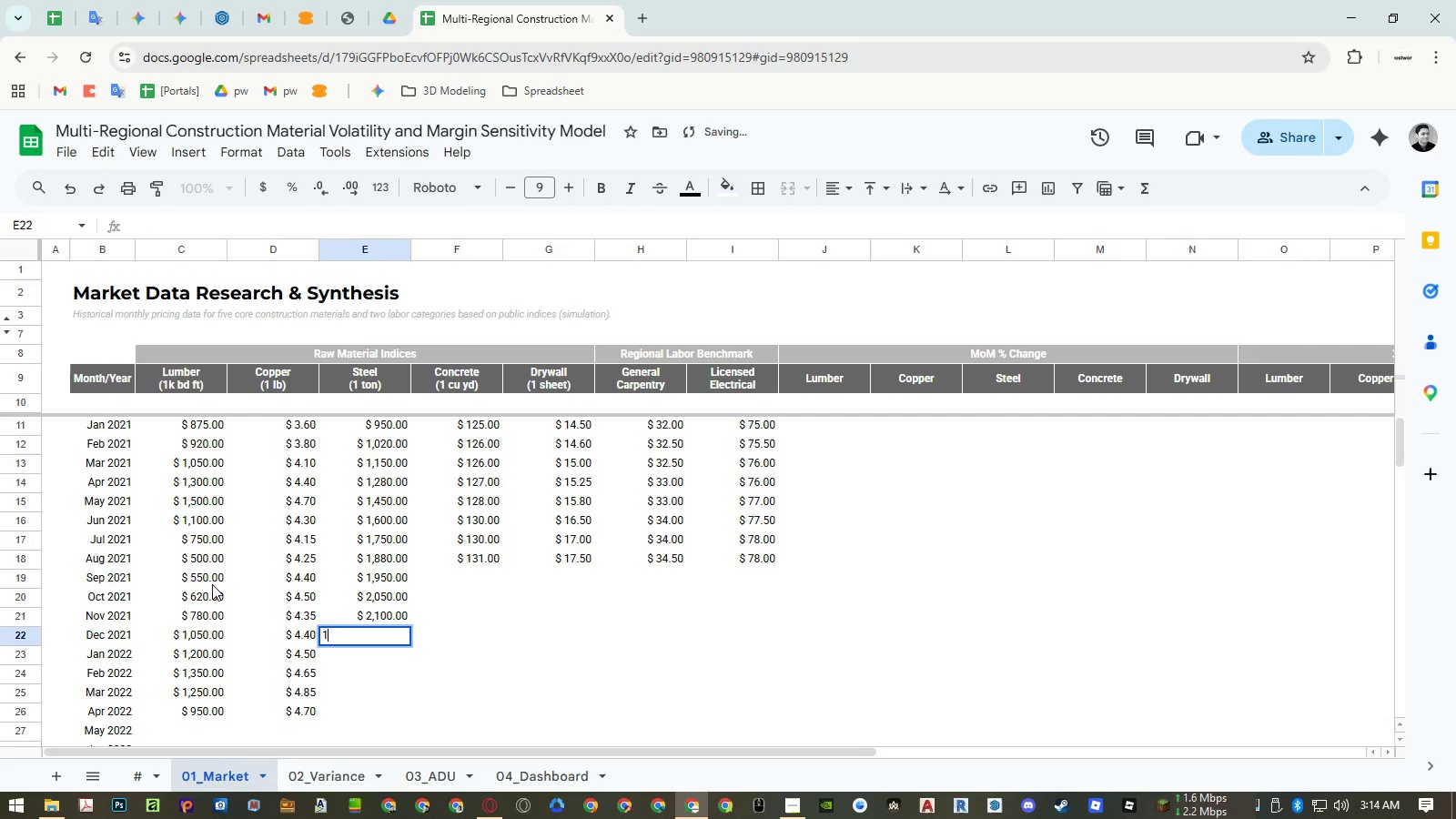 
key(Numpad9)
 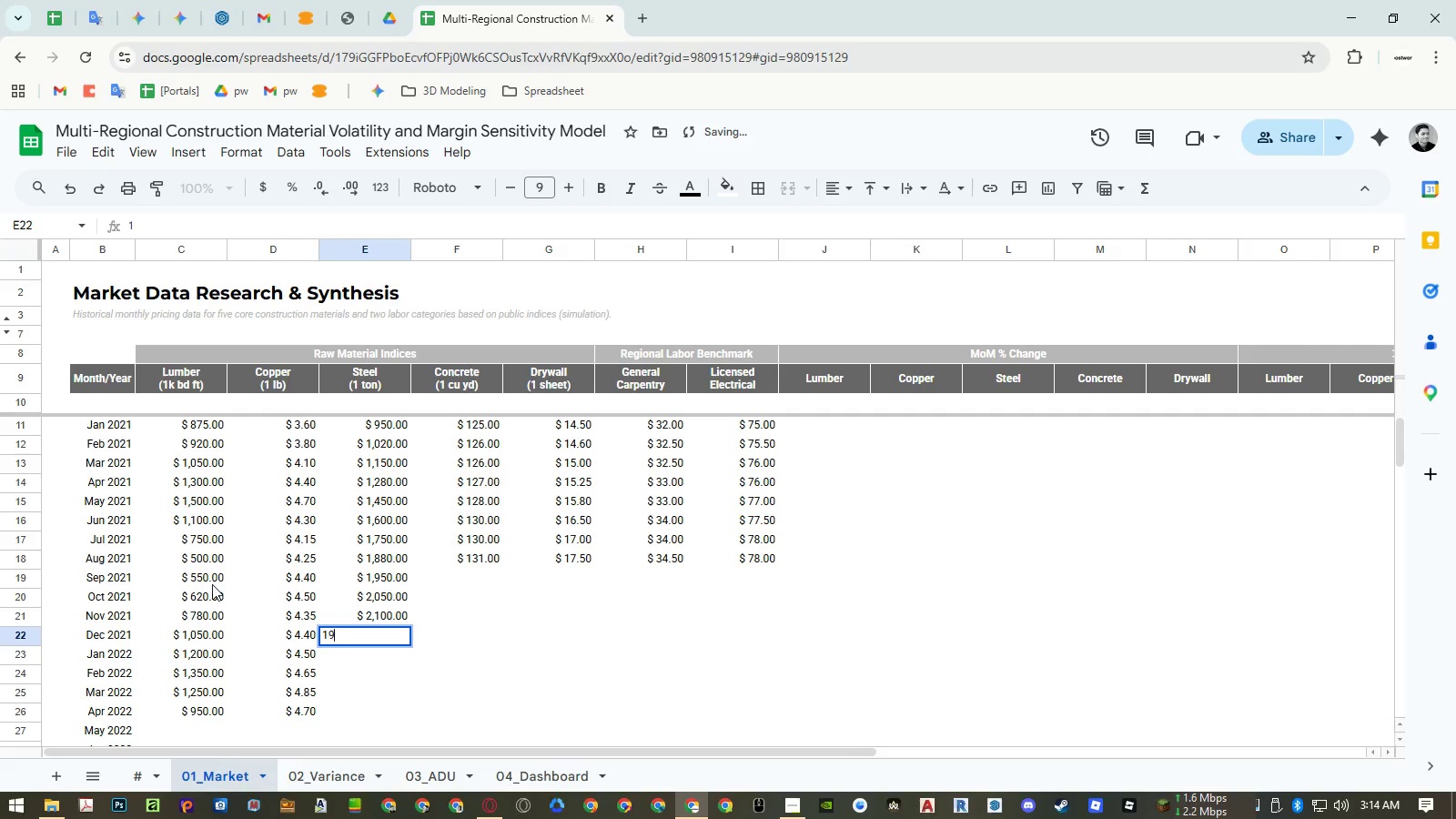 
key(Numpad0)
 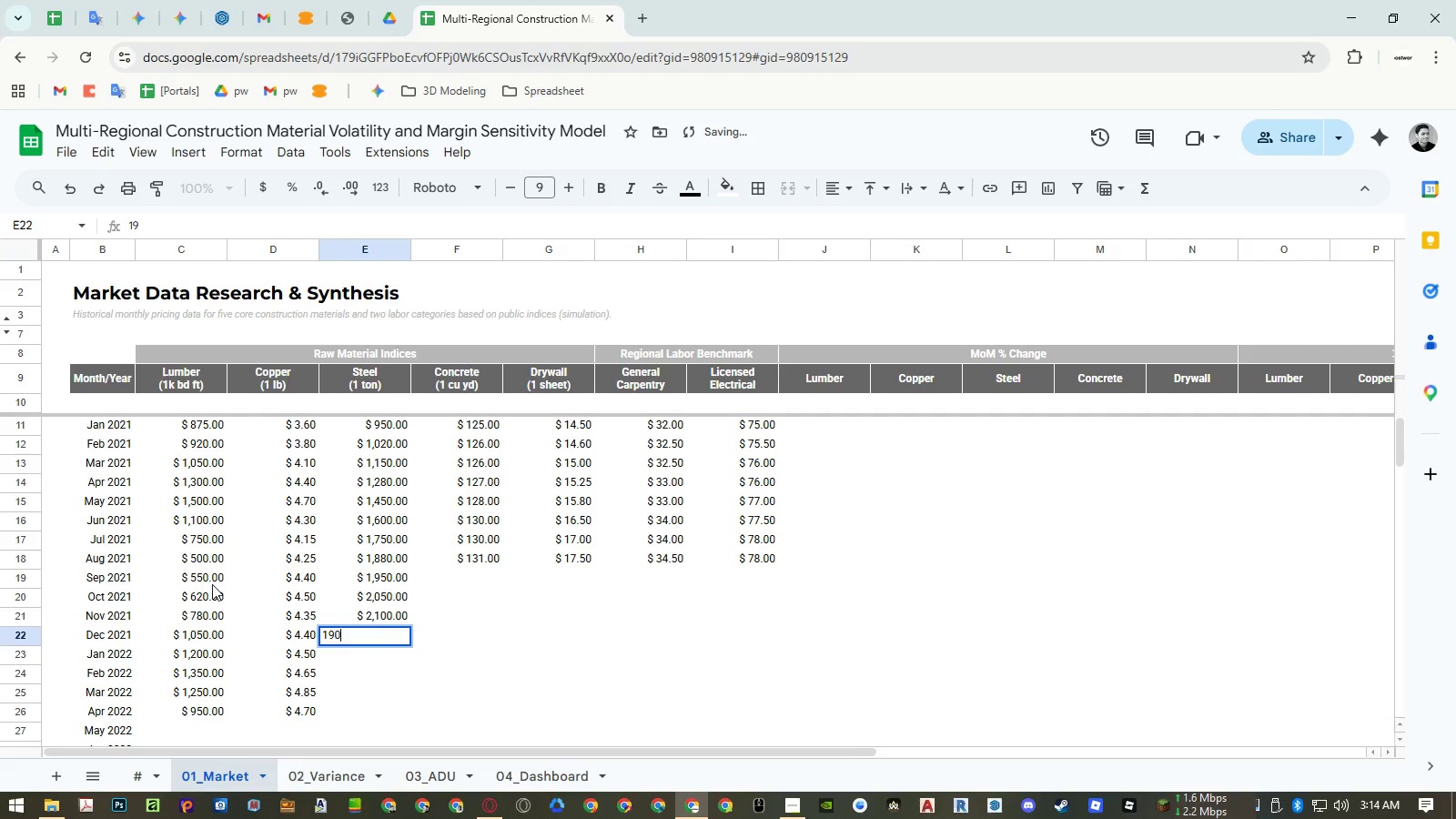 
key(Numpad0)
 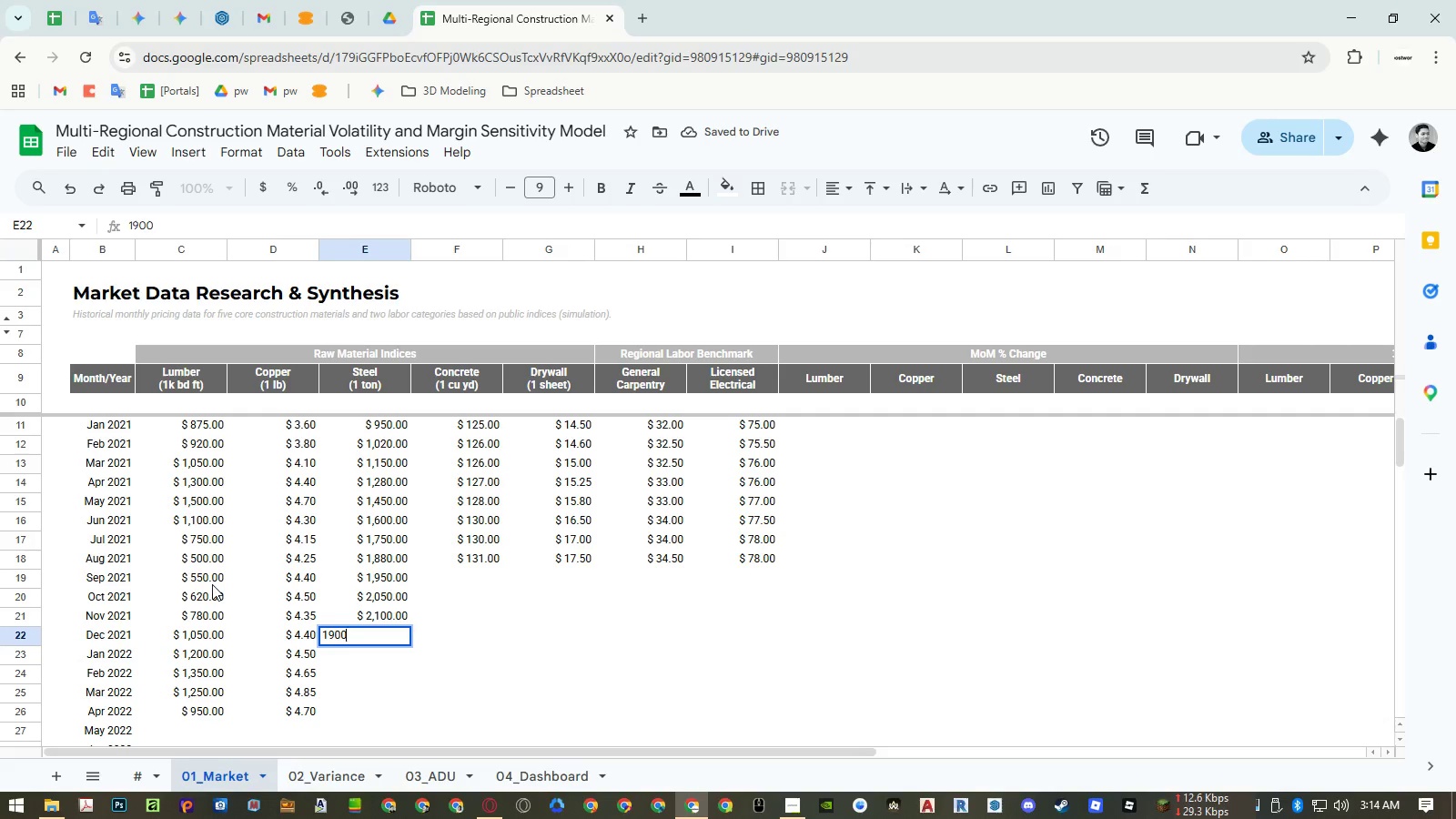 
key(NumpadEnter)
 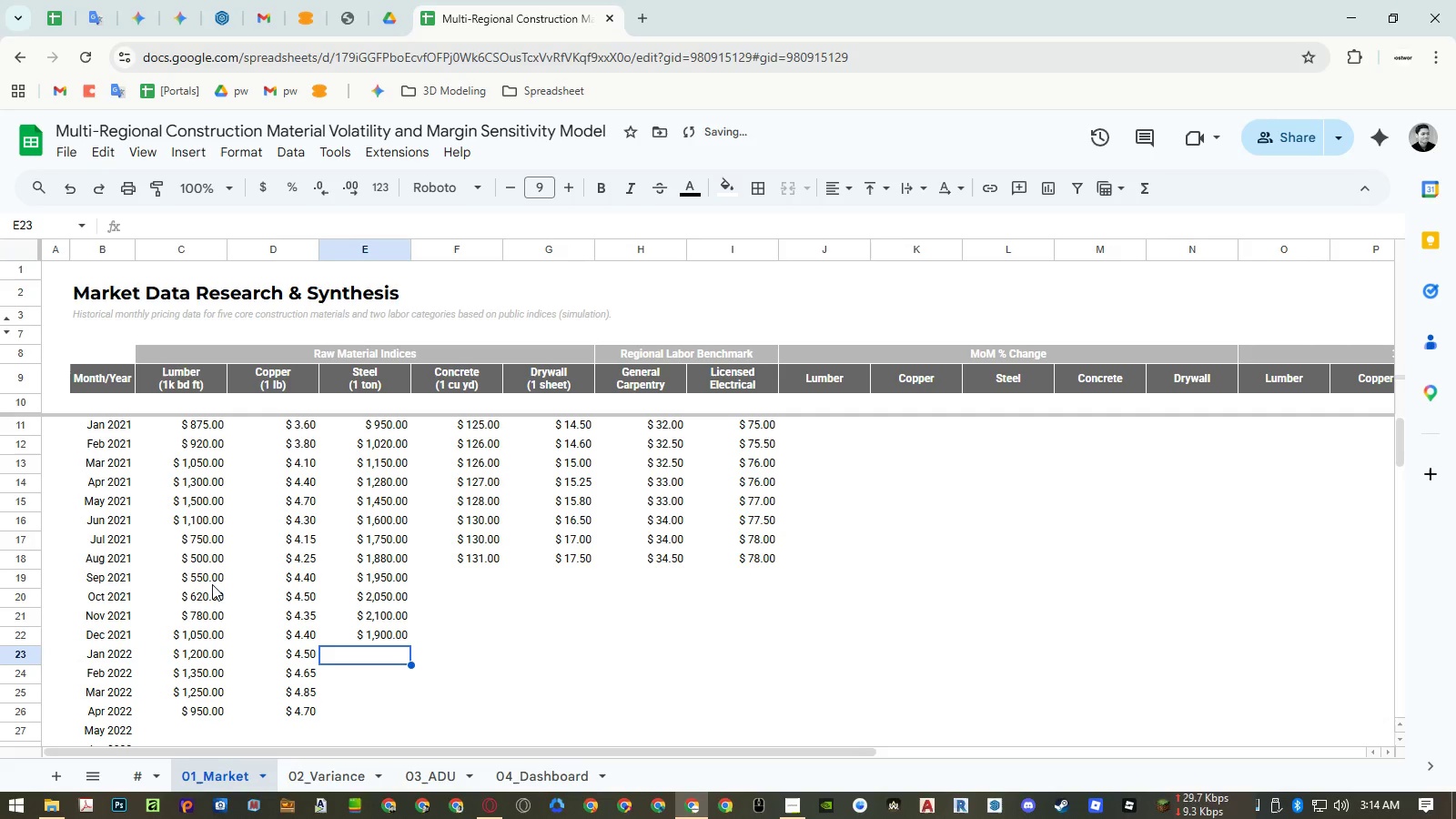 
key(Numpad1)
 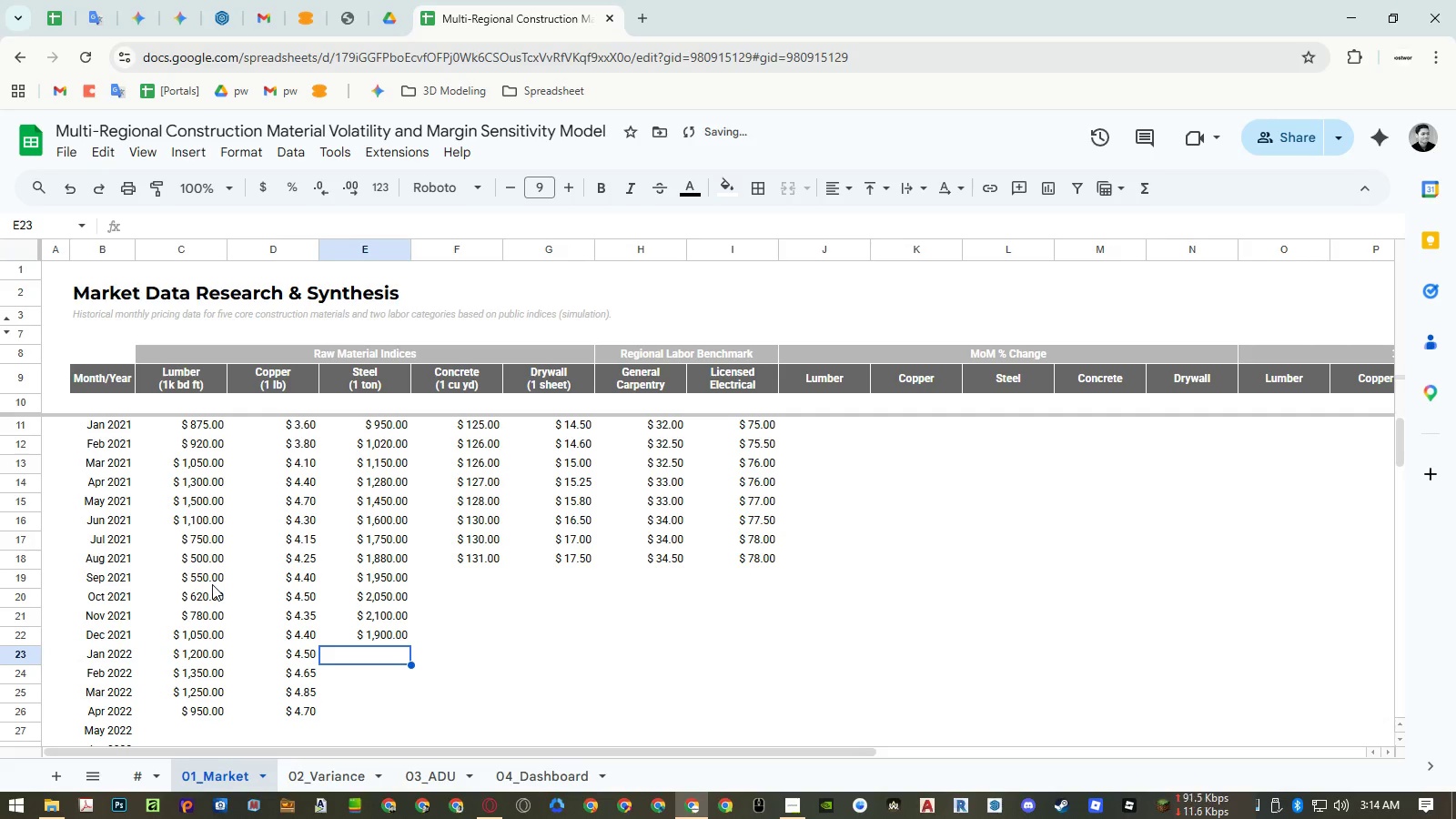 
key(Numpad8)
 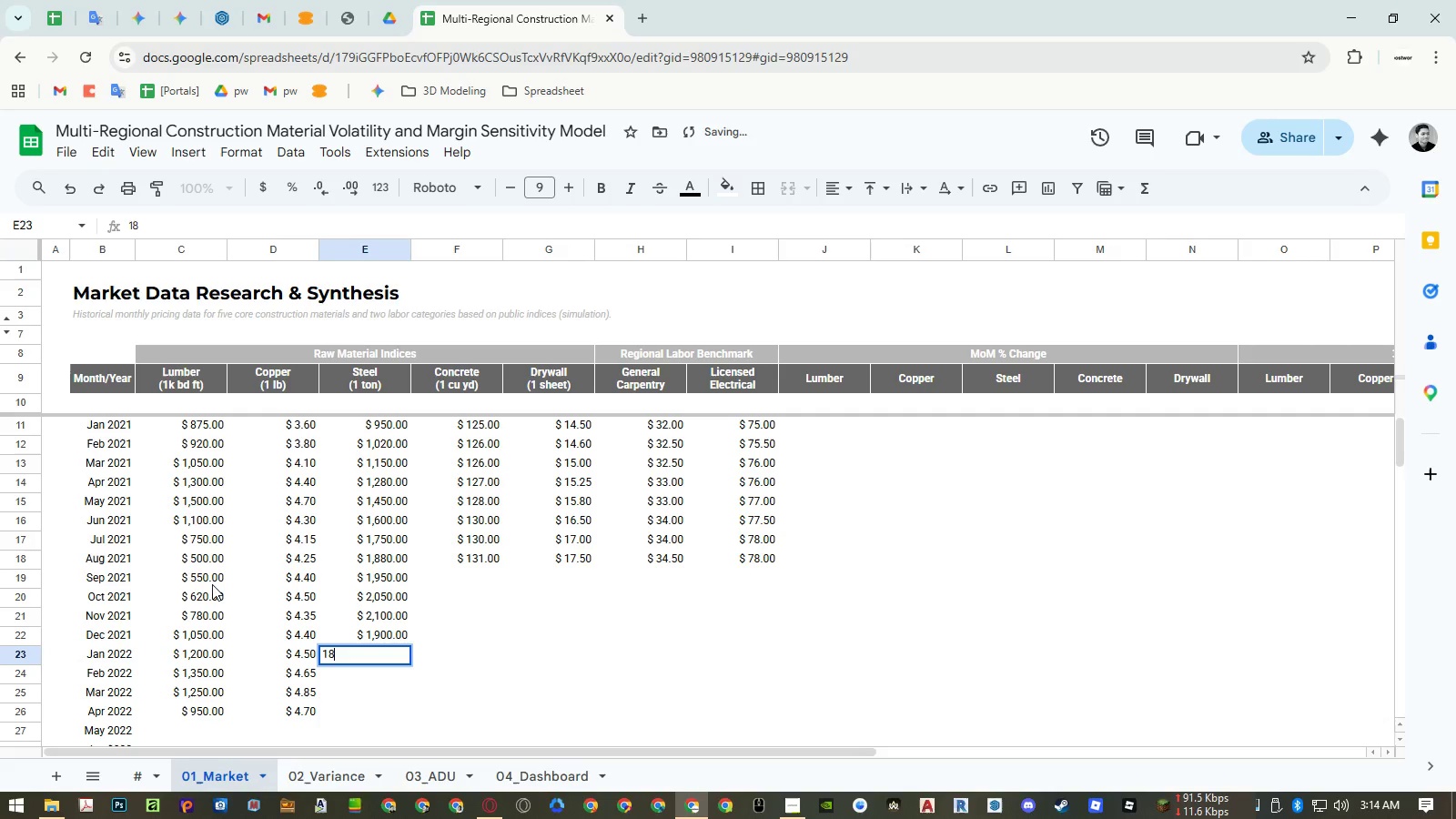 
key(Numpad0)
 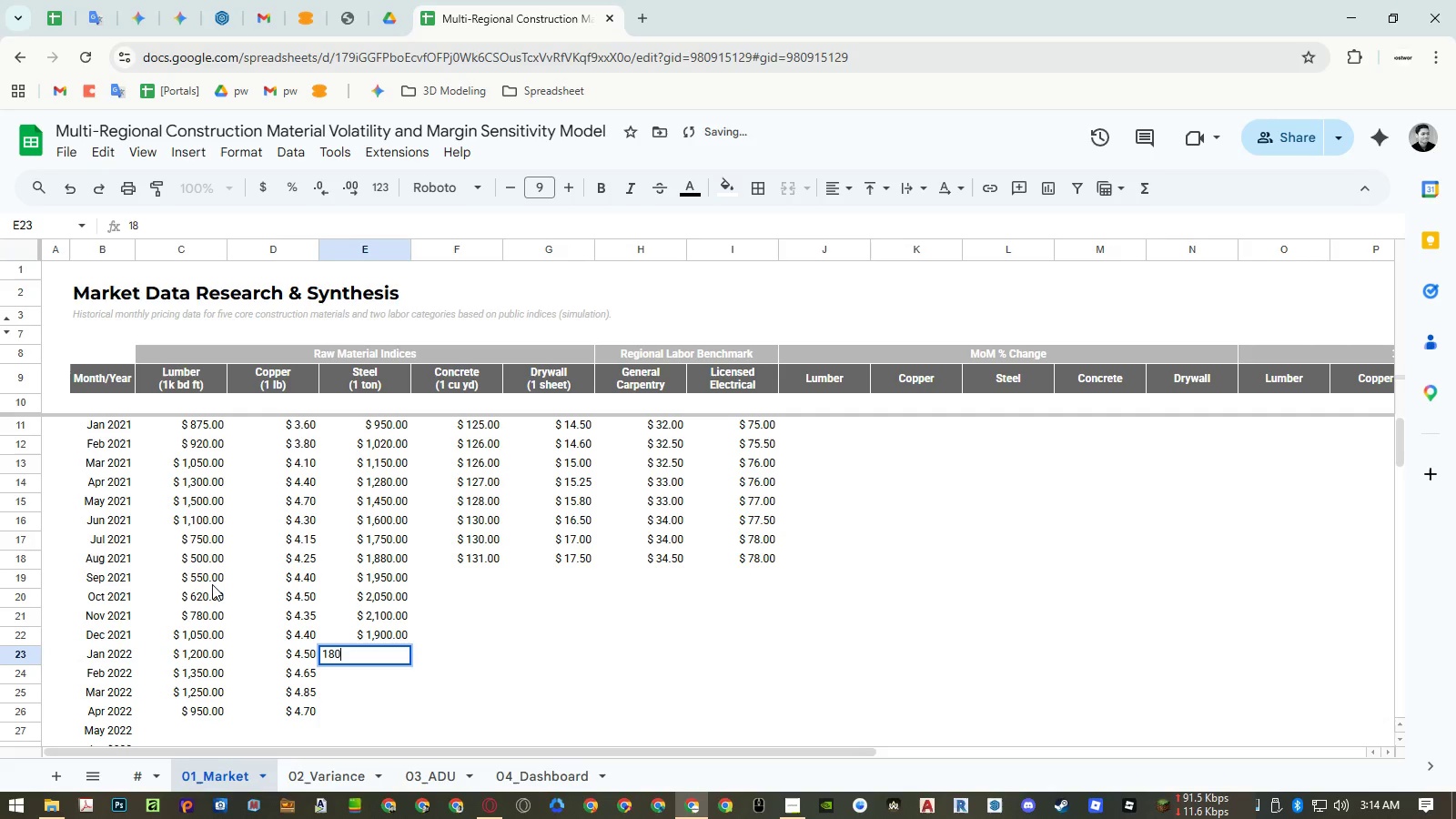 
key(Numpad0)
 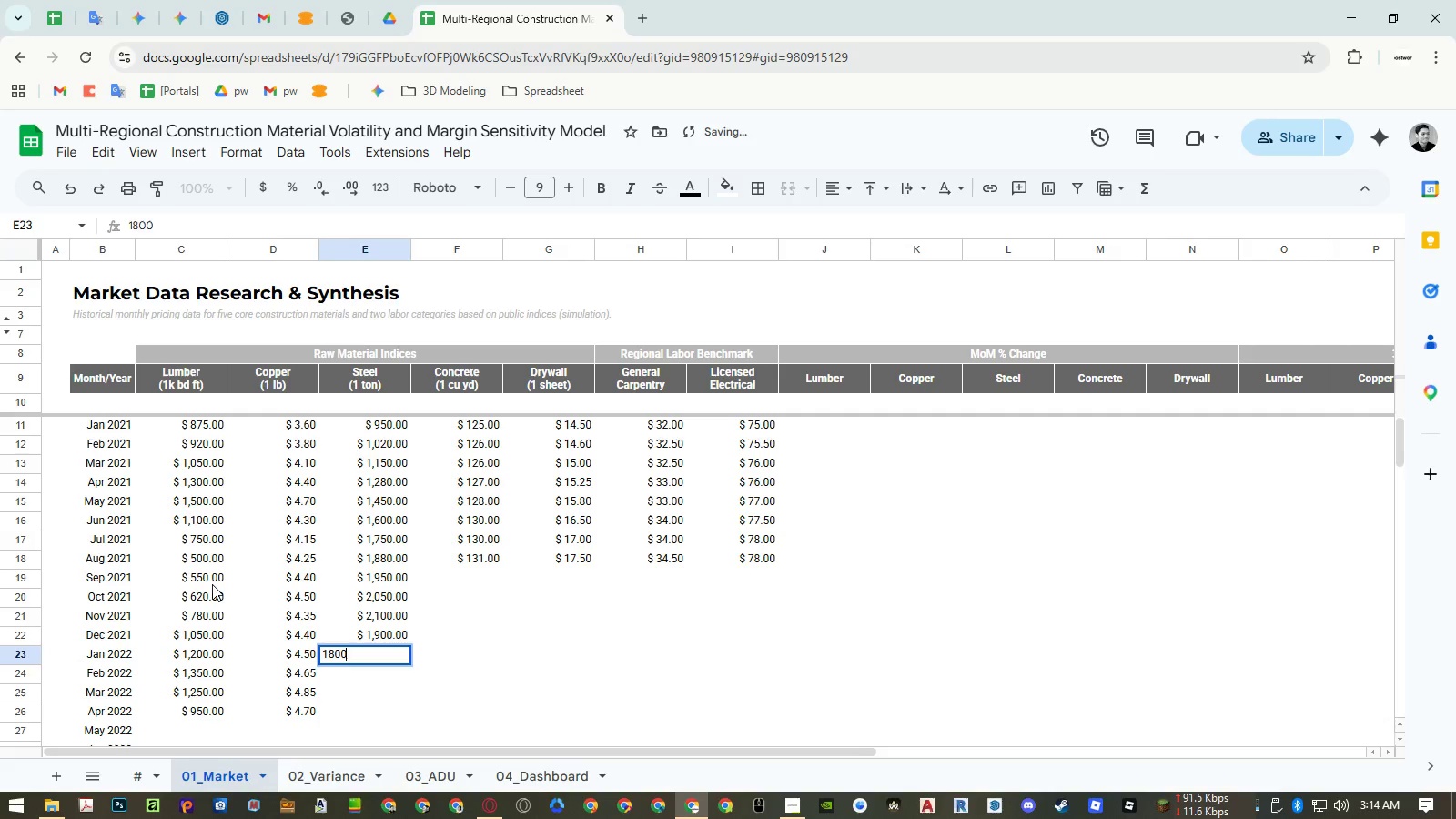 
key(NumpadEnter)
 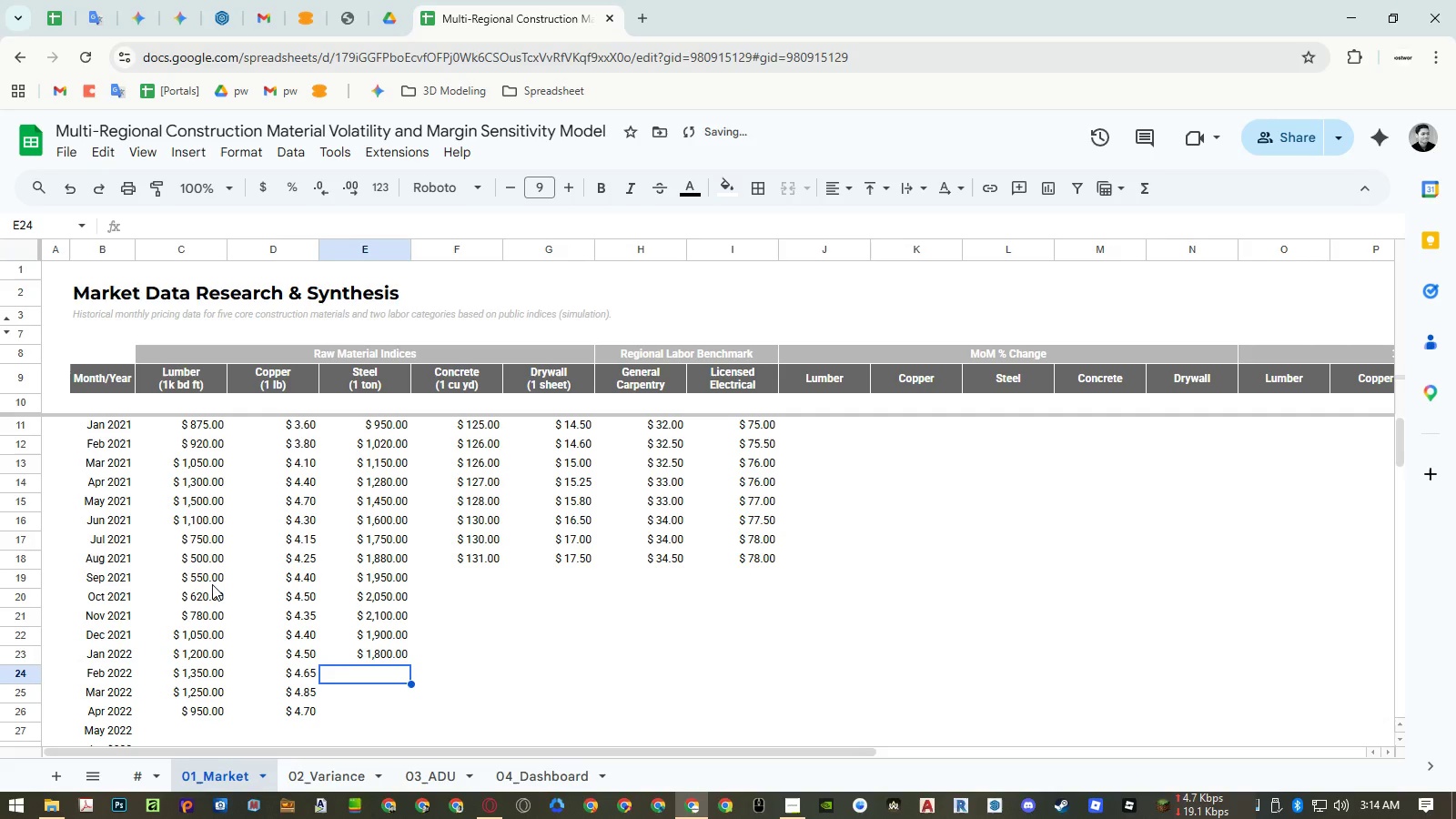 
key(Numpad1)
 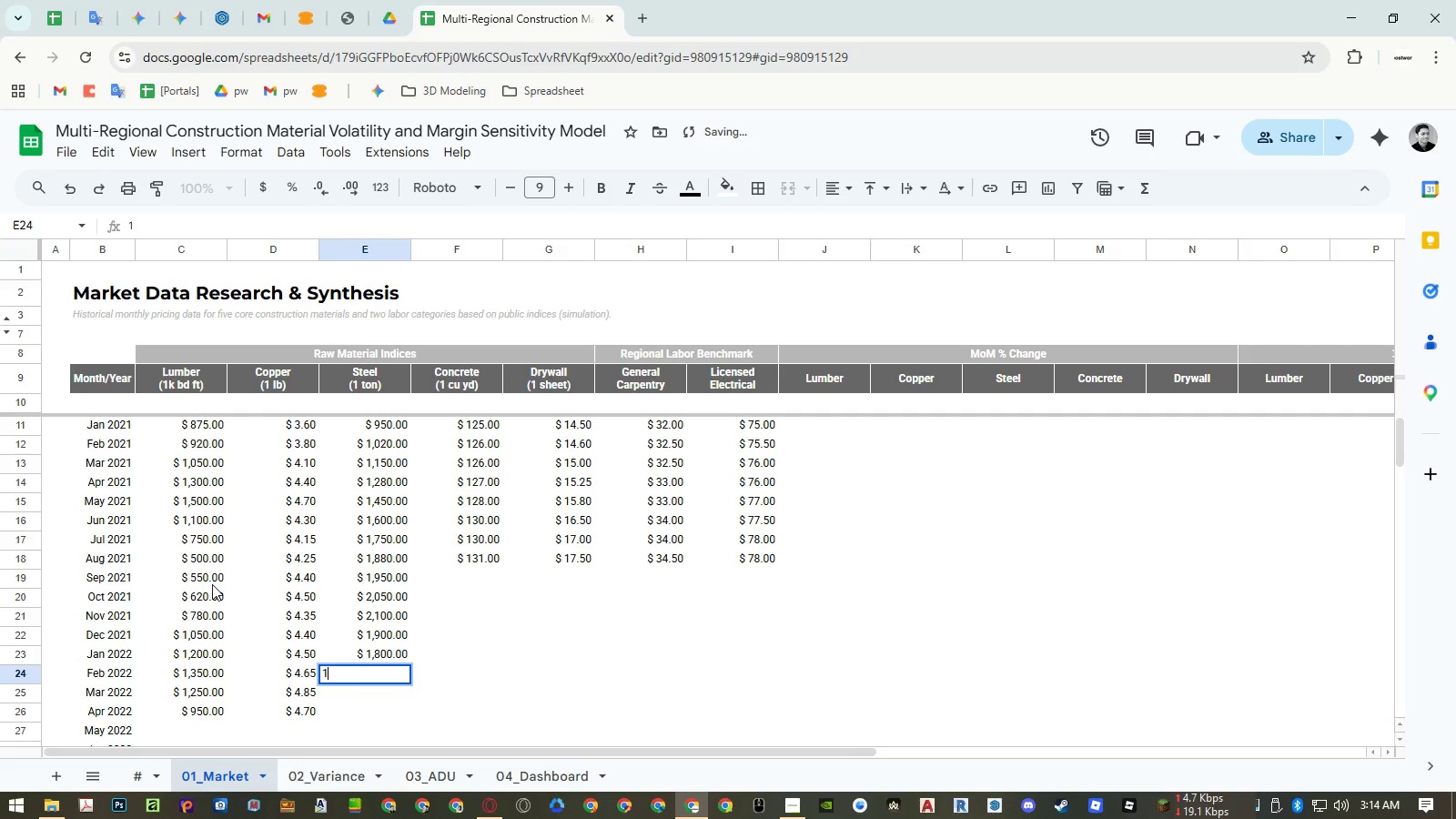 
key(Numpad8)
 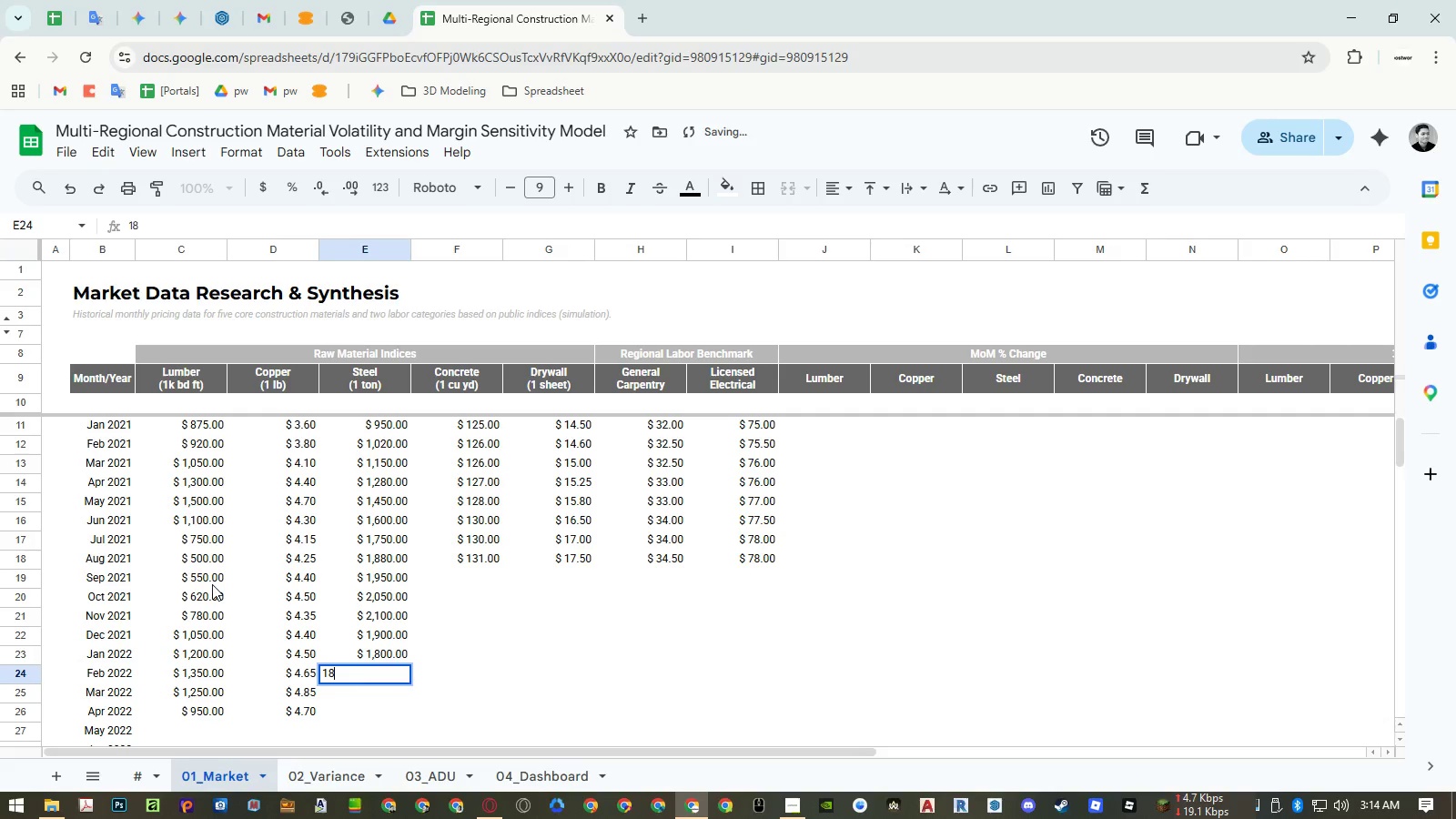 
key(Numpad5)
 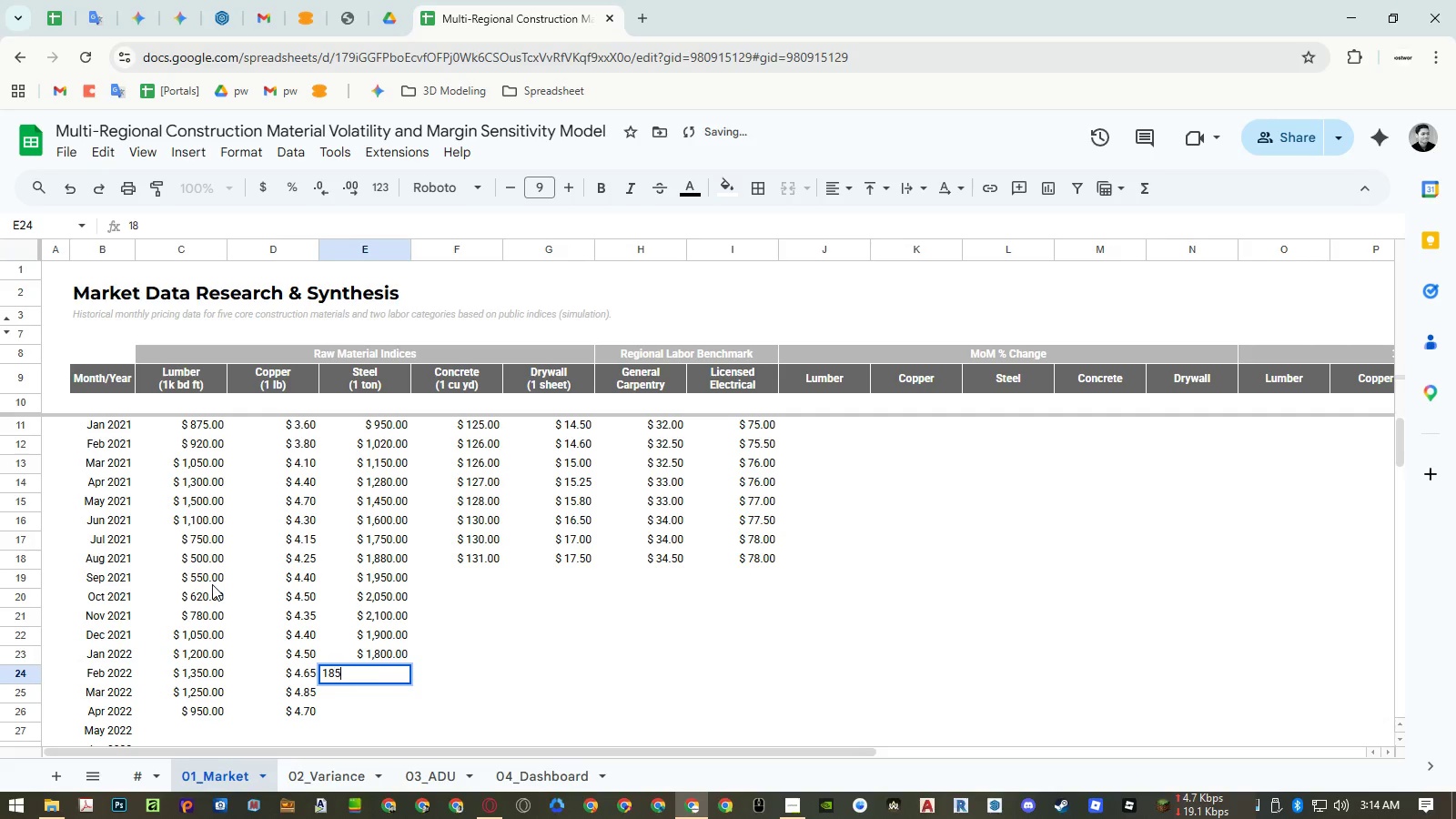 
key(Numpad0)
 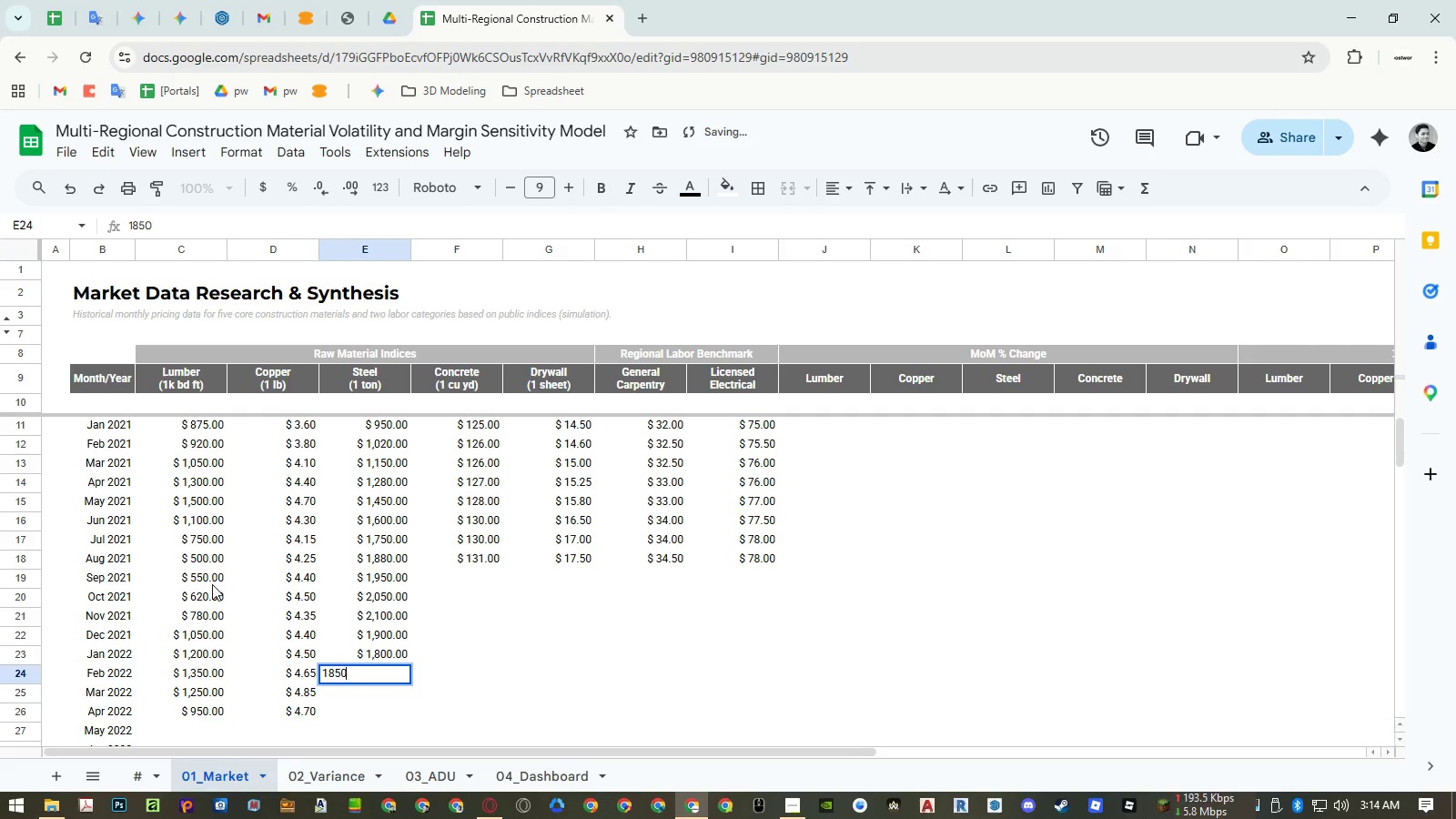 
key(NumpadEnter)
 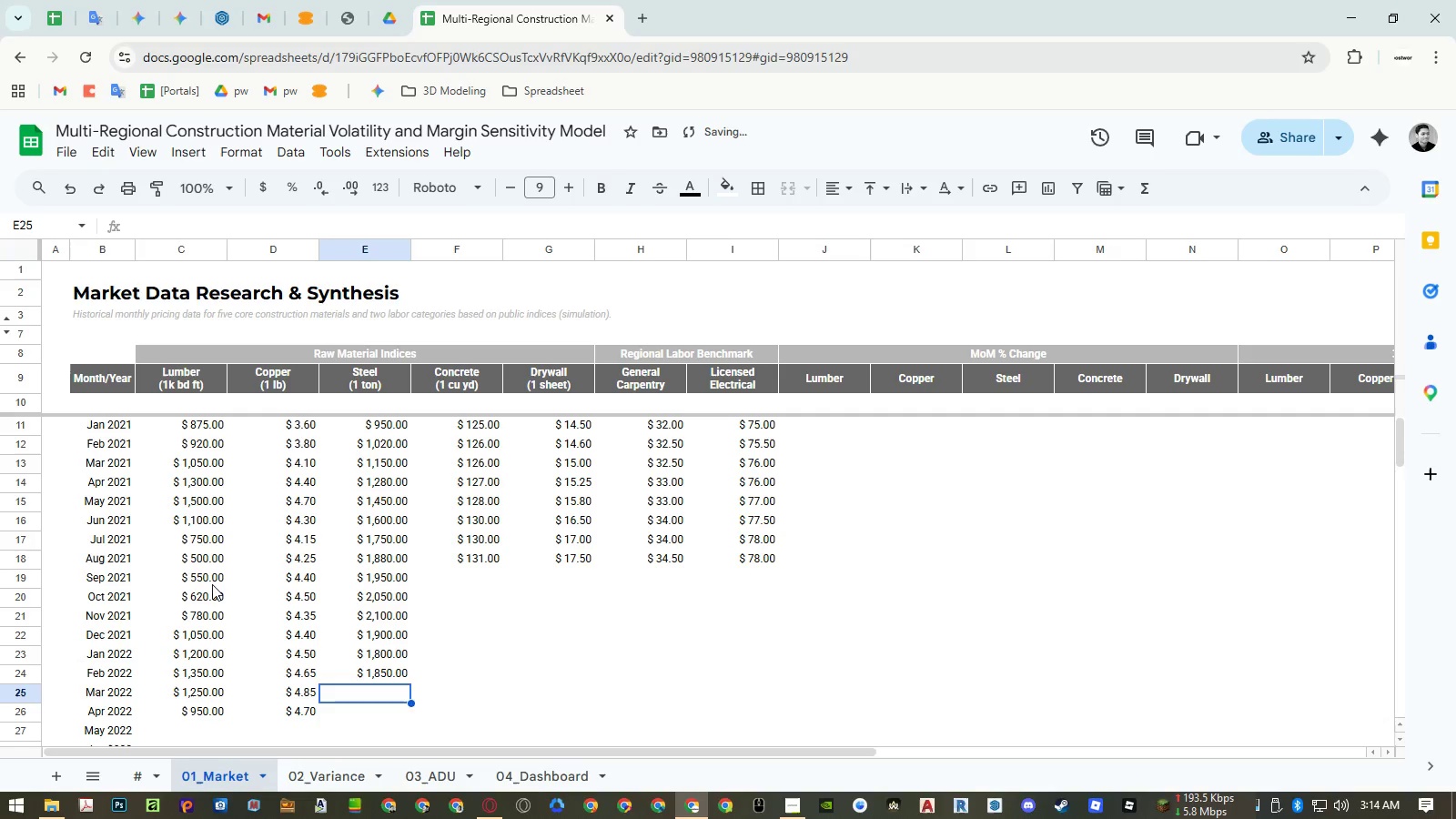 
key(Numpad2)
 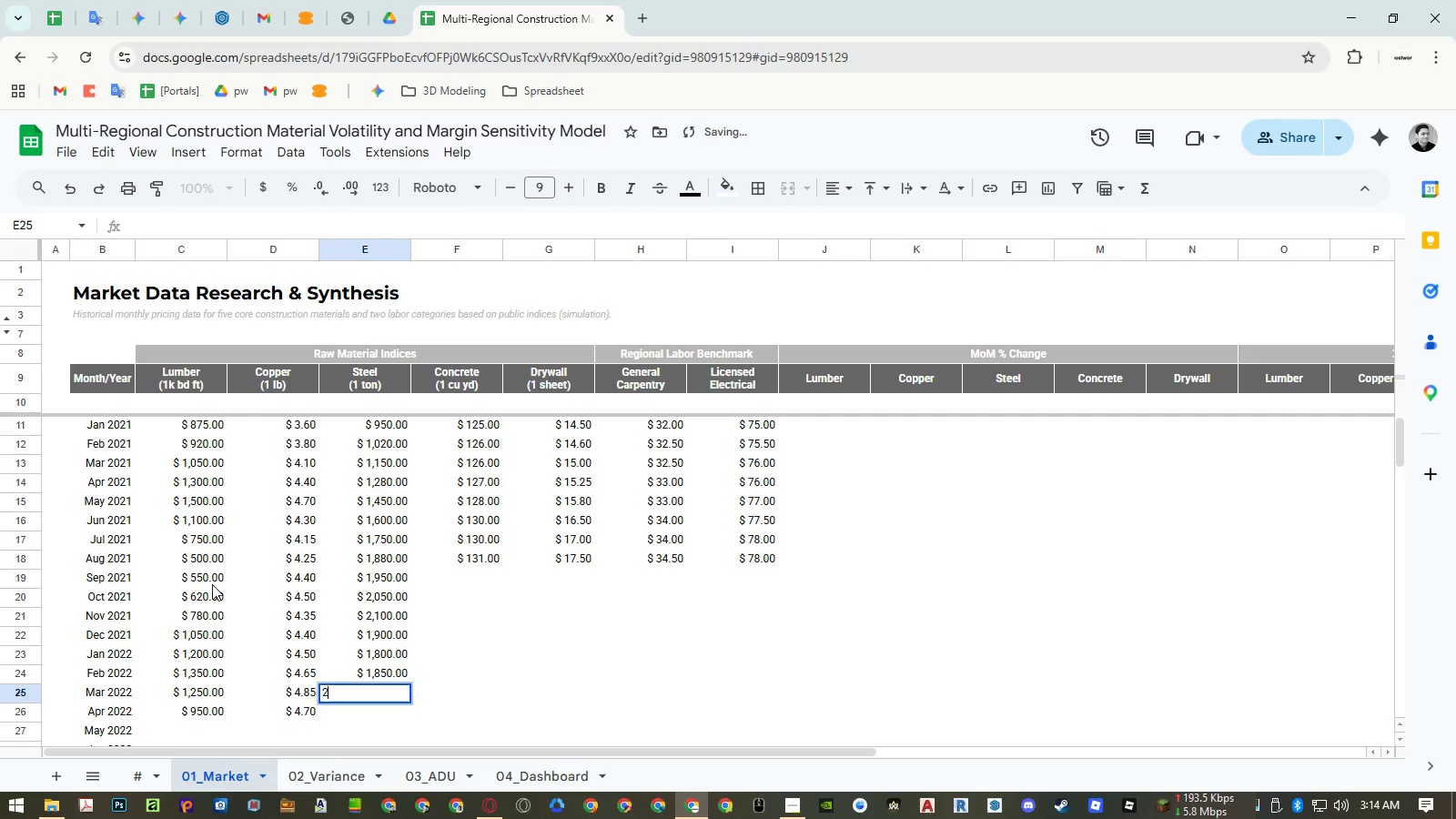 
key(Numpad1)
 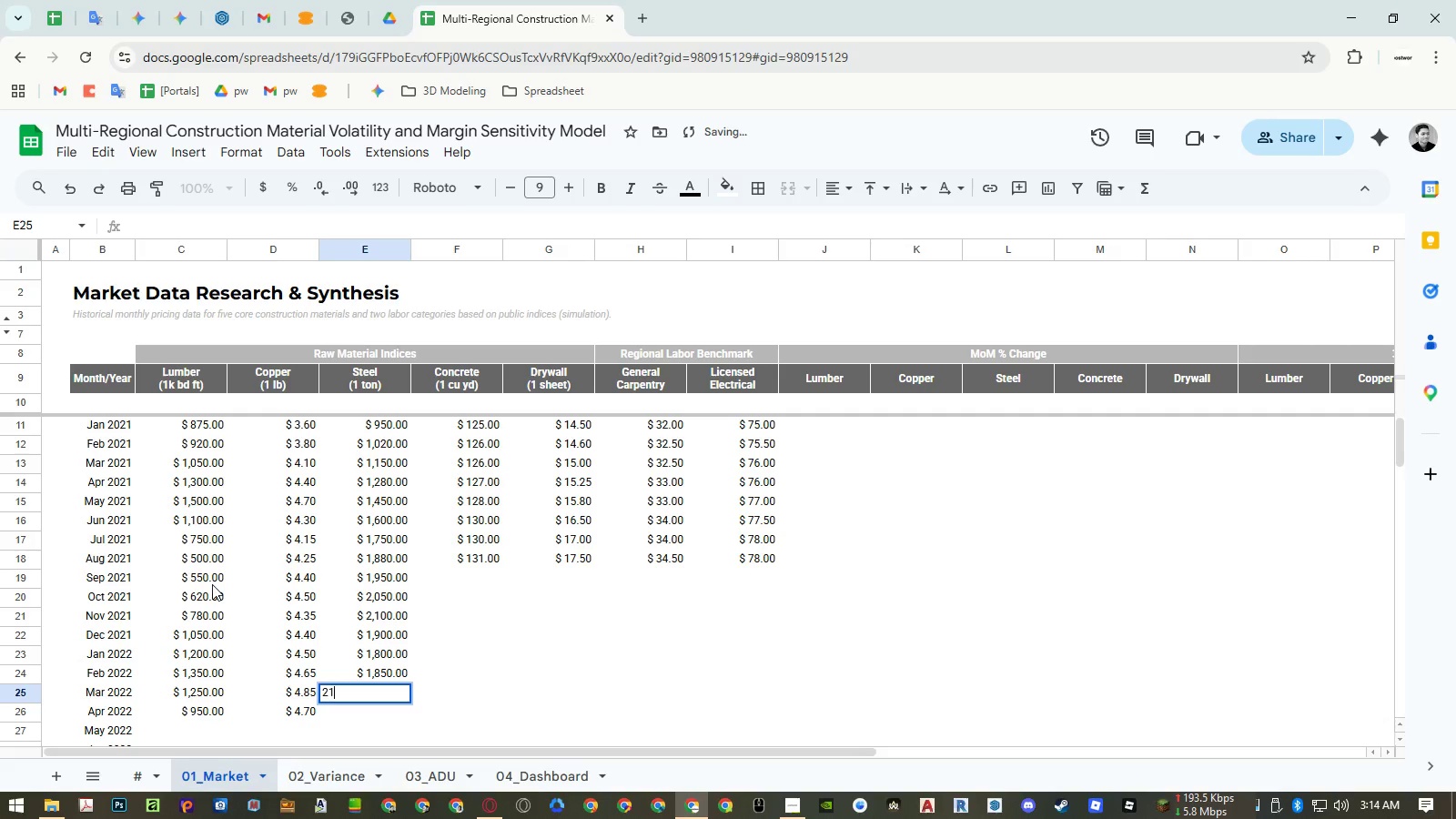 
key(Numpad0)
 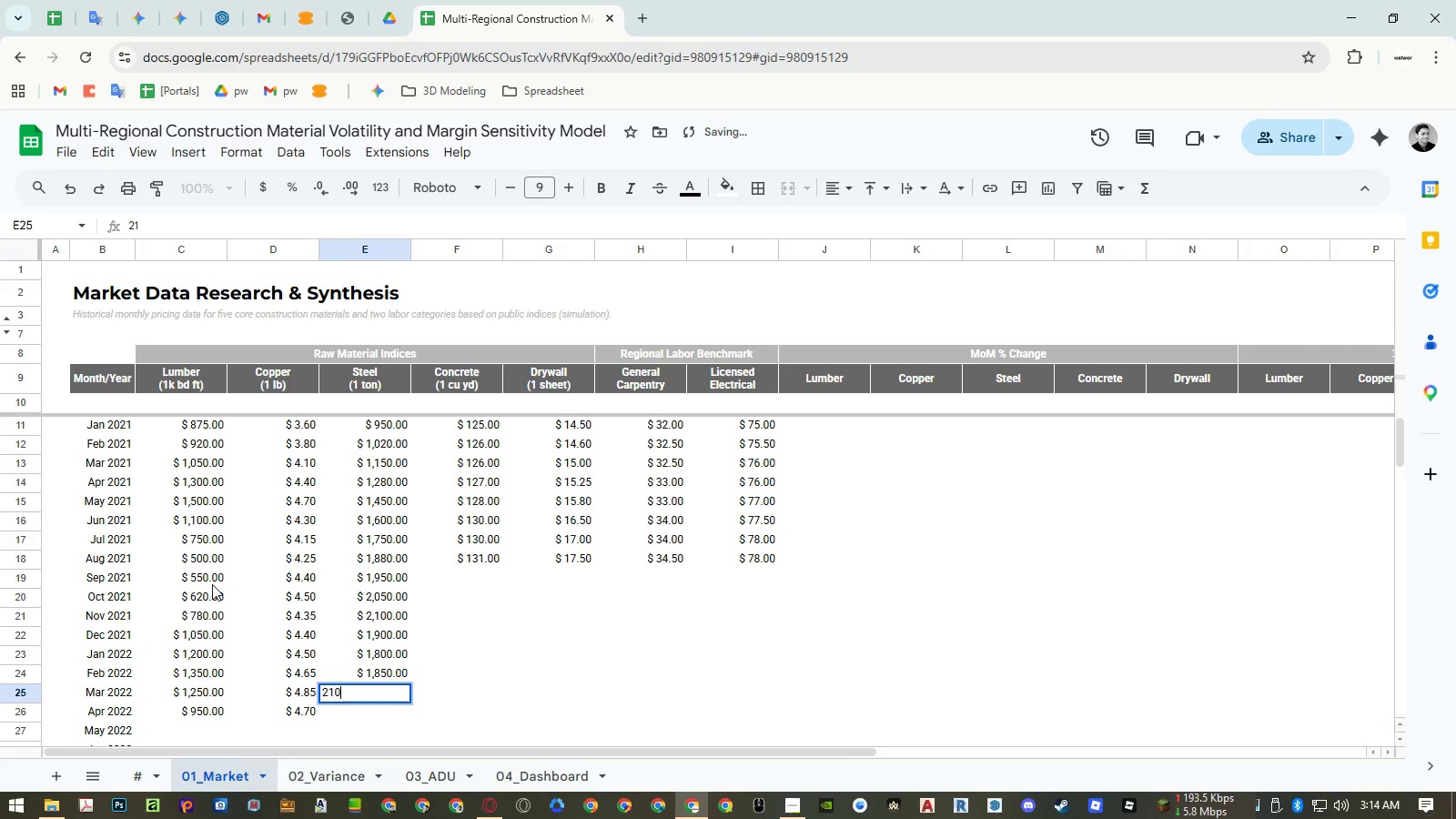 
key(Numpad0)
 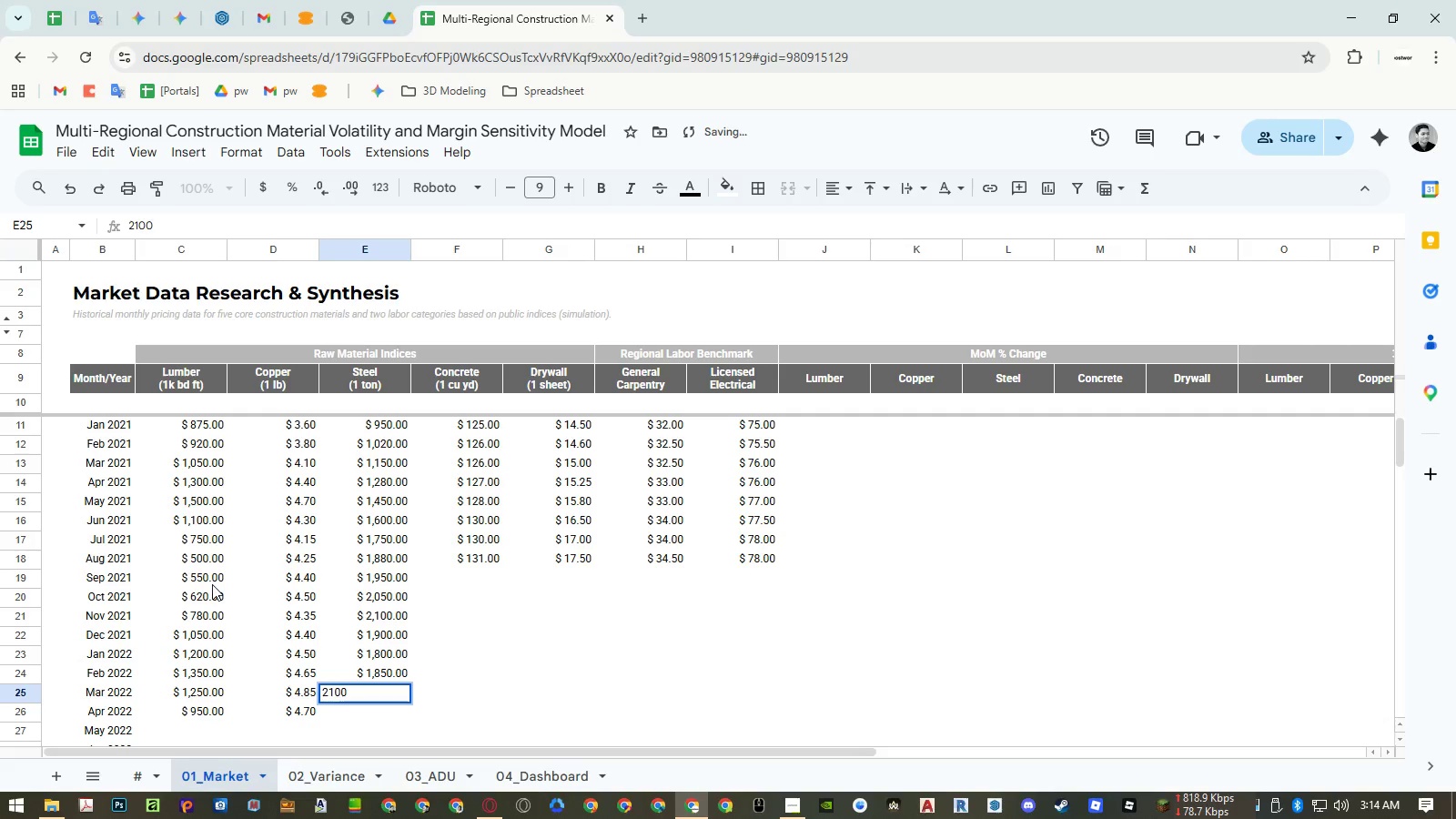 
key(NumpadEnter)
 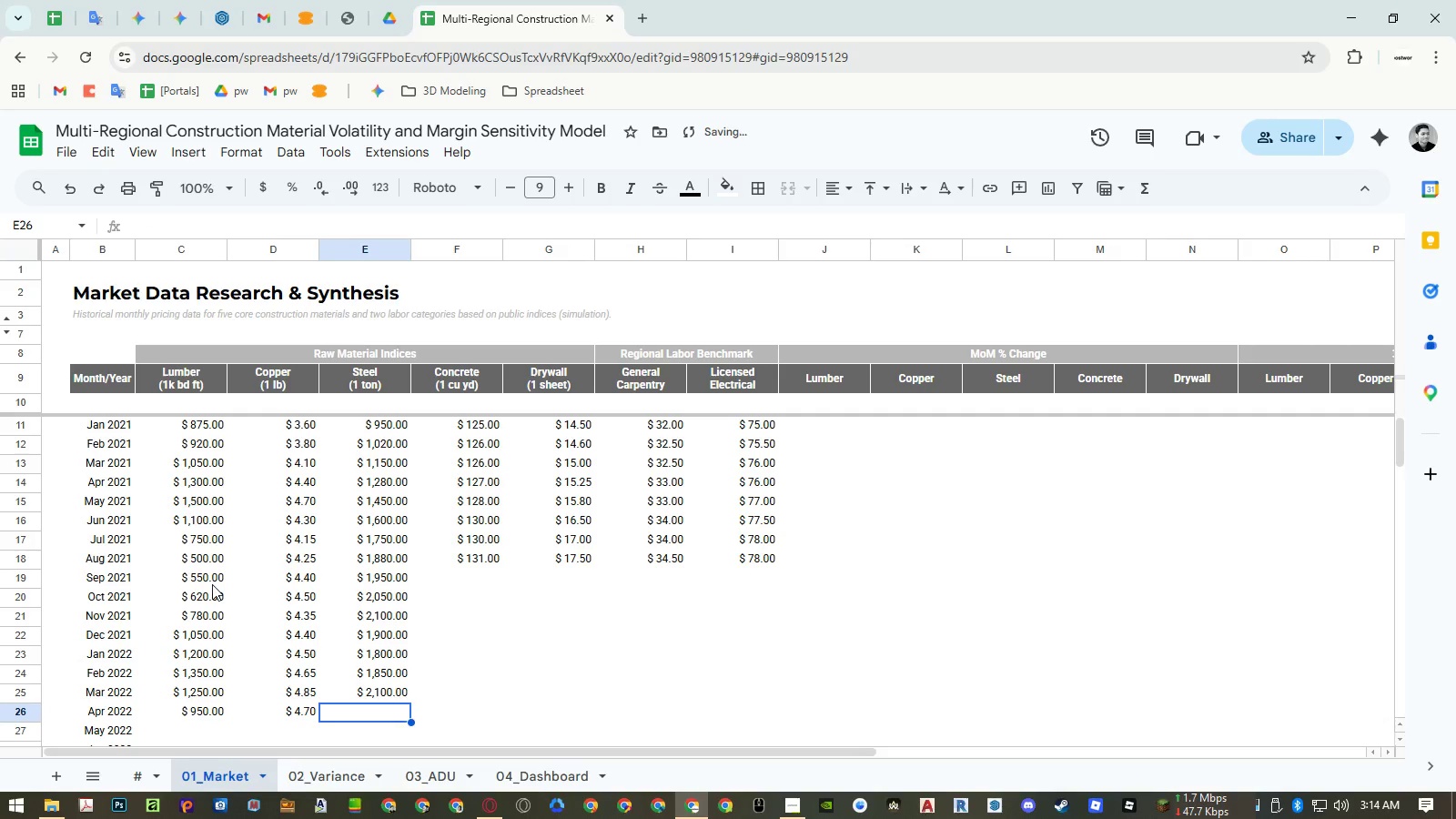 
key(Numpad2)
 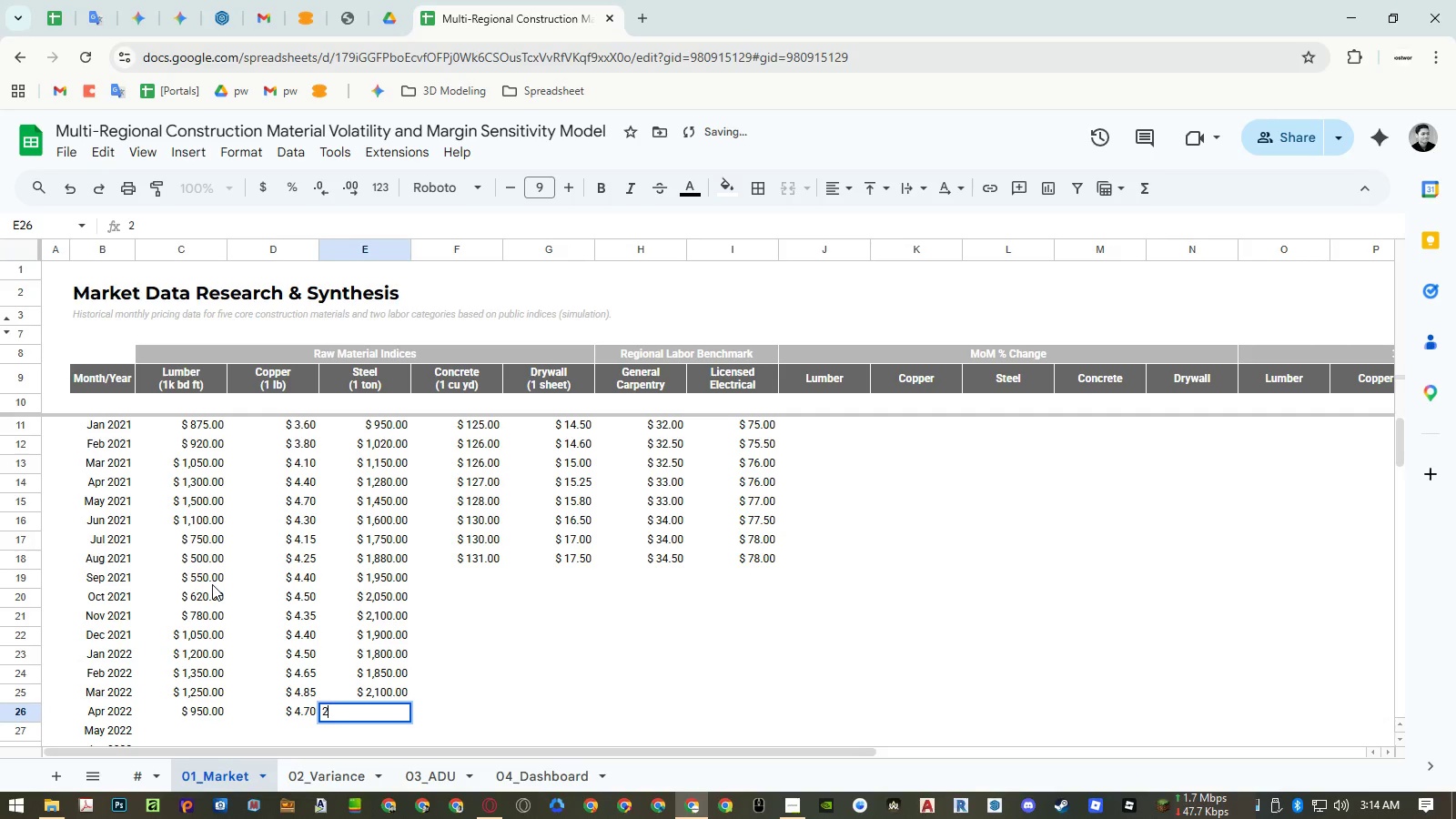 
key(Numpad2)
 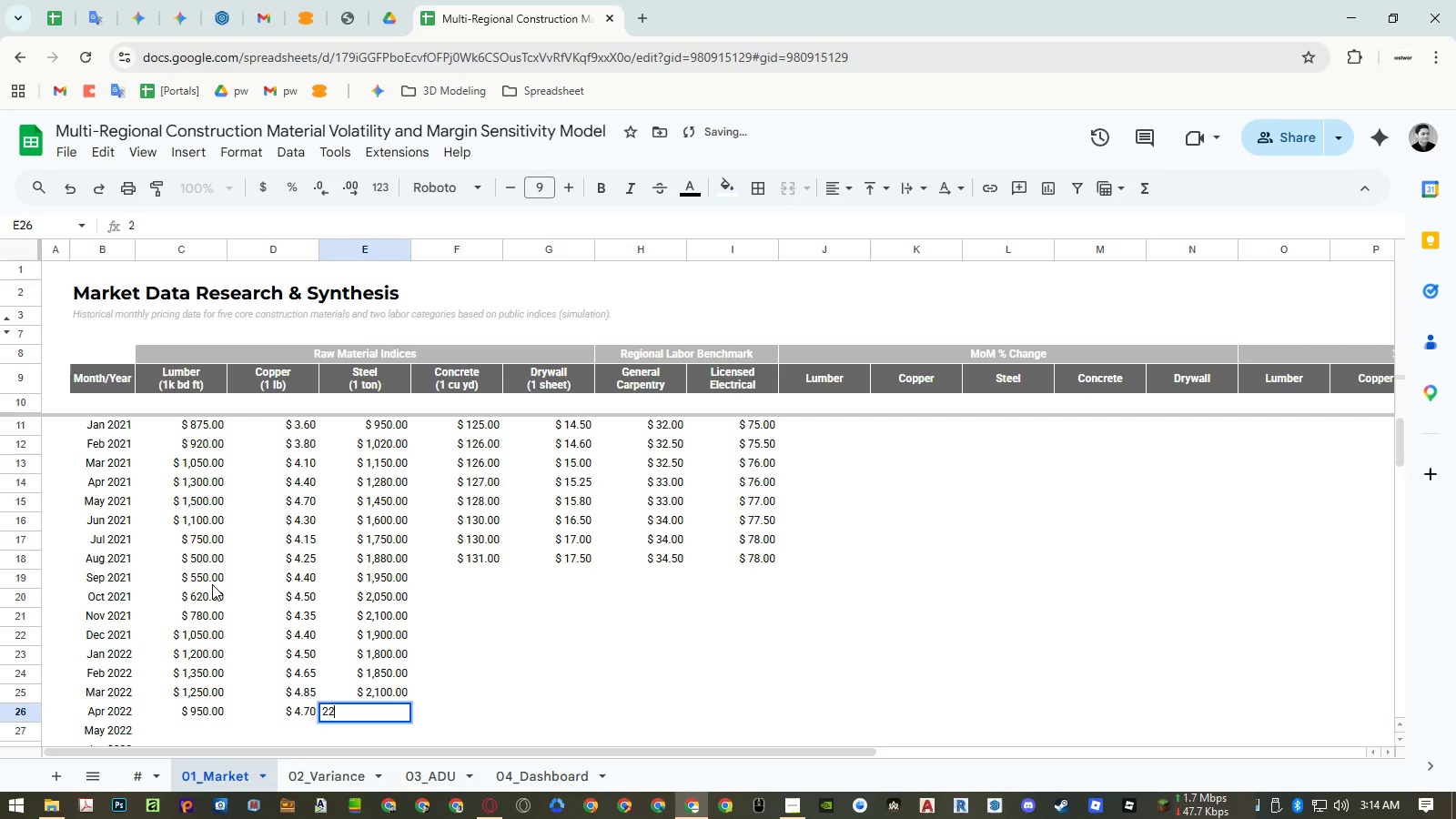 
key(Numpad5)
 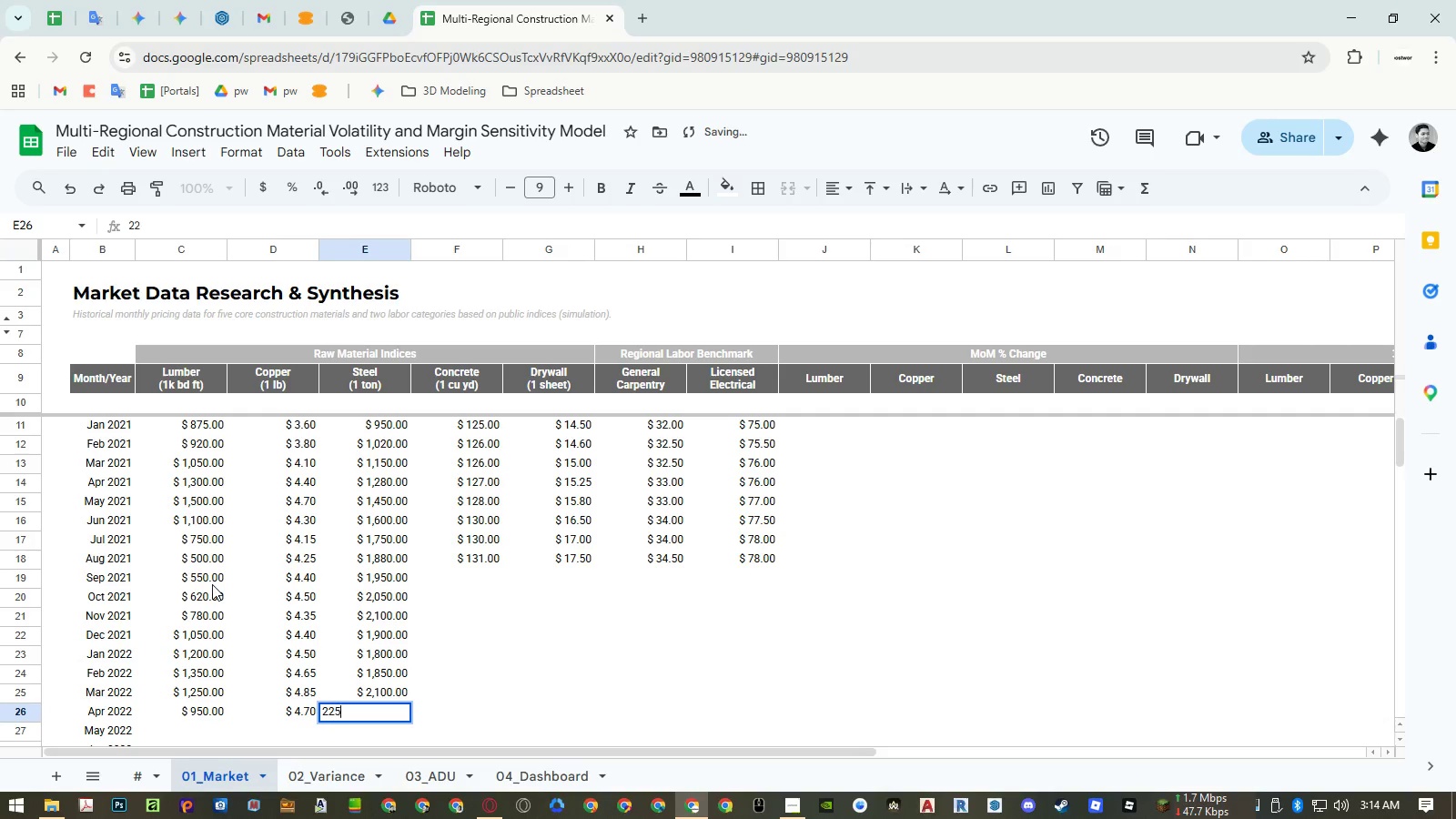 
key(Numpad0)
 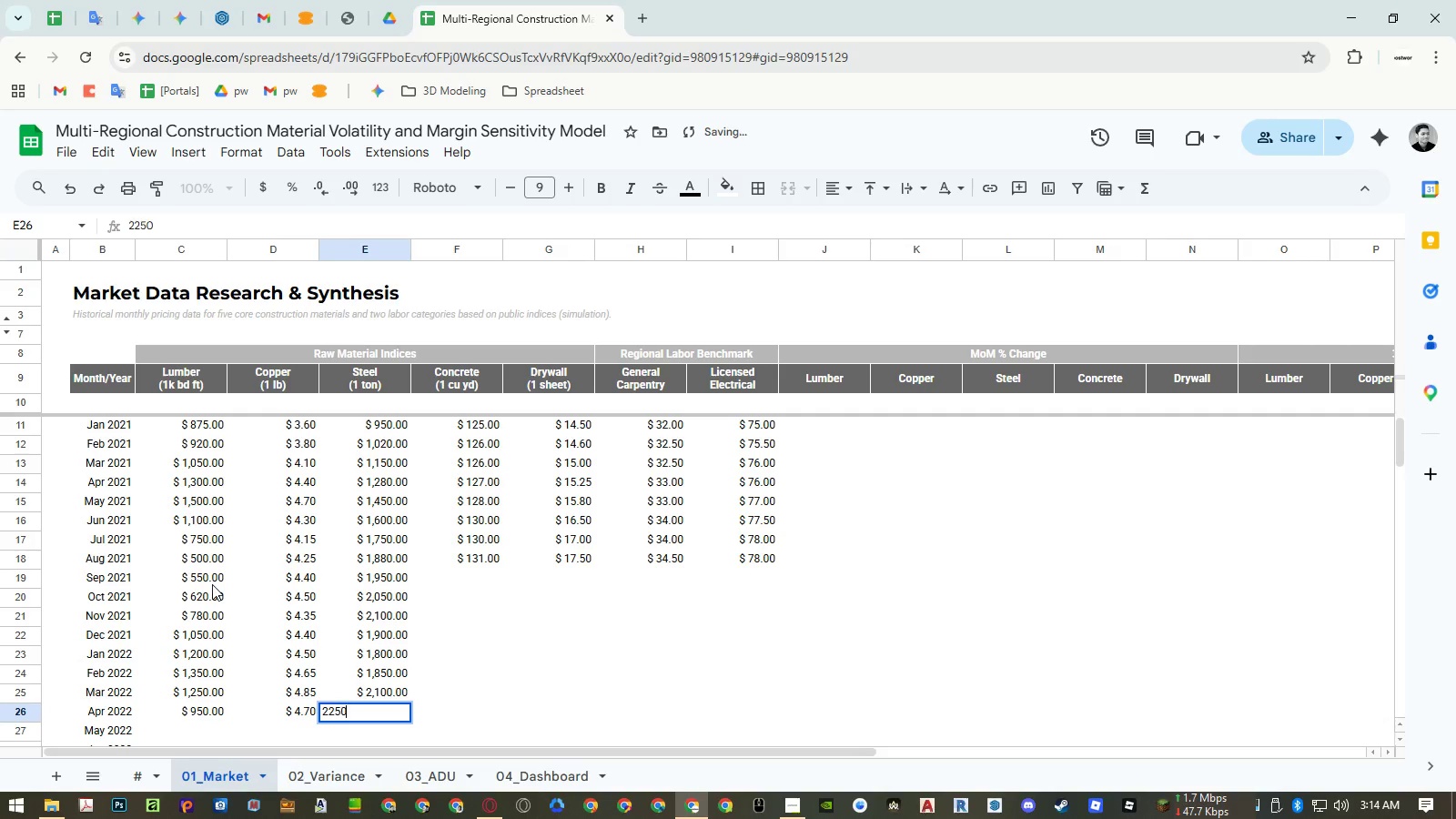 
key(NumpadEnter)
 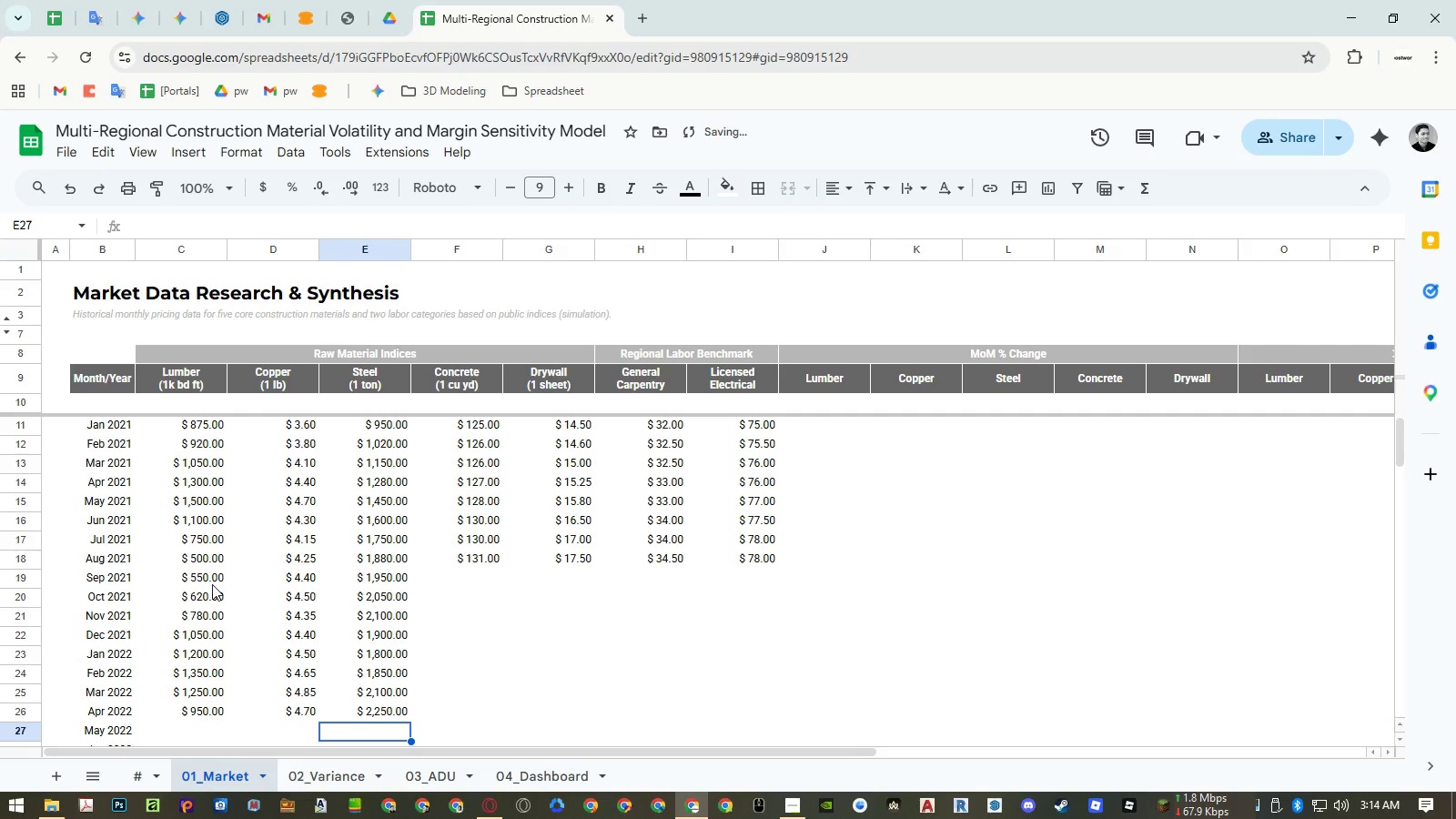 
key(ArrowRight)
 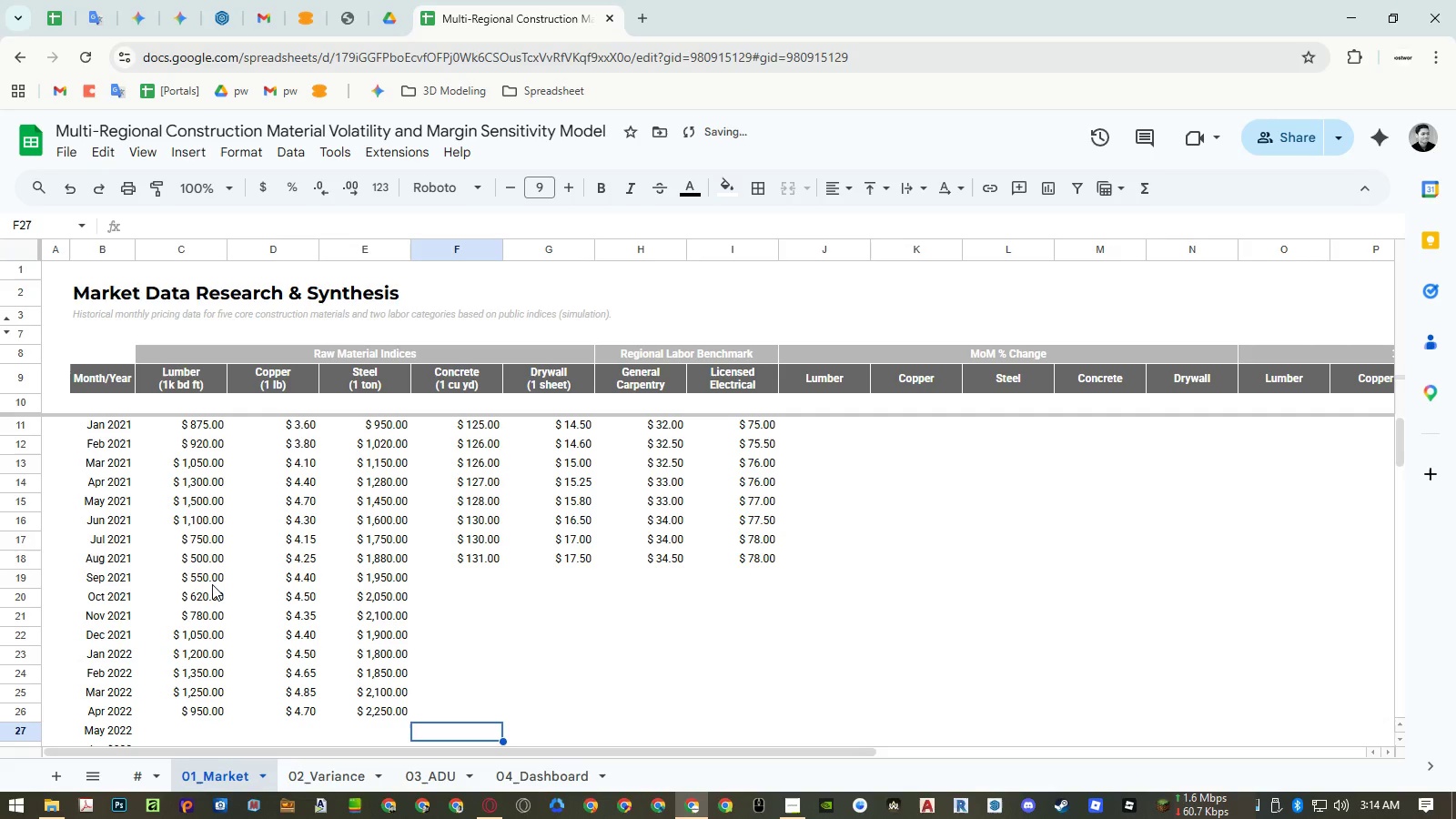 
key(Control+ControlRight)
 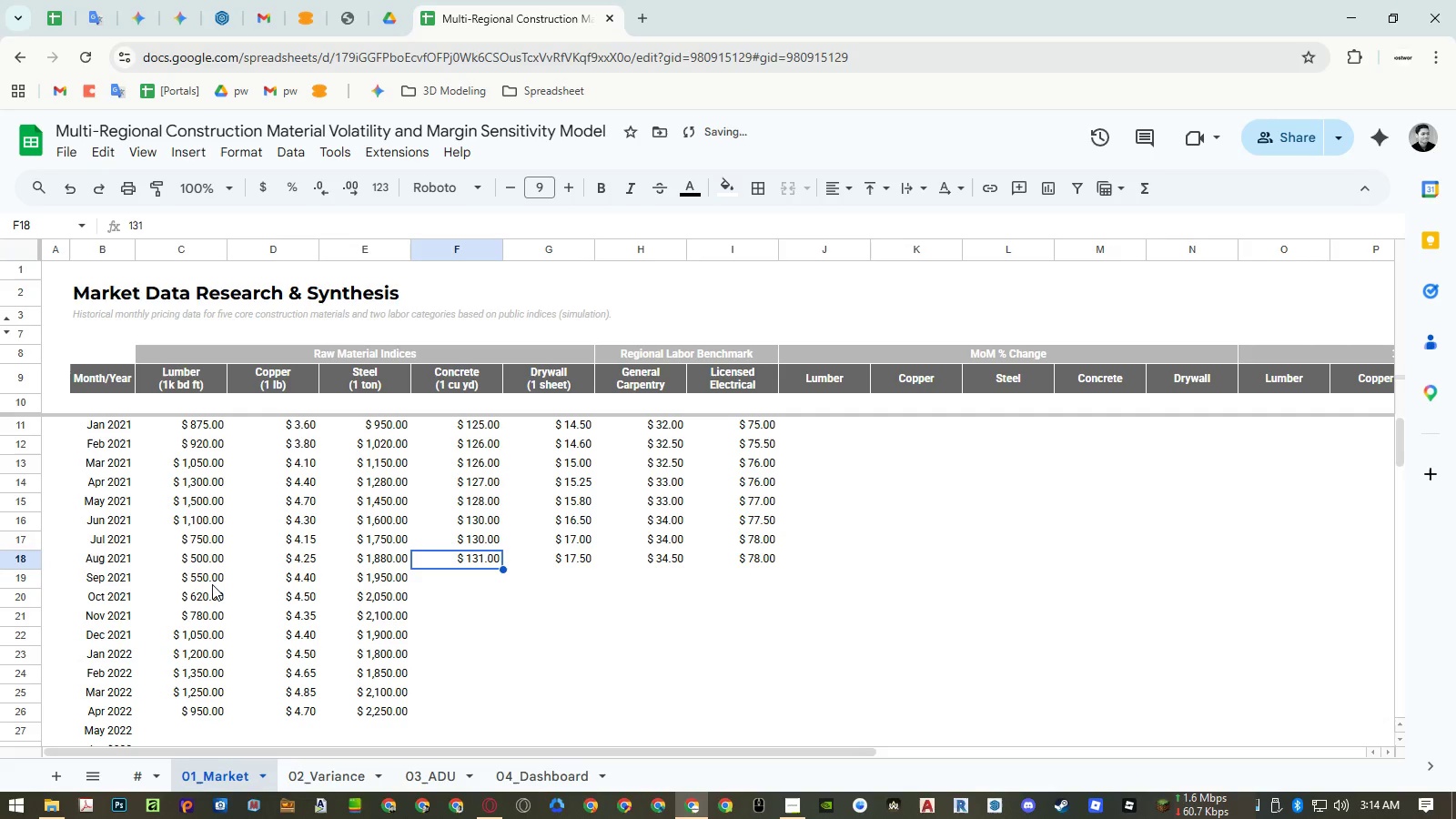 
key(Control+ArrowUp)
 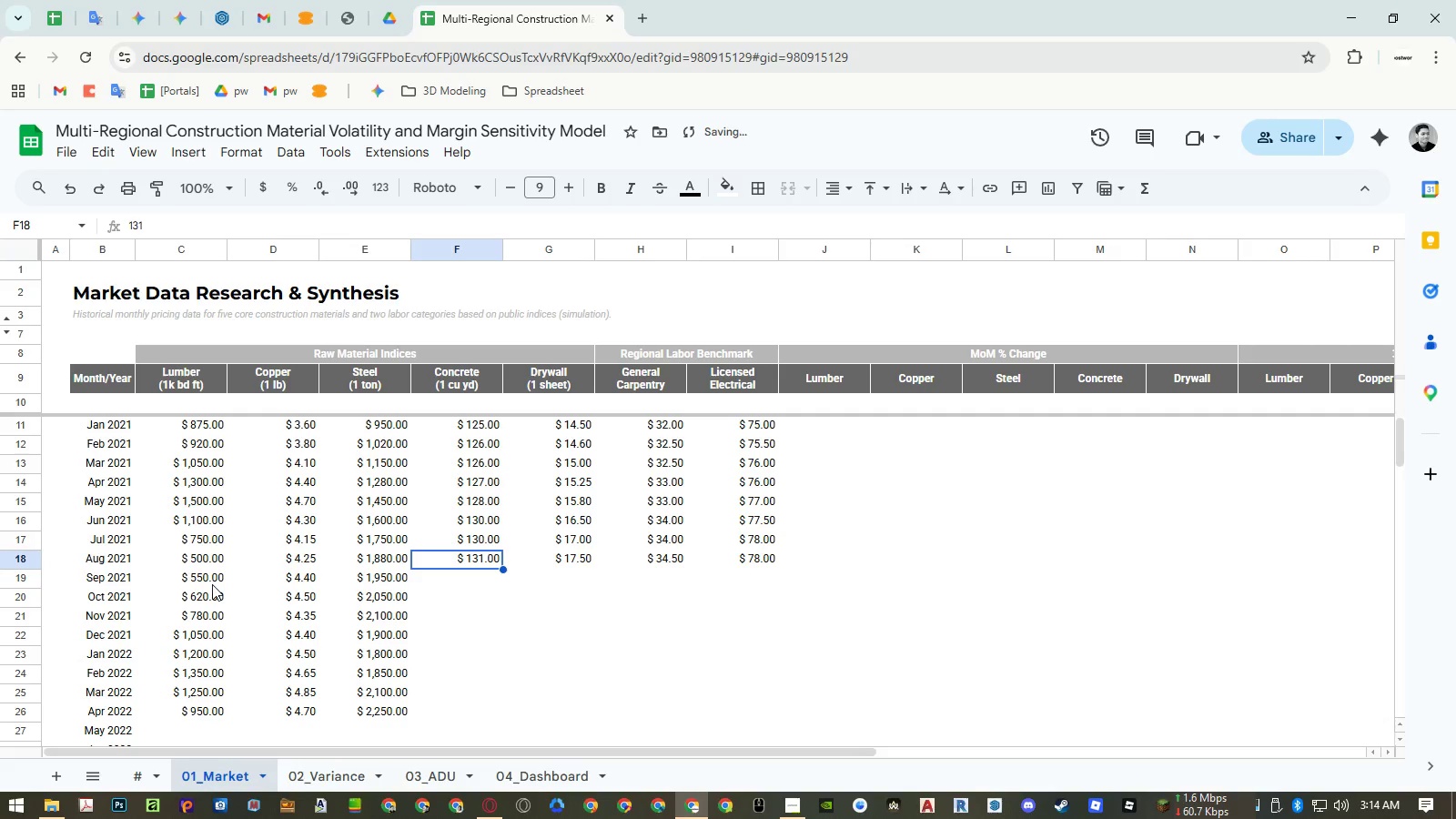 
key(ArrowDown)
 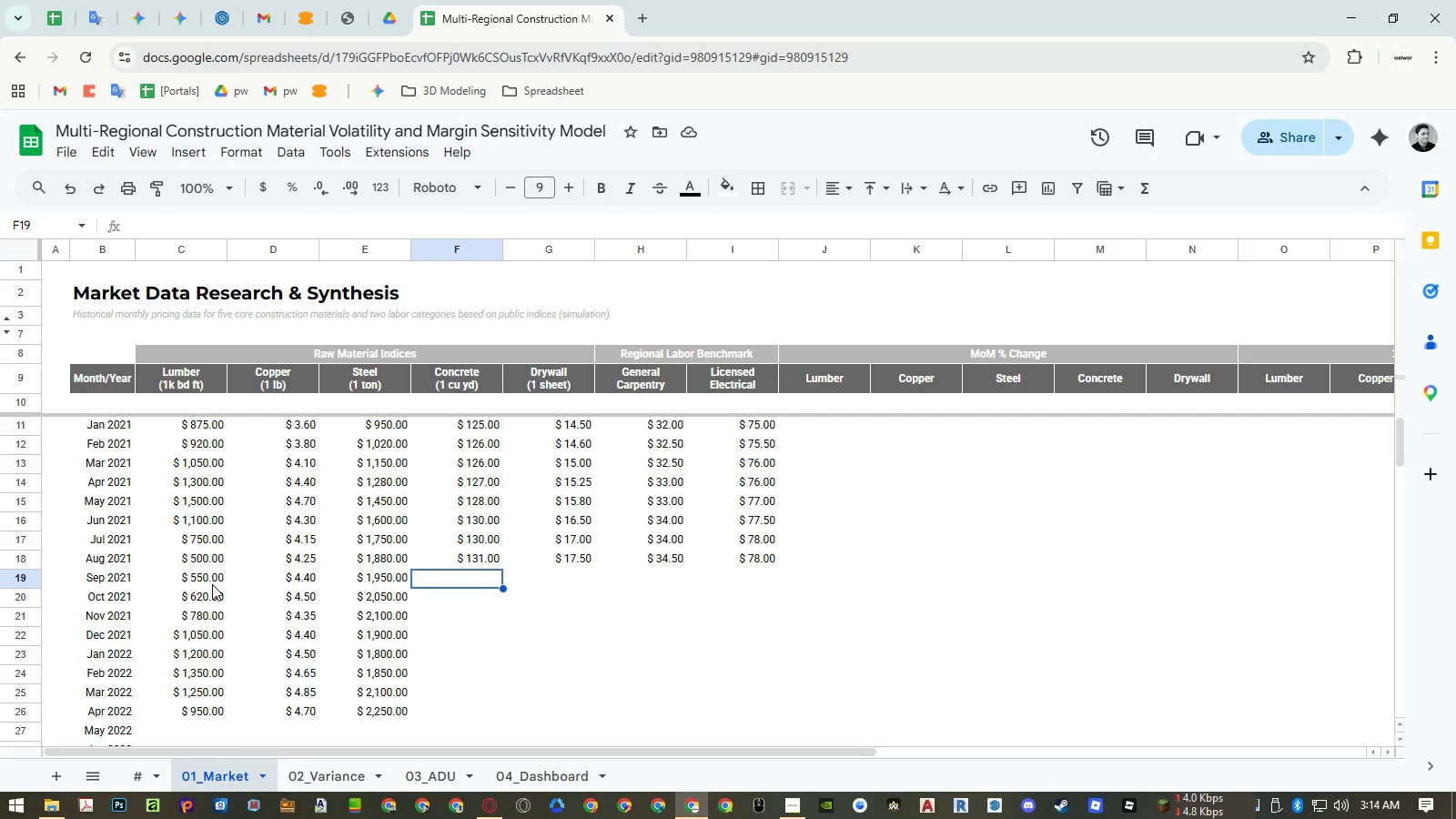 
wait(9.17)
 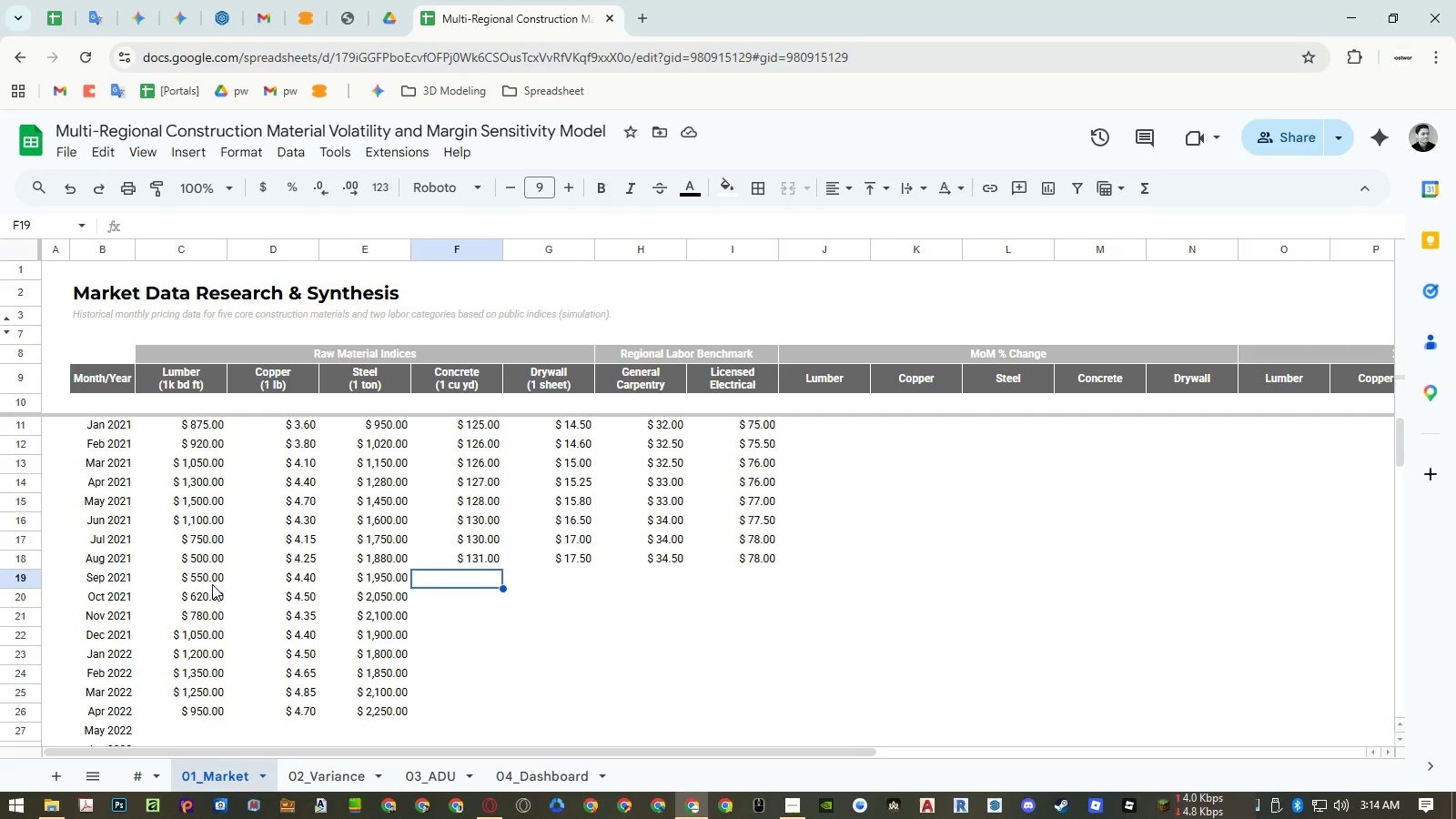 
key(Numpad1)
 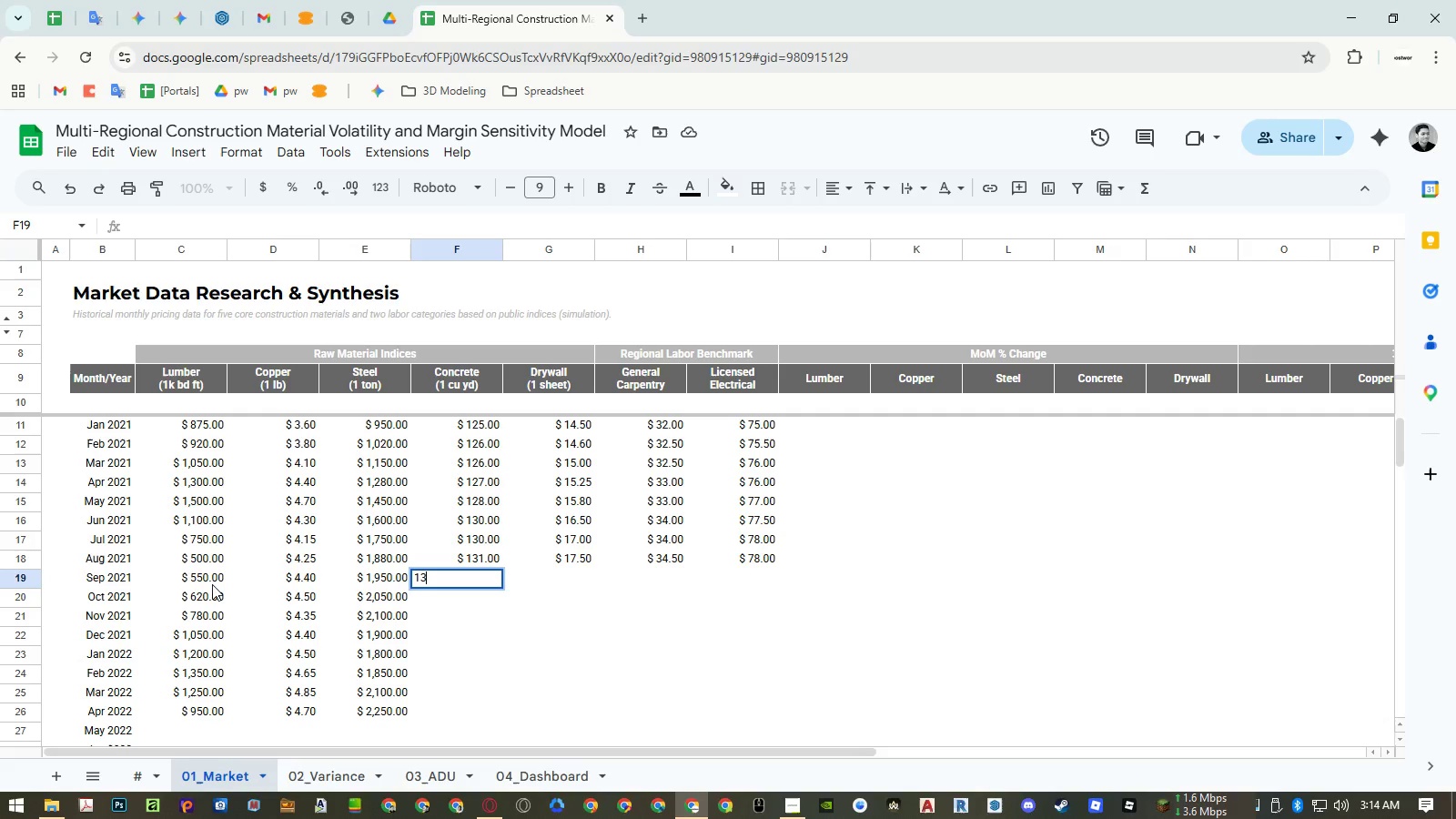 
key(Numpad3)
 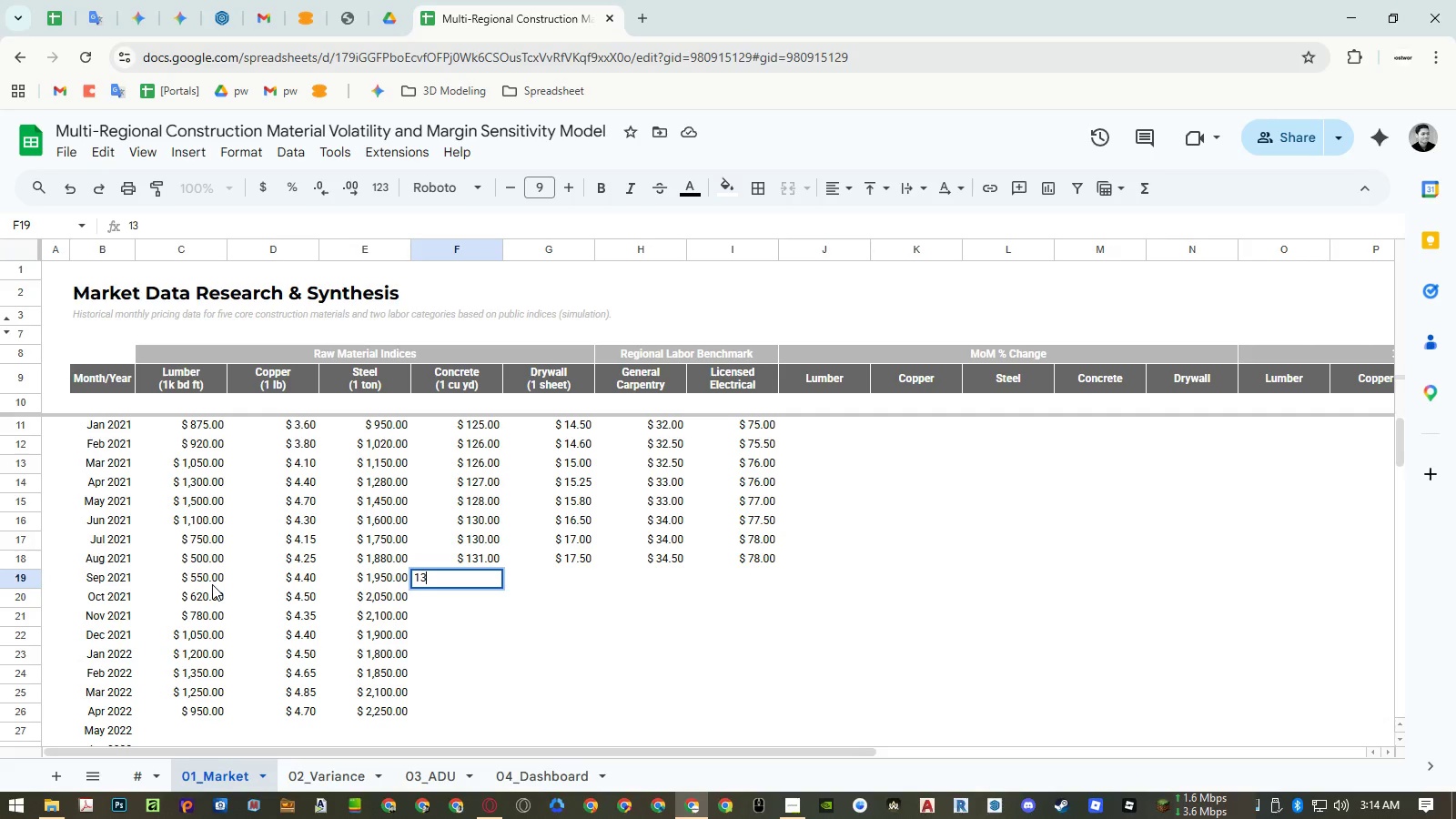 
key(Numpad2)
 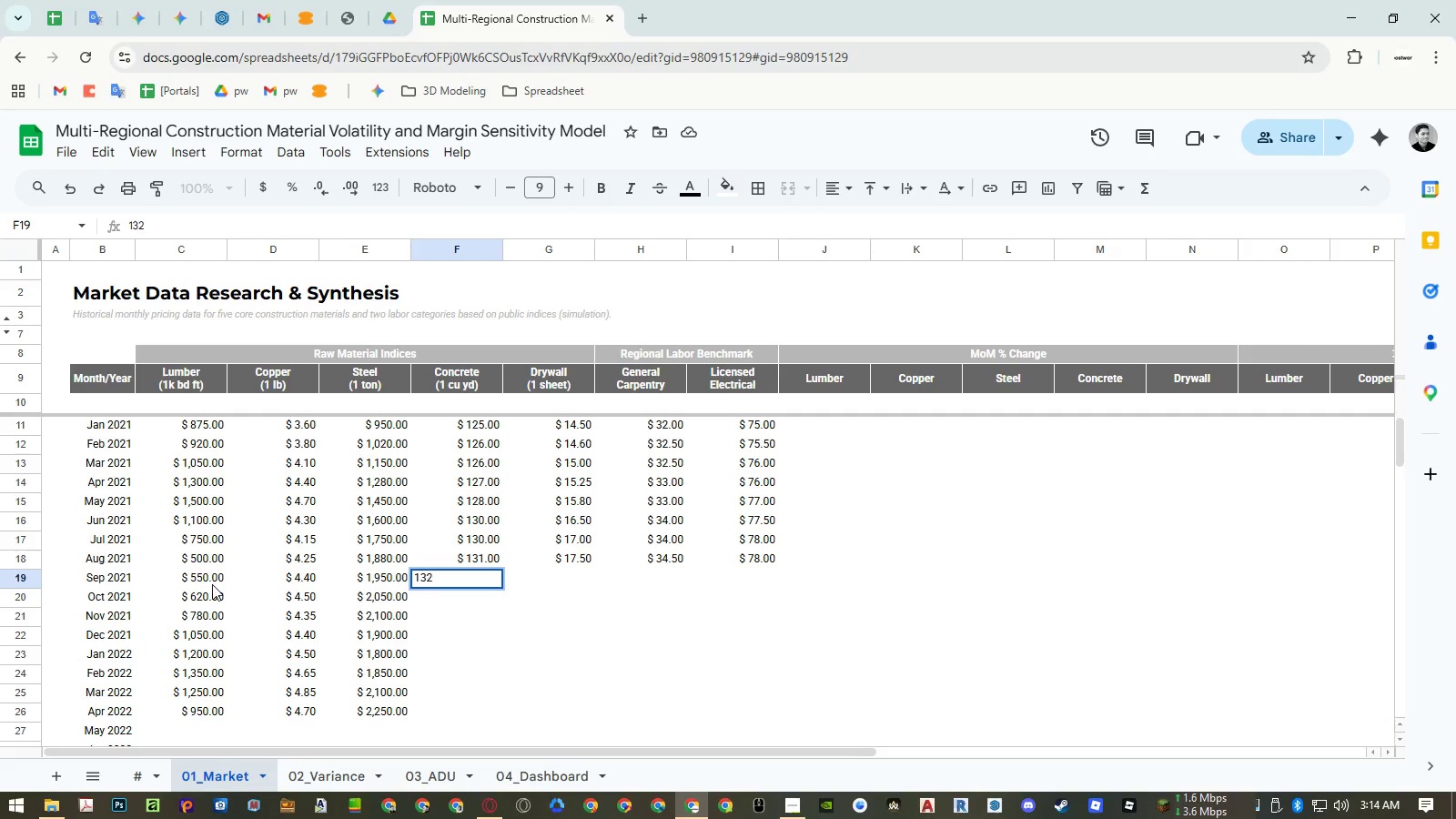 
key(NumpadEnter)
 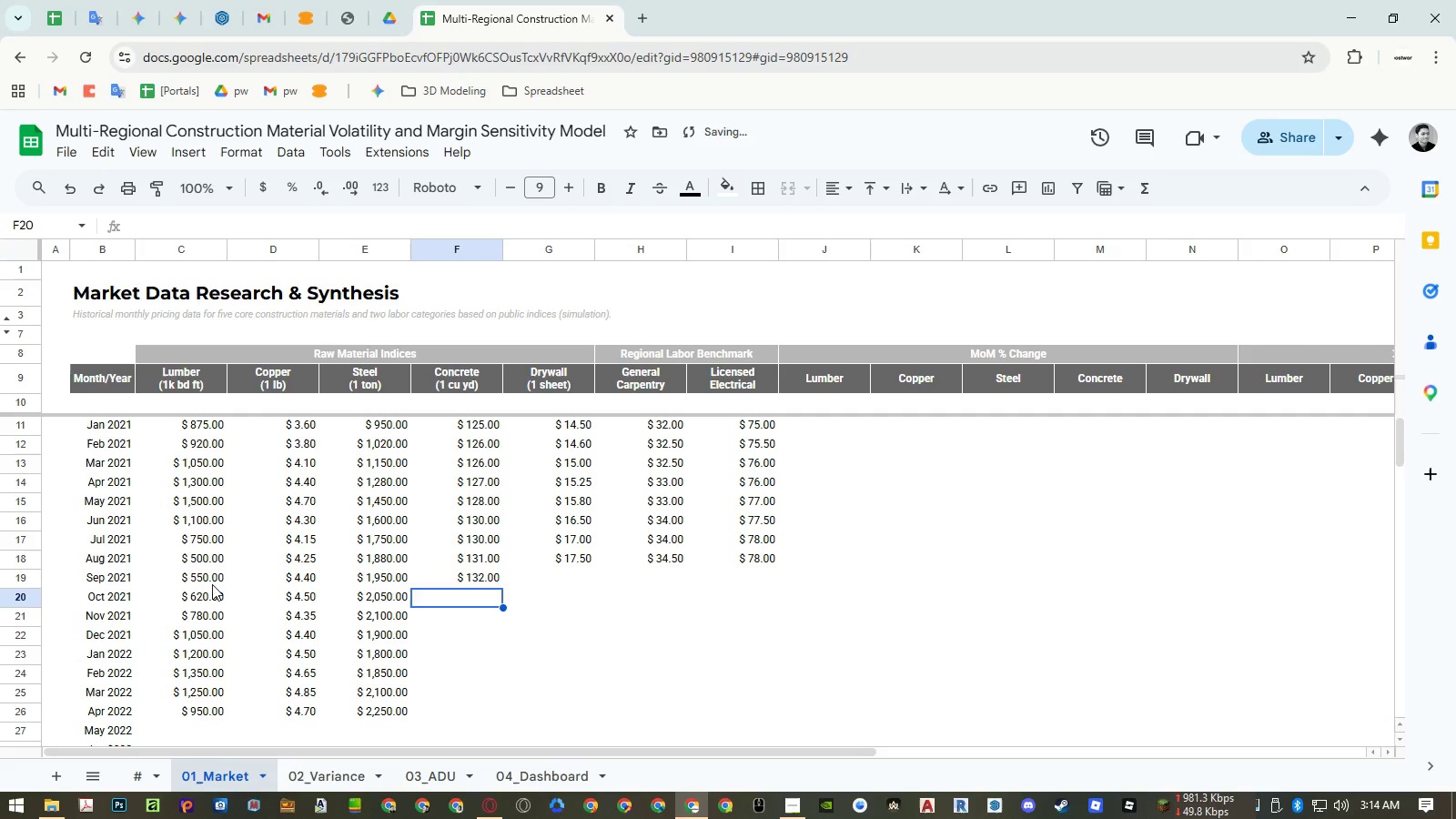 
key(Numpad1)
 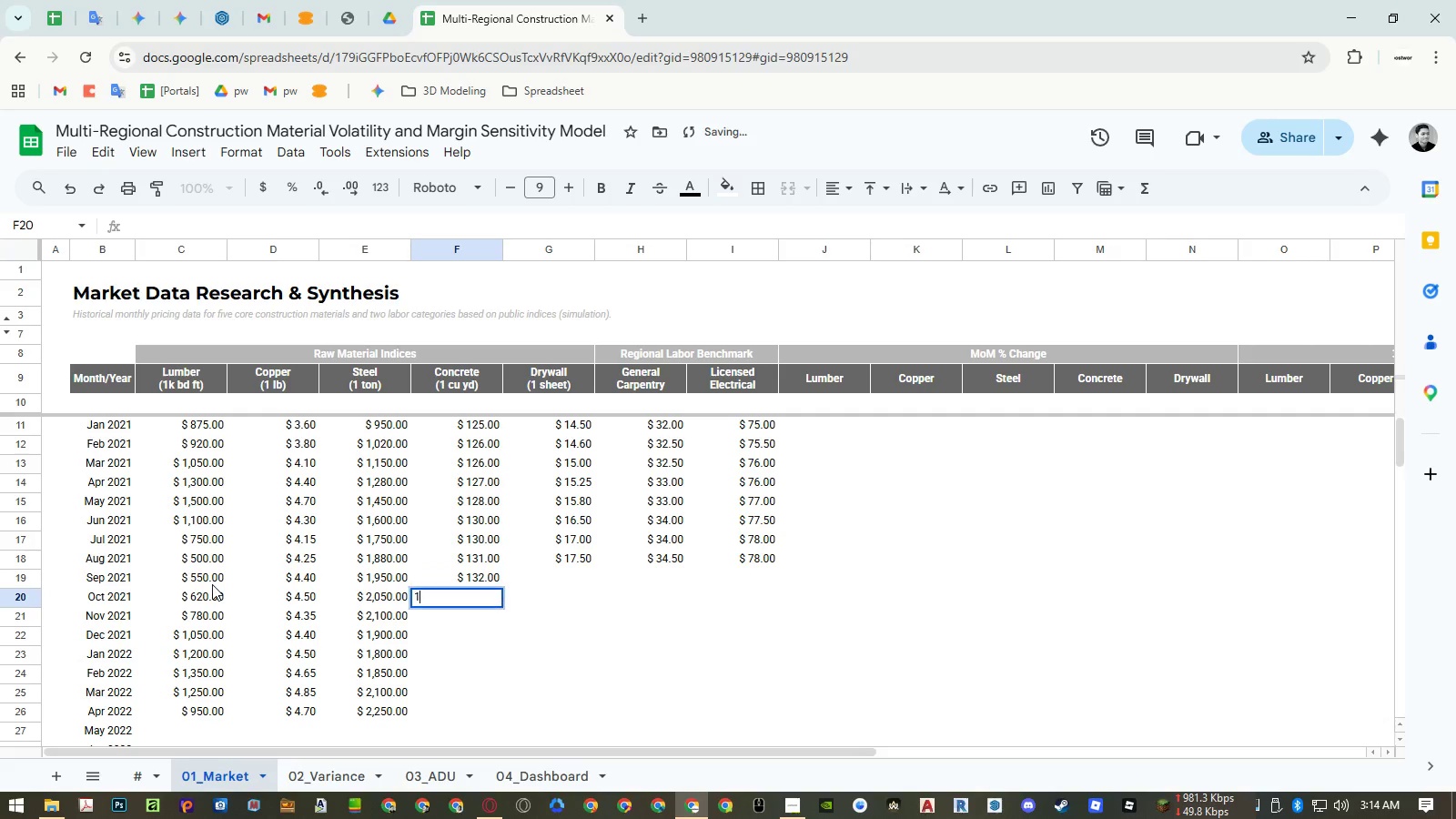 
key(Numpad3)
 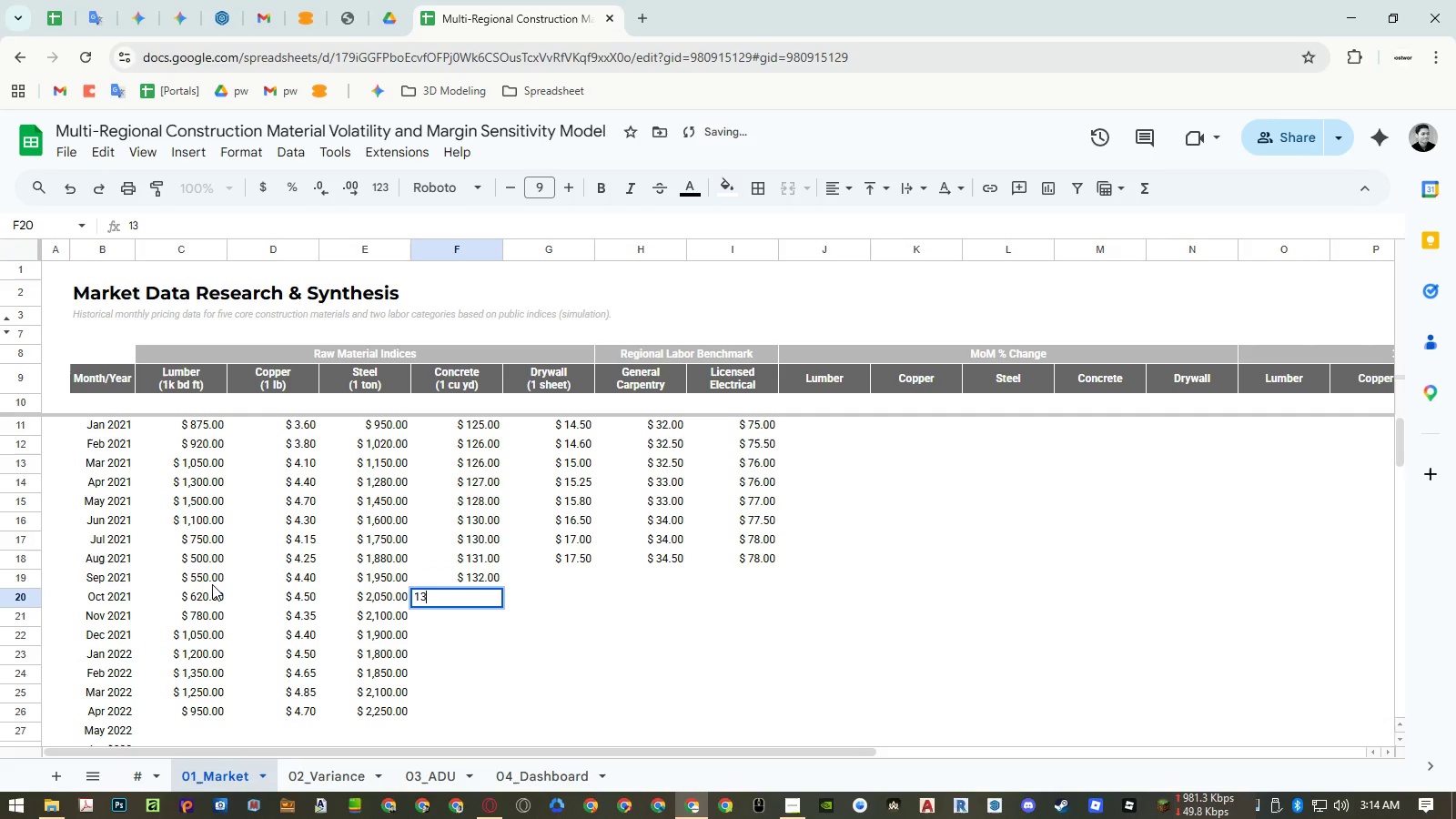 
key(Numpad4)
 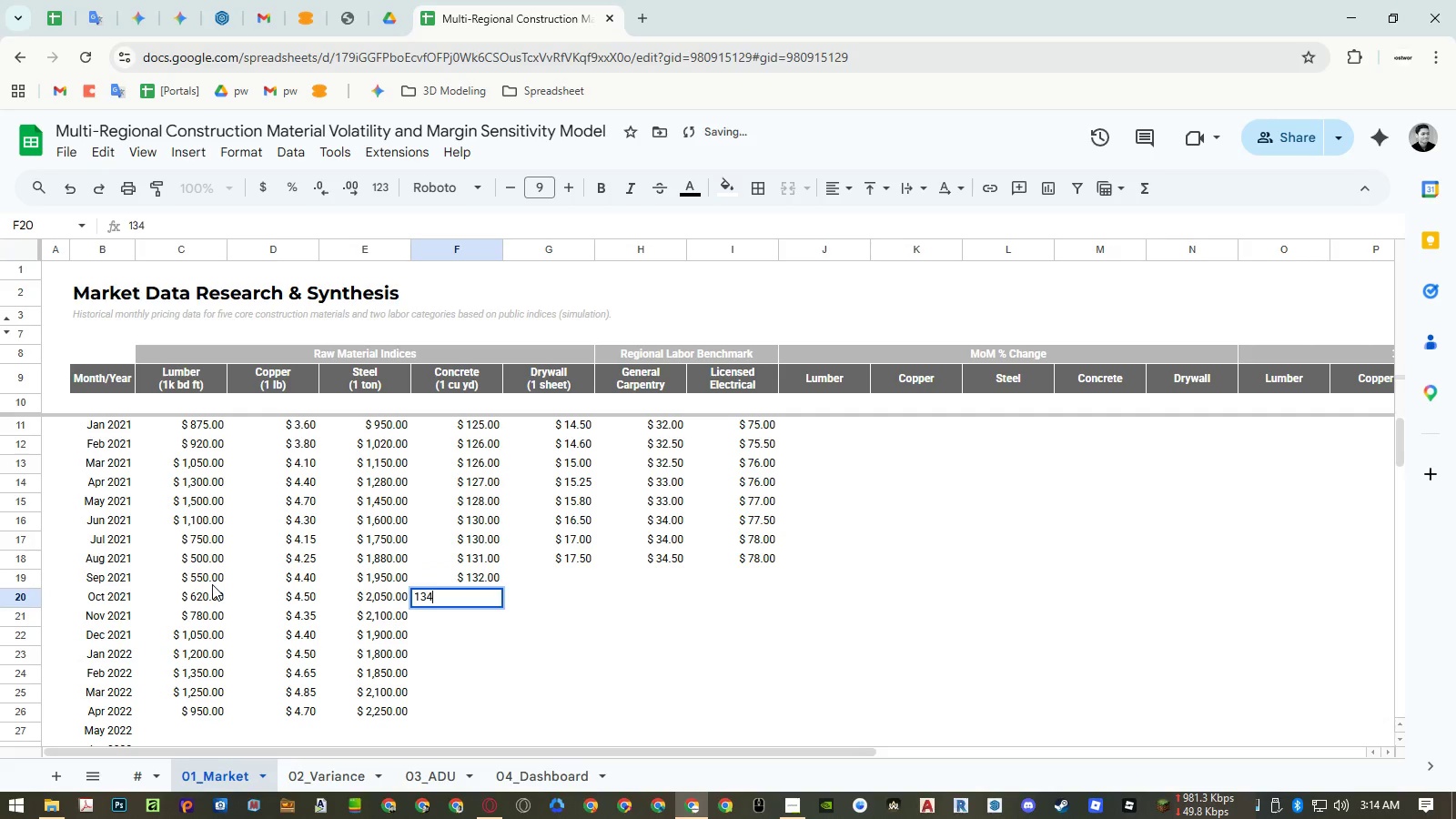 
key(NumpadEnter)
 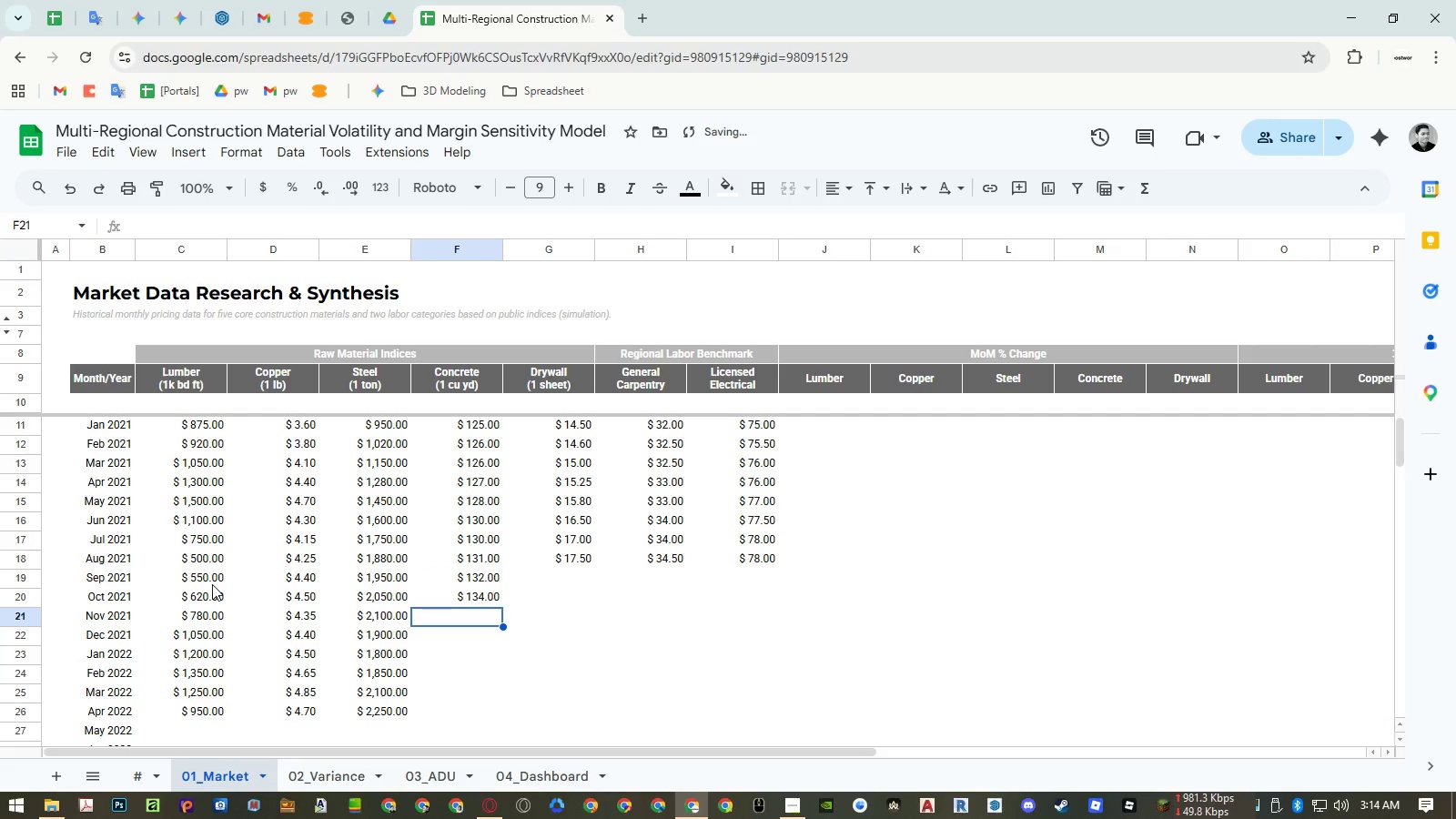 
key(Numpad1)
 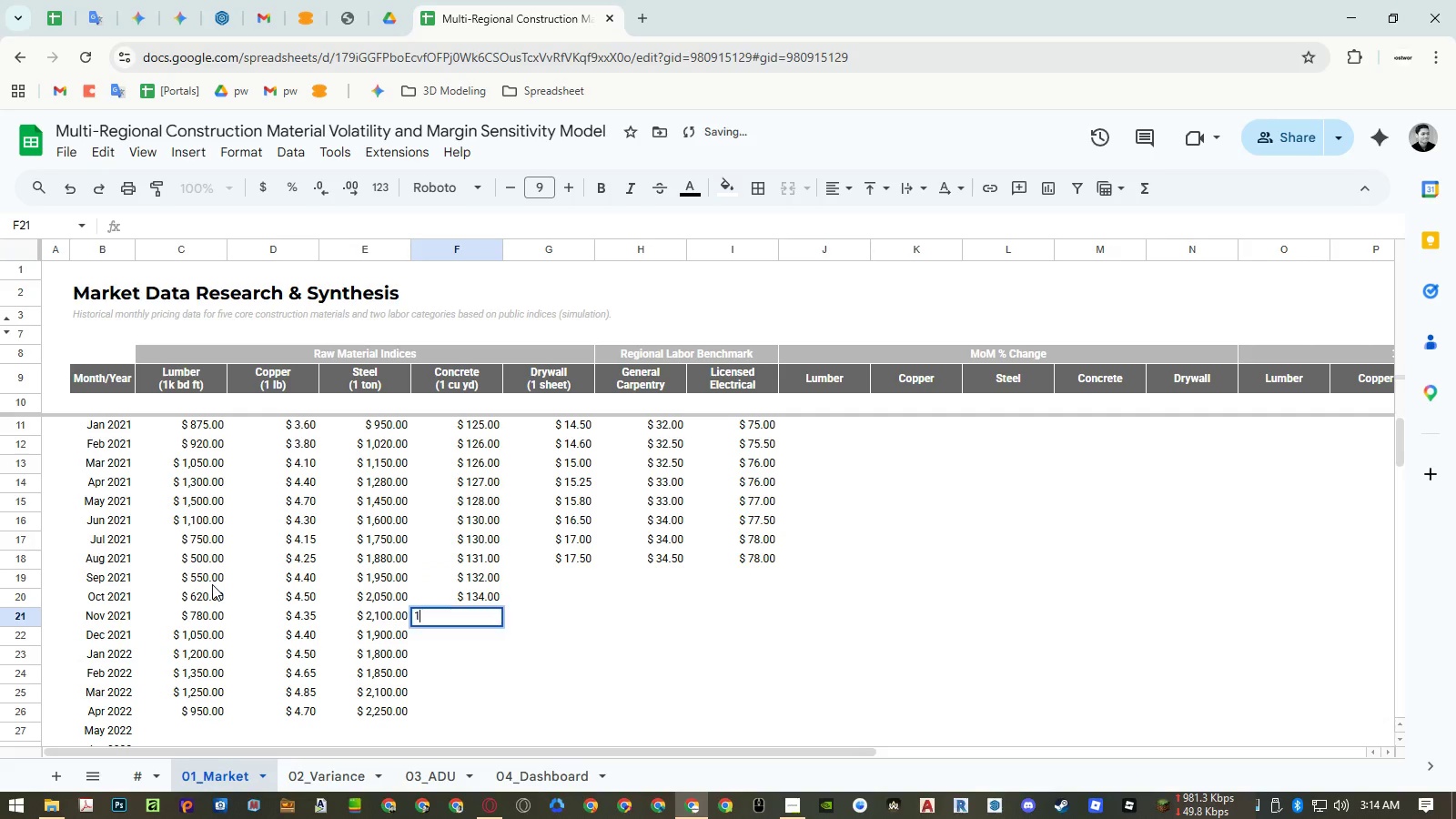 
key(Numpad3)
 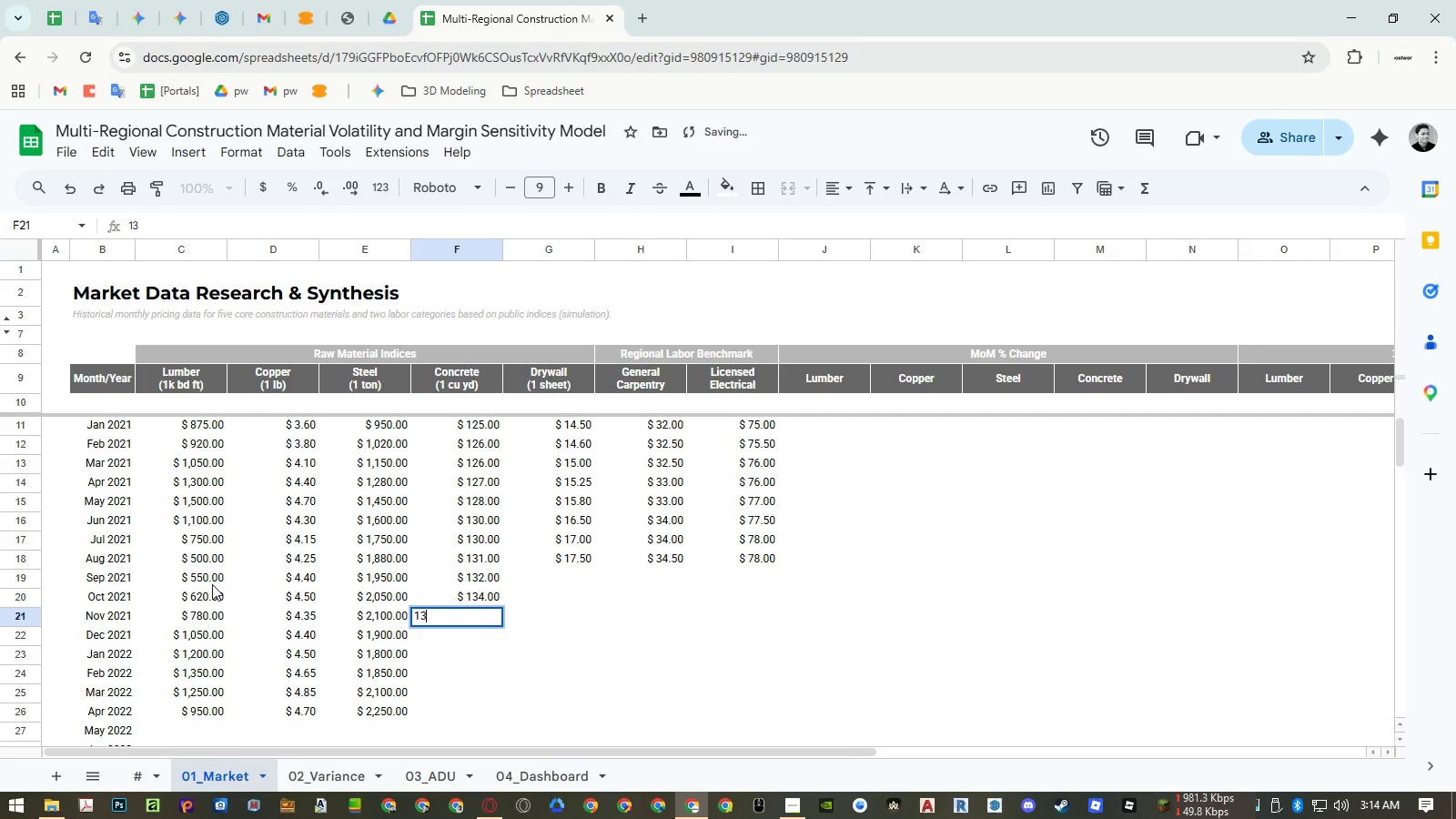 
key(Numpad5)
 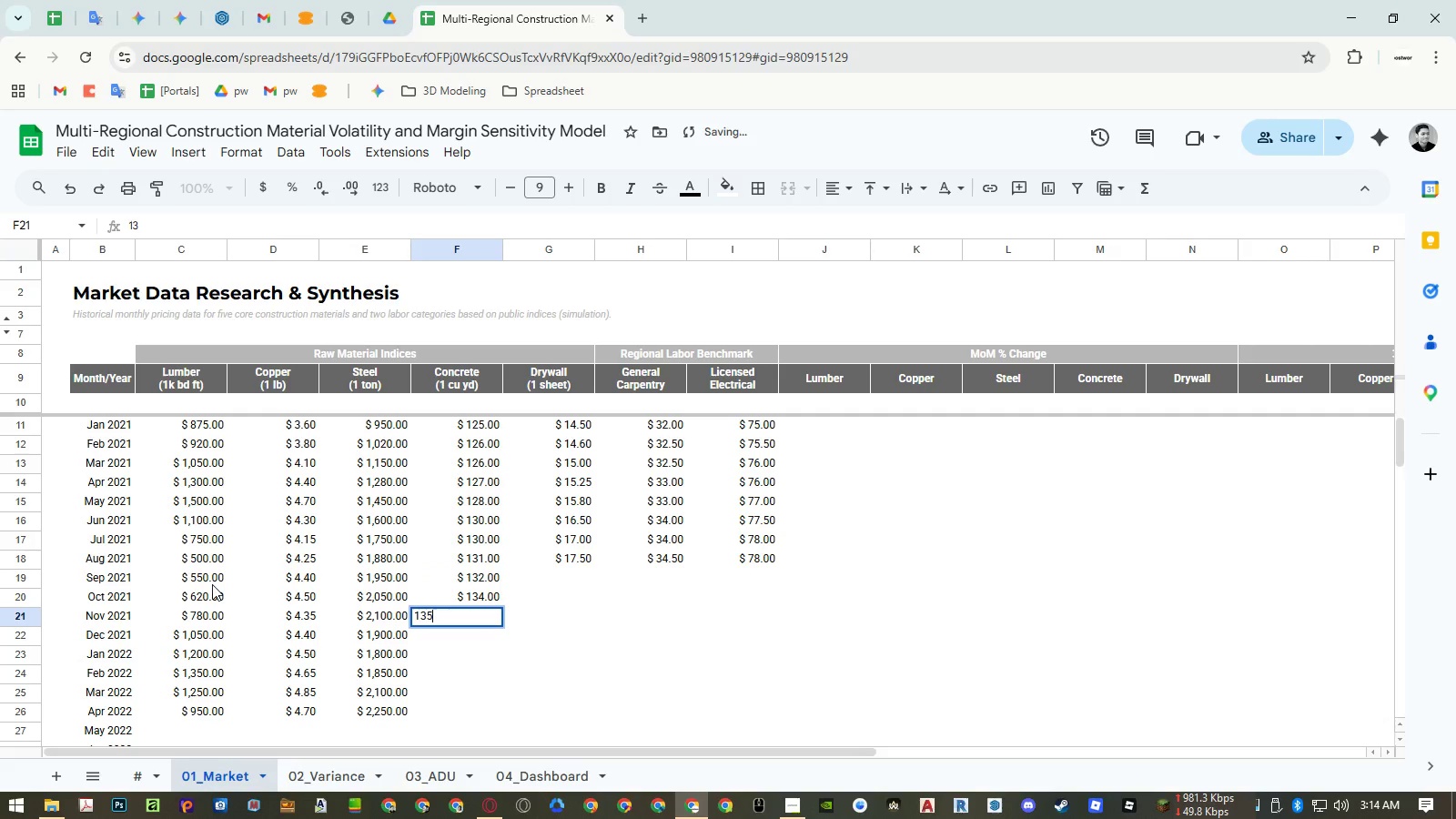 
key(NumpadEnter)
 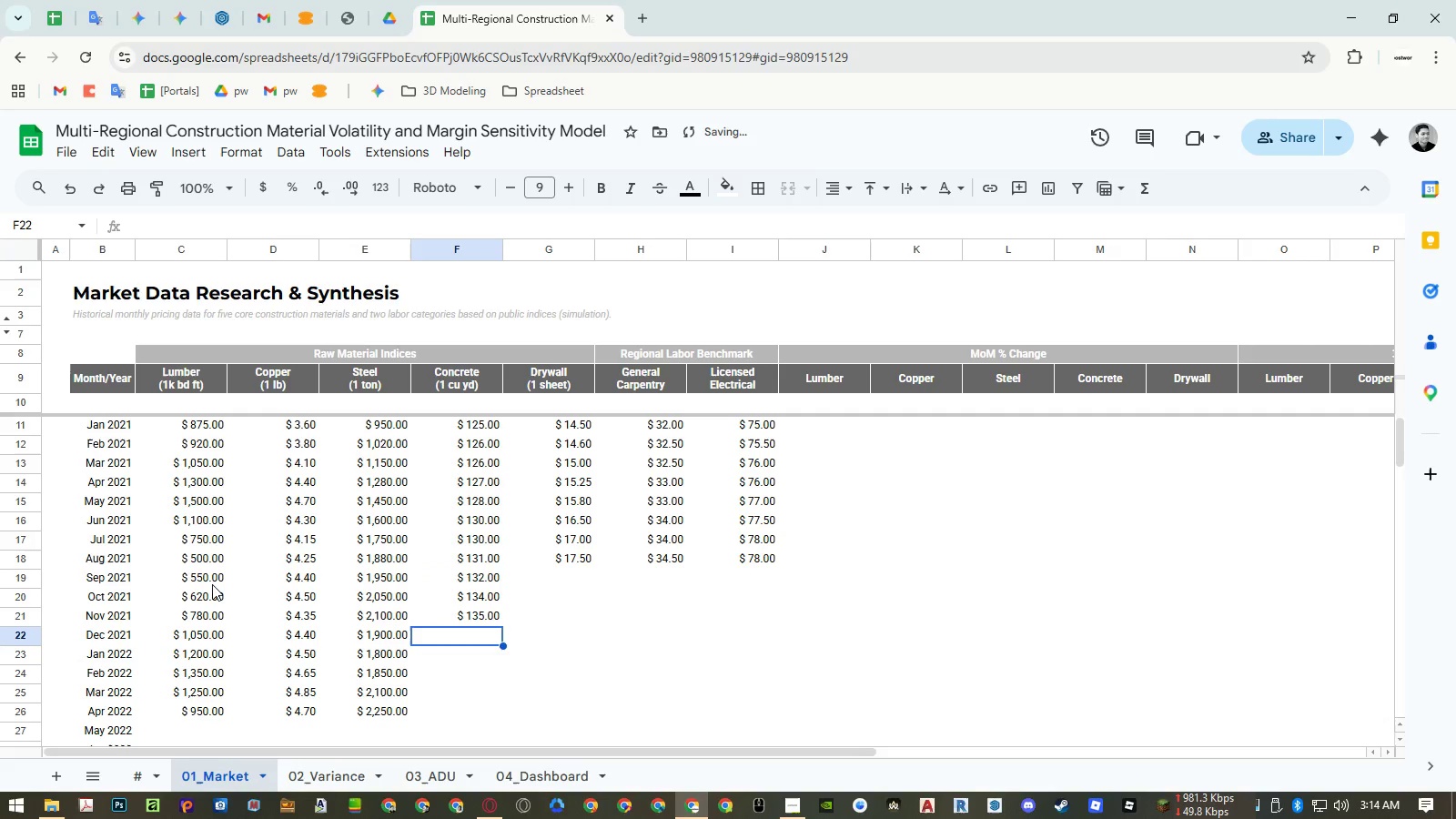 
key(Numpad1)
 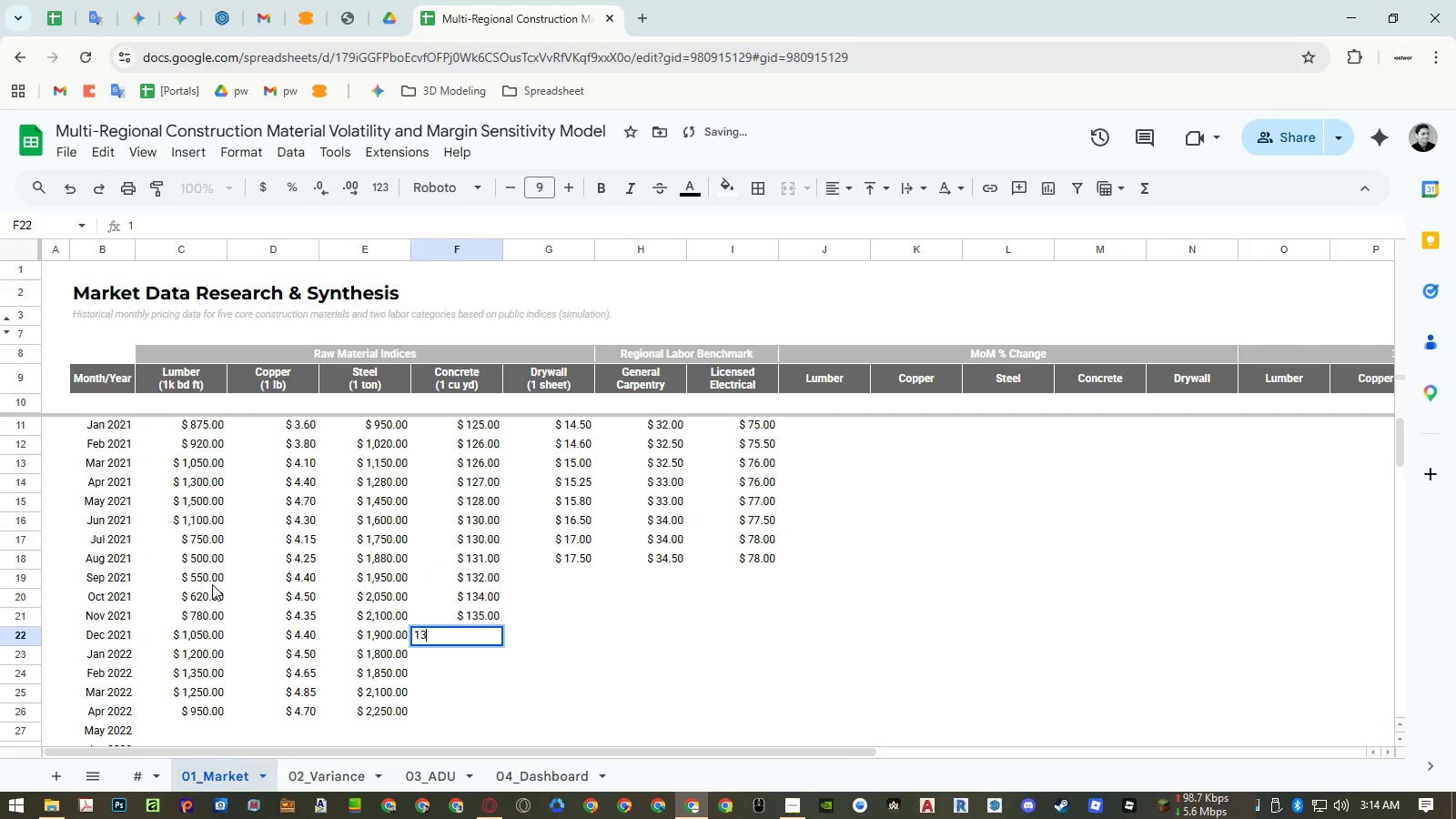 
key(Numpad5)
 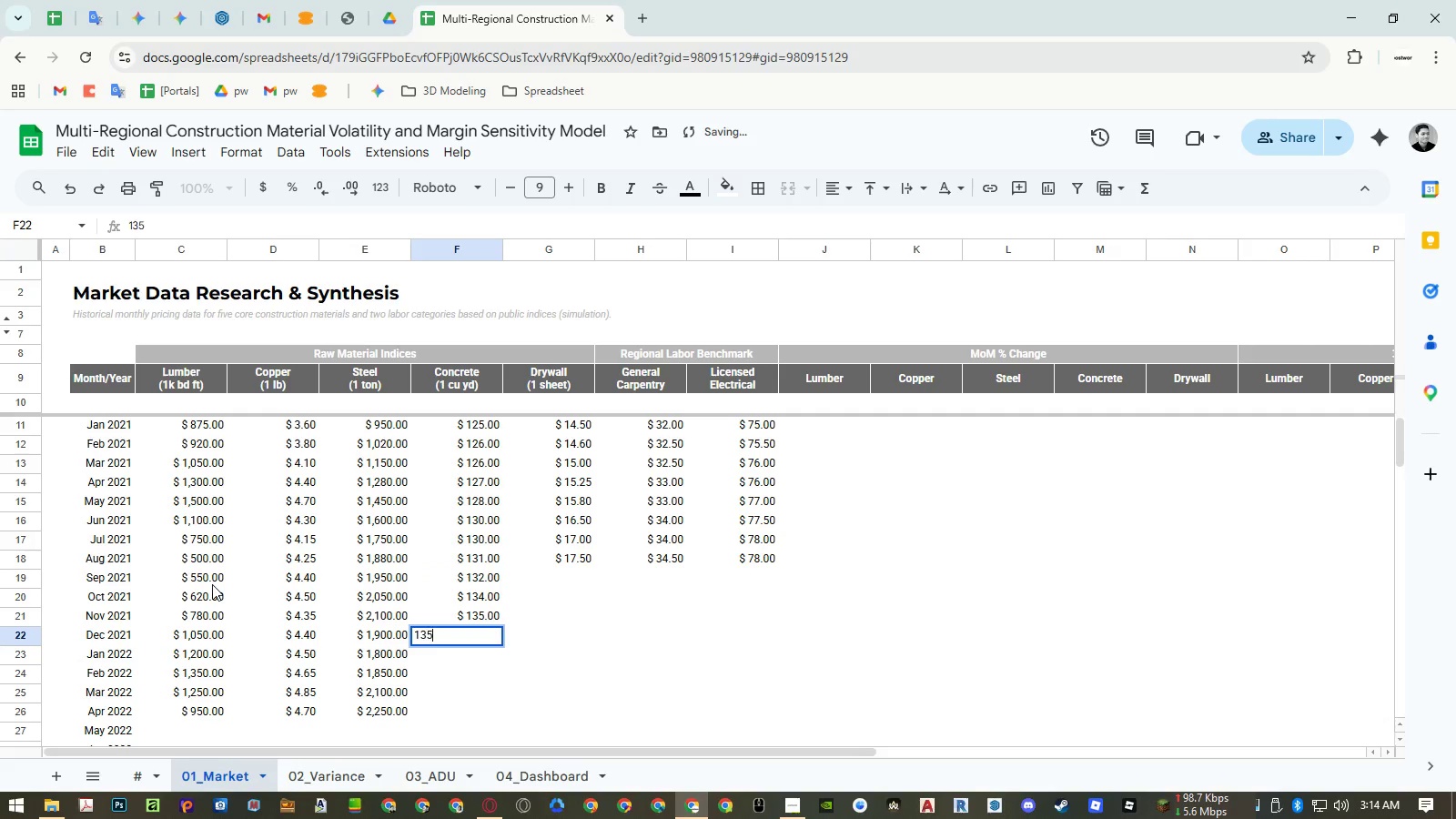 
key(NumpadEnter)
 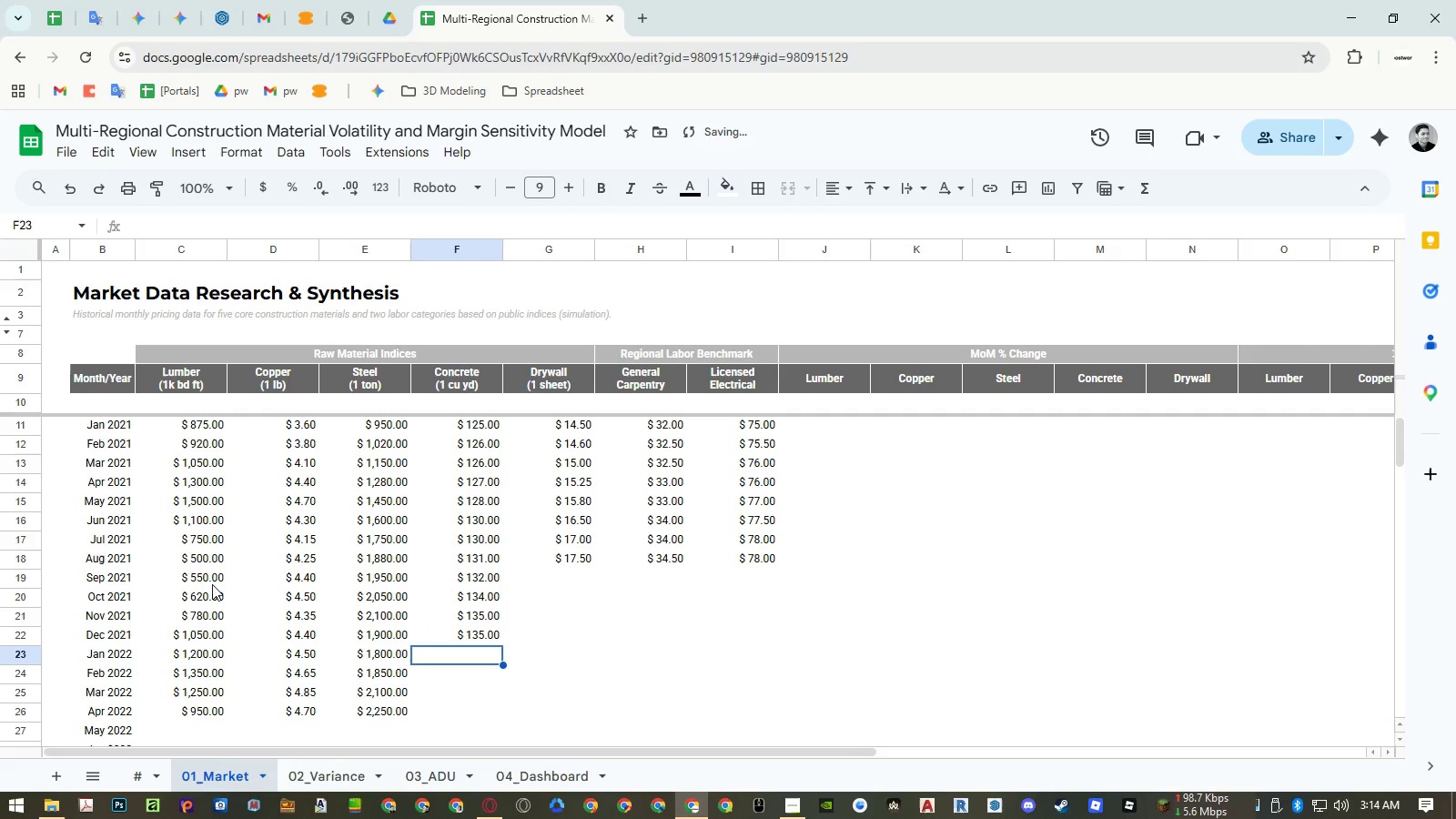 
key(Numpad1)
 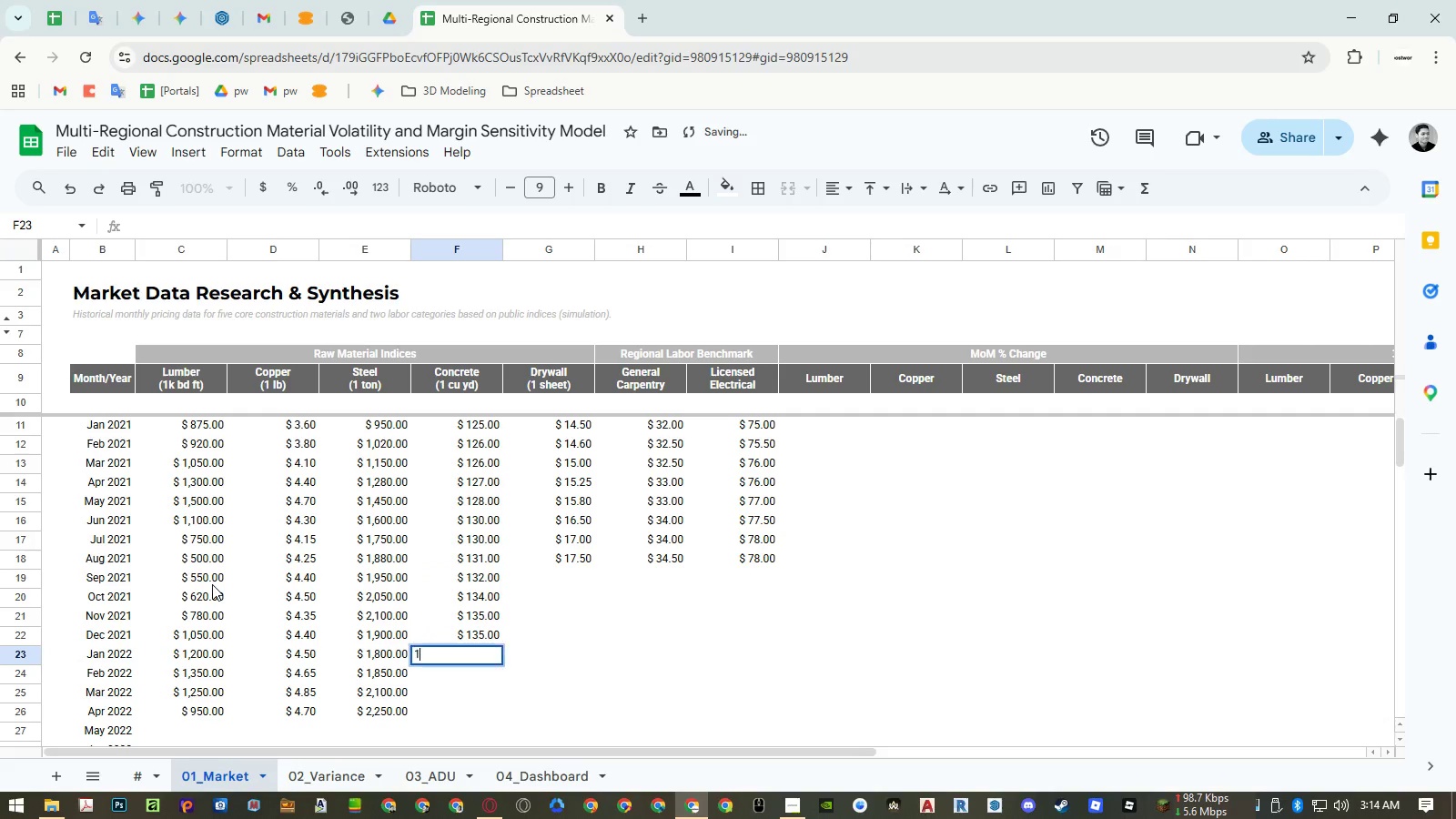 
key(Numpad3)
 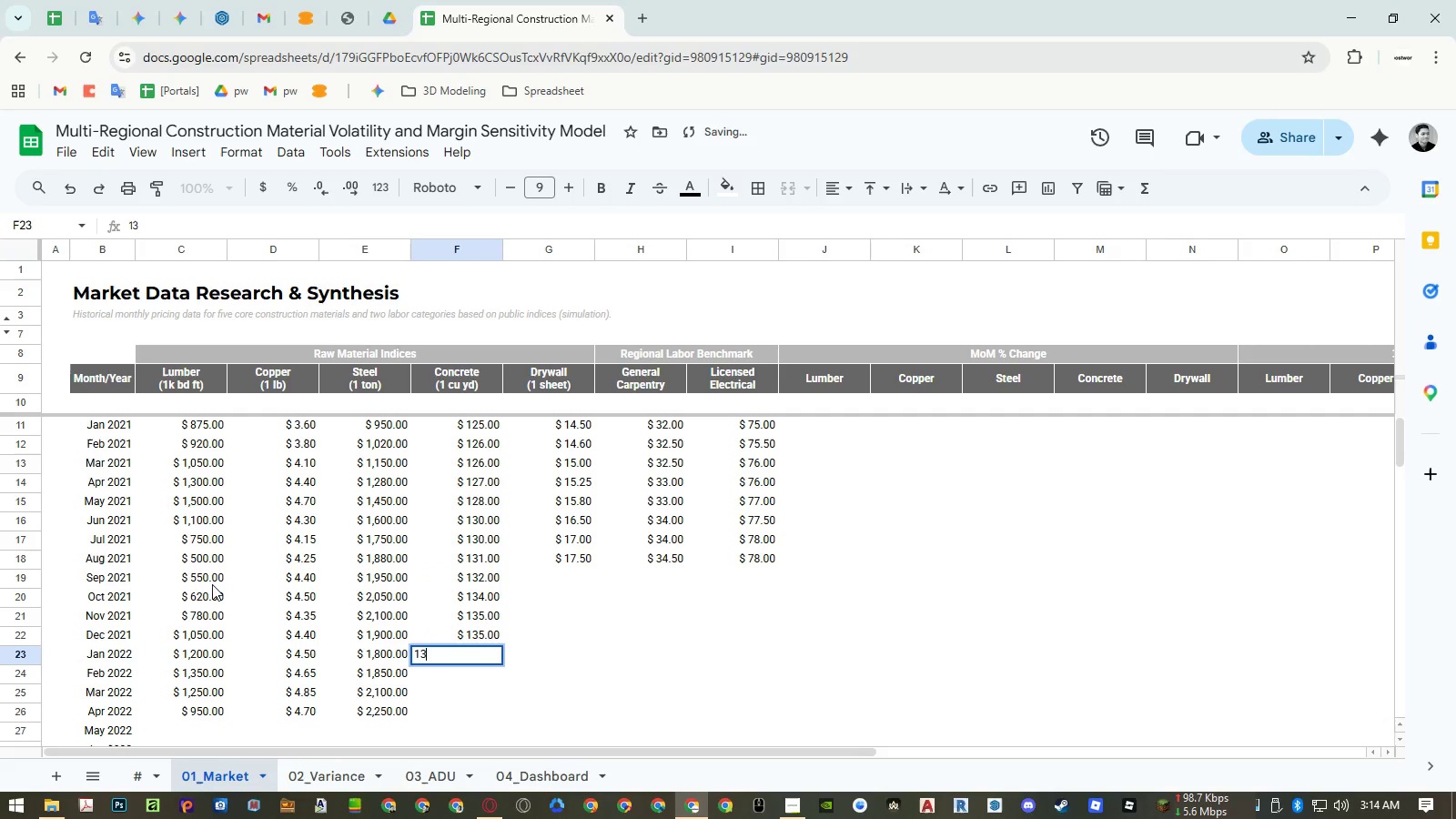 
key(Numpad8)
 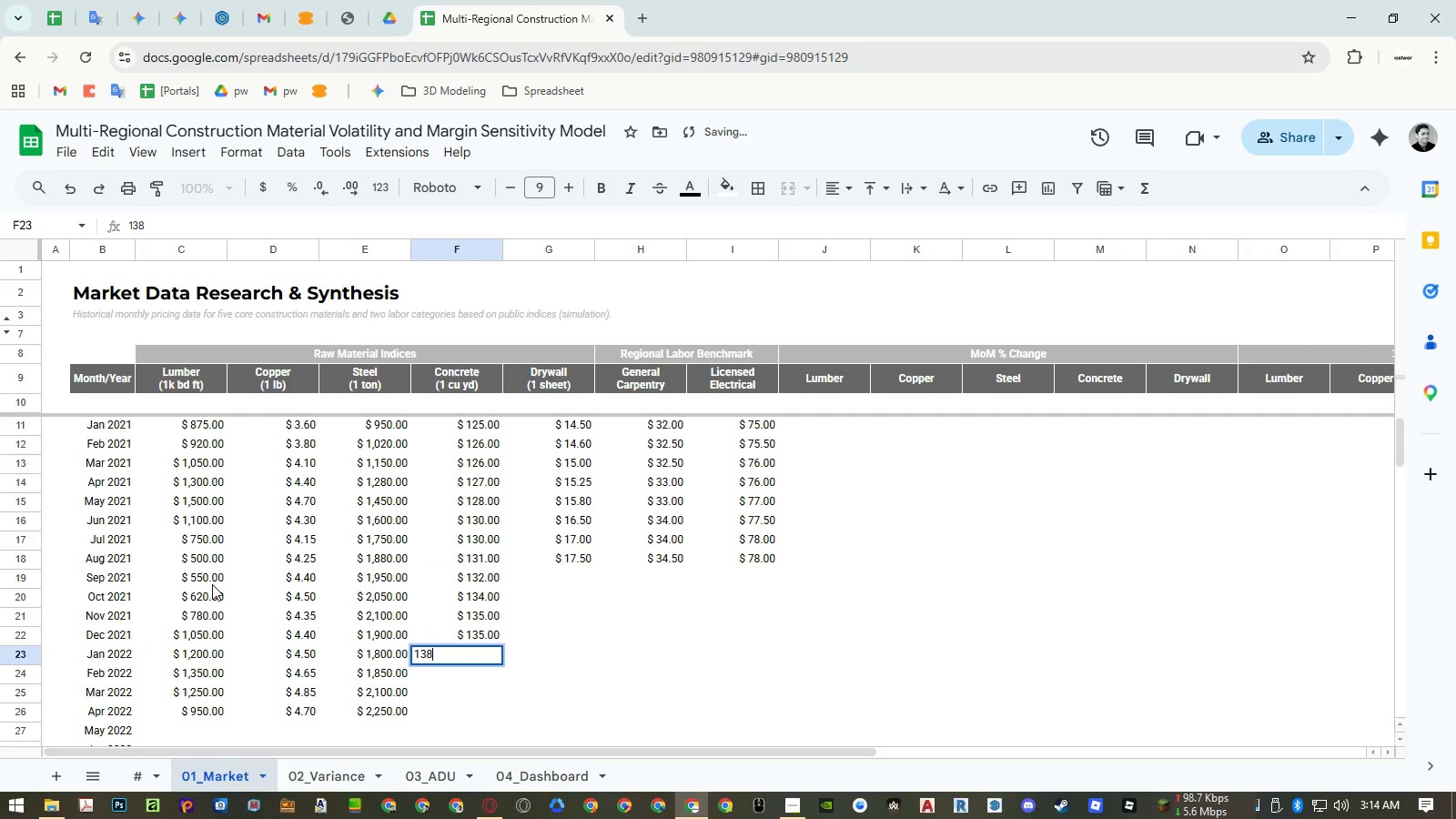 
key(NumpadEnter)
 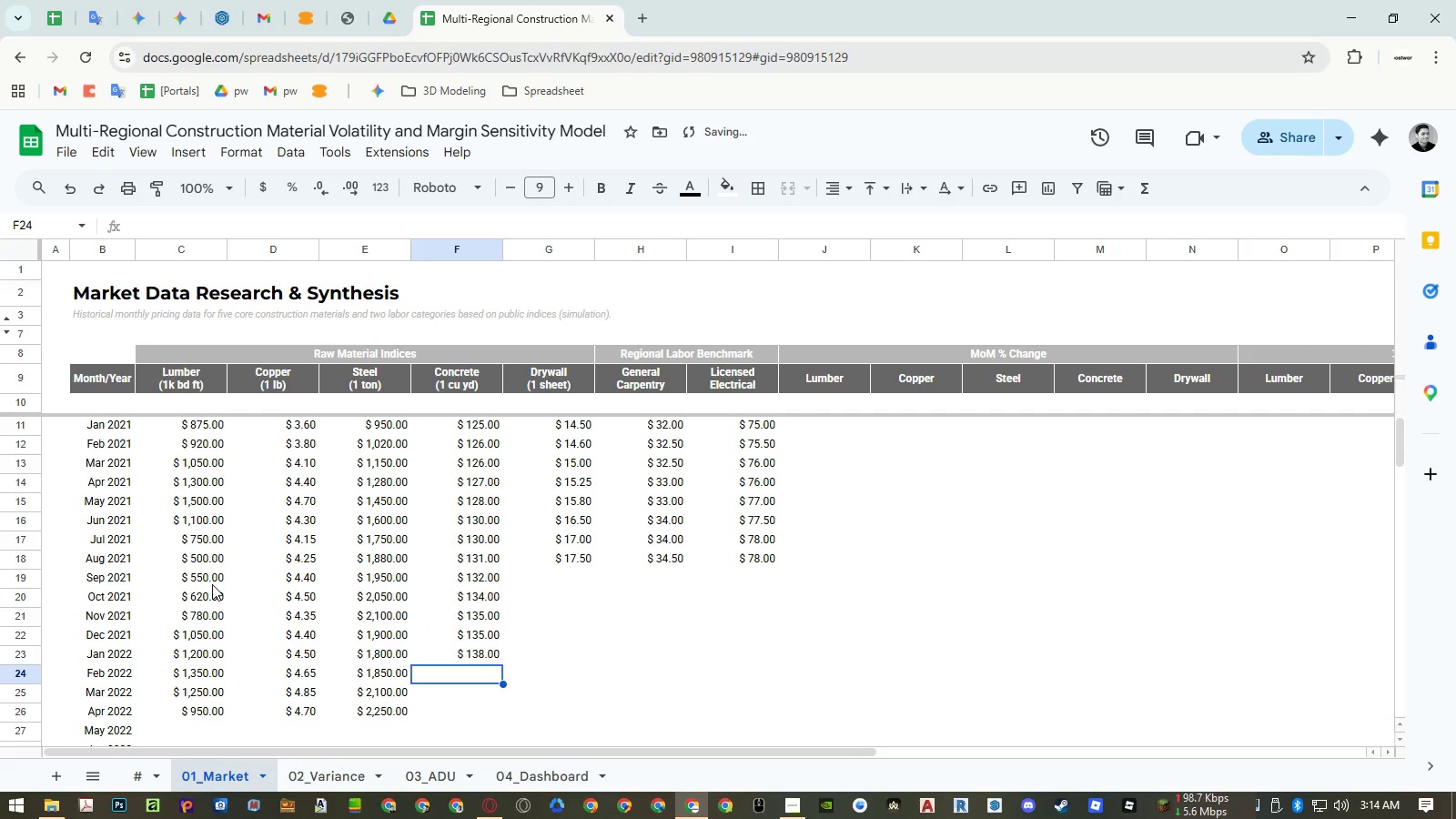 
key(Numpad1)
 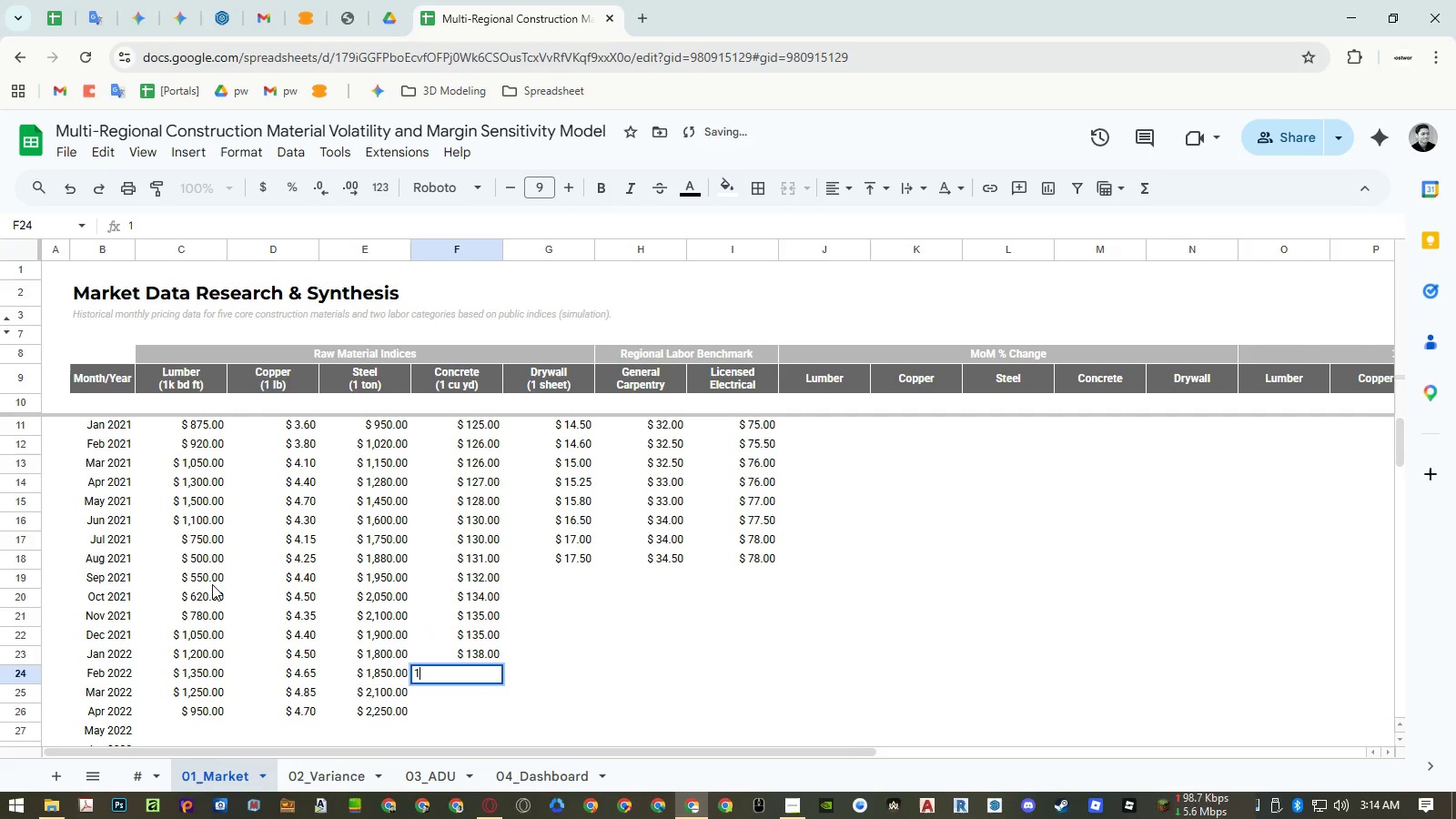 
key(Numpad4)
 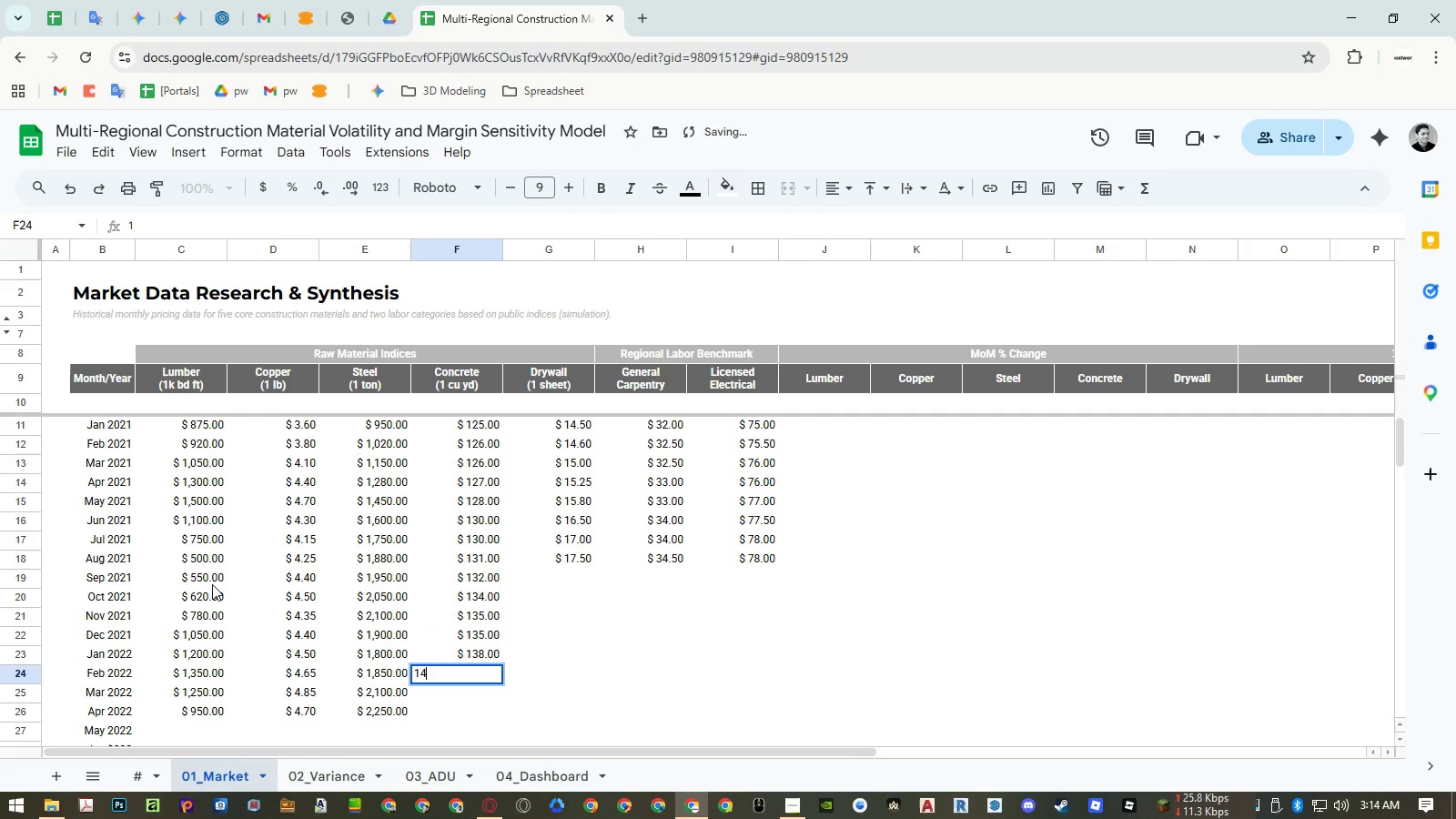 
key(Numpad0)
 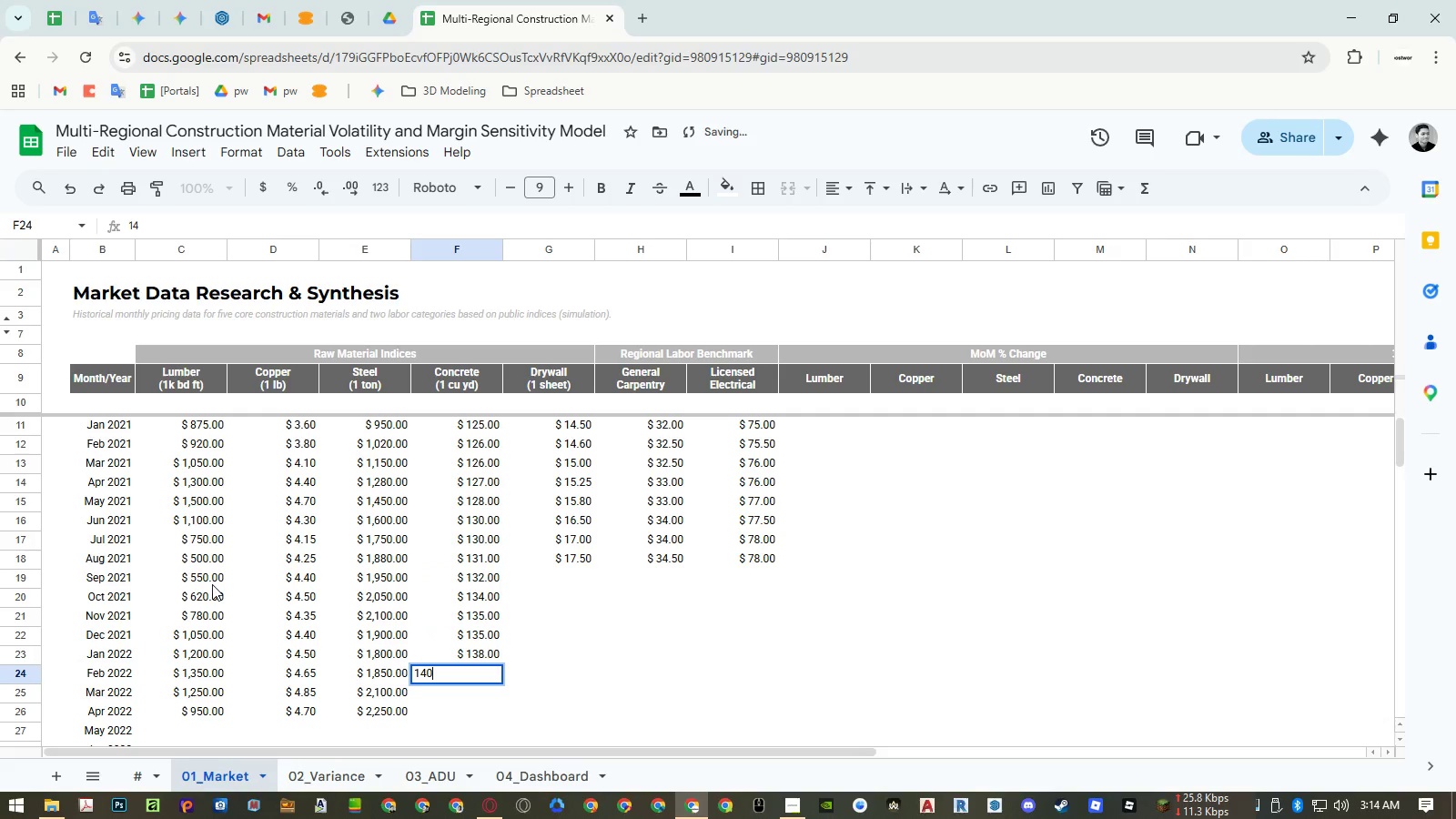 
key(NumpadEnter)
 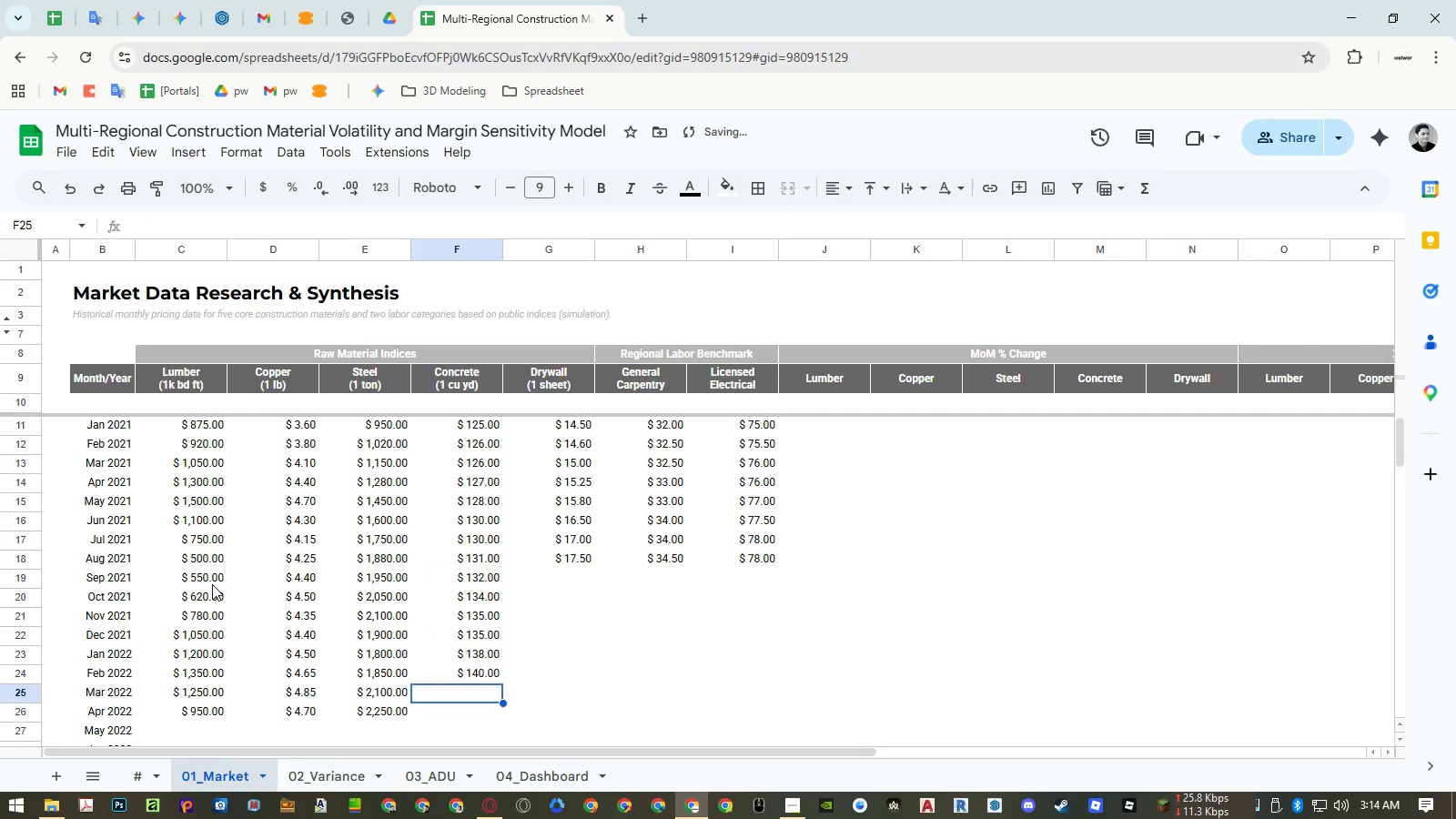 
key(Numpad1)
 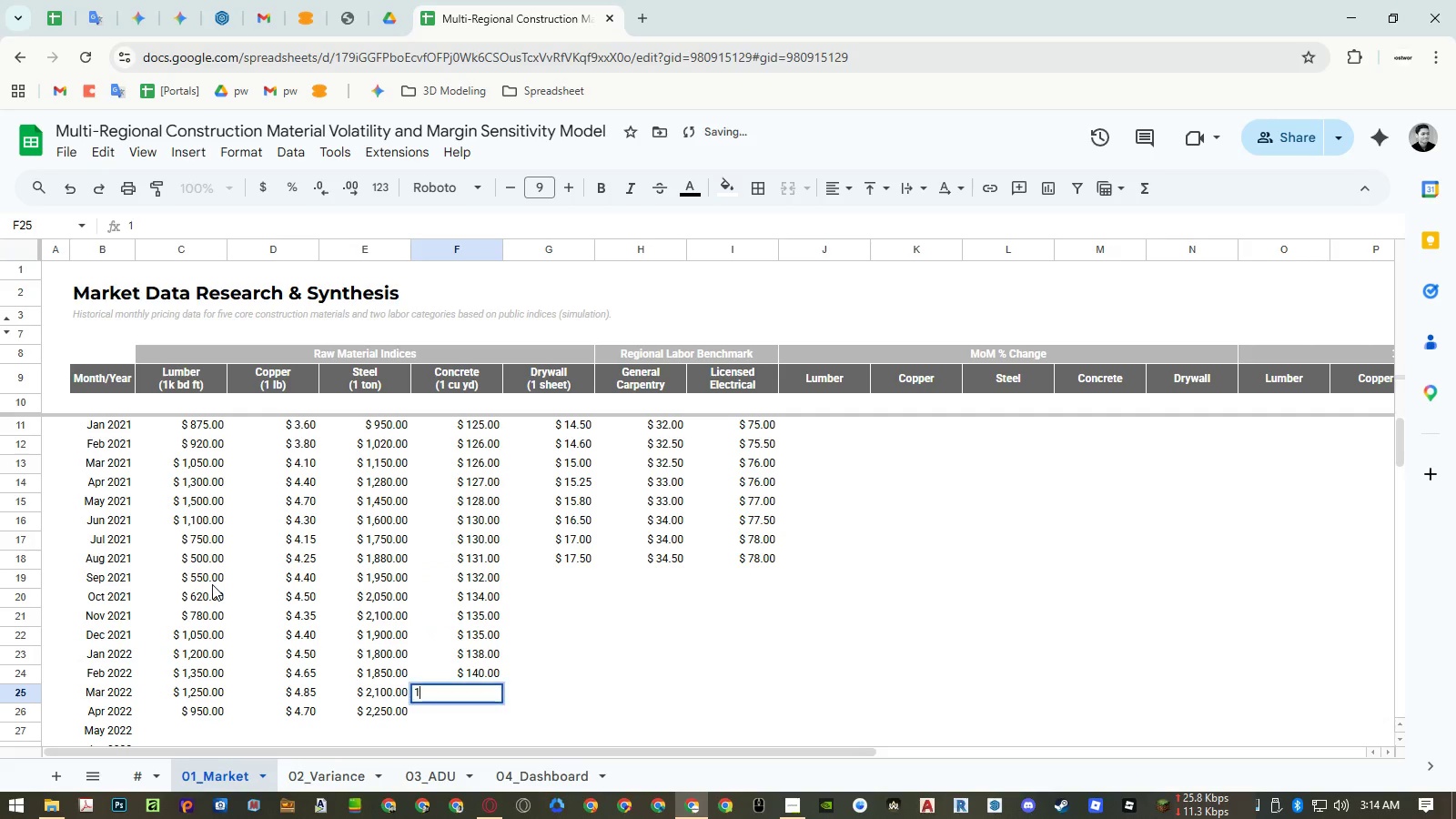 
key(Numpad4)
 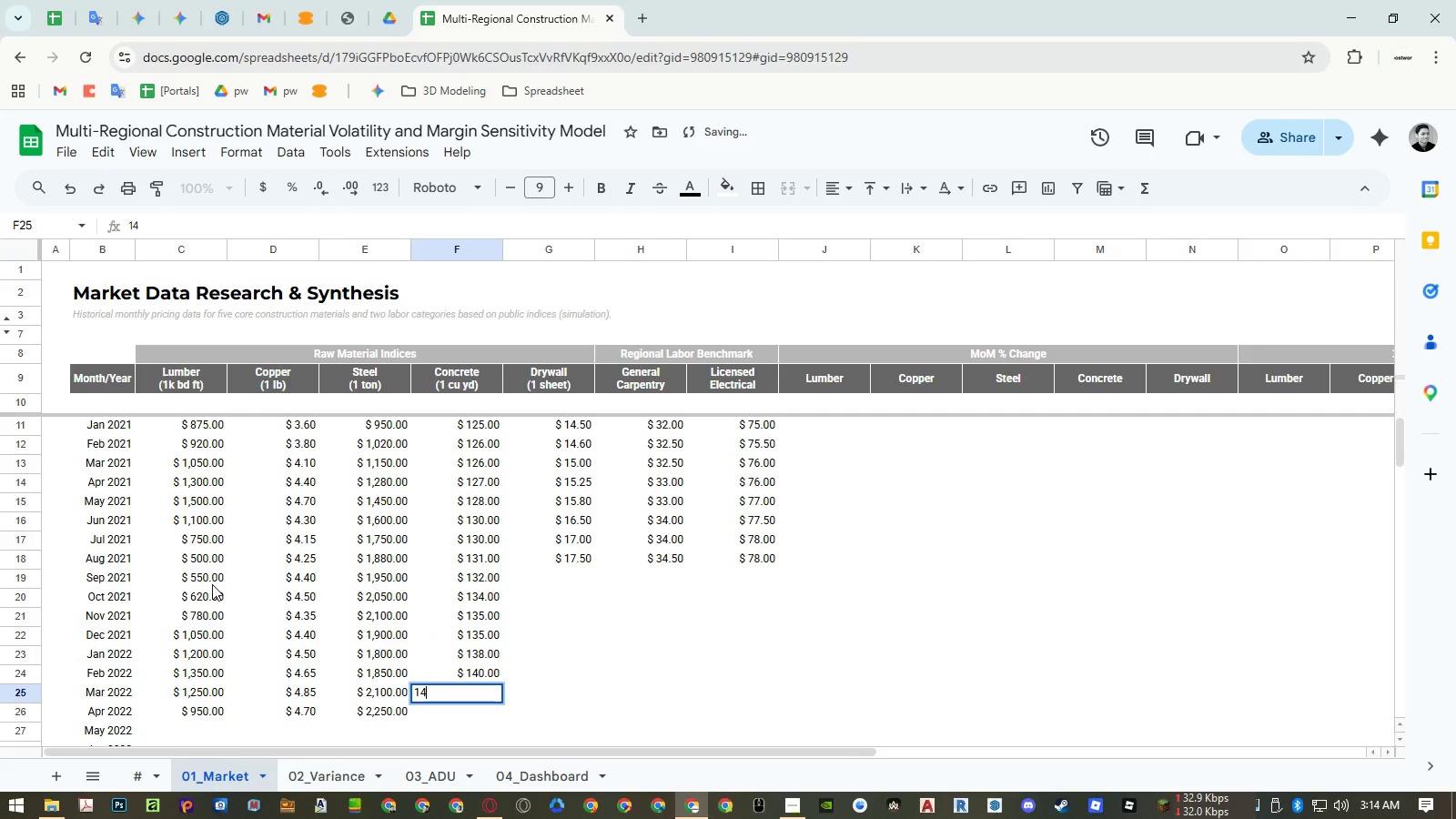 
key(Numpad2)
 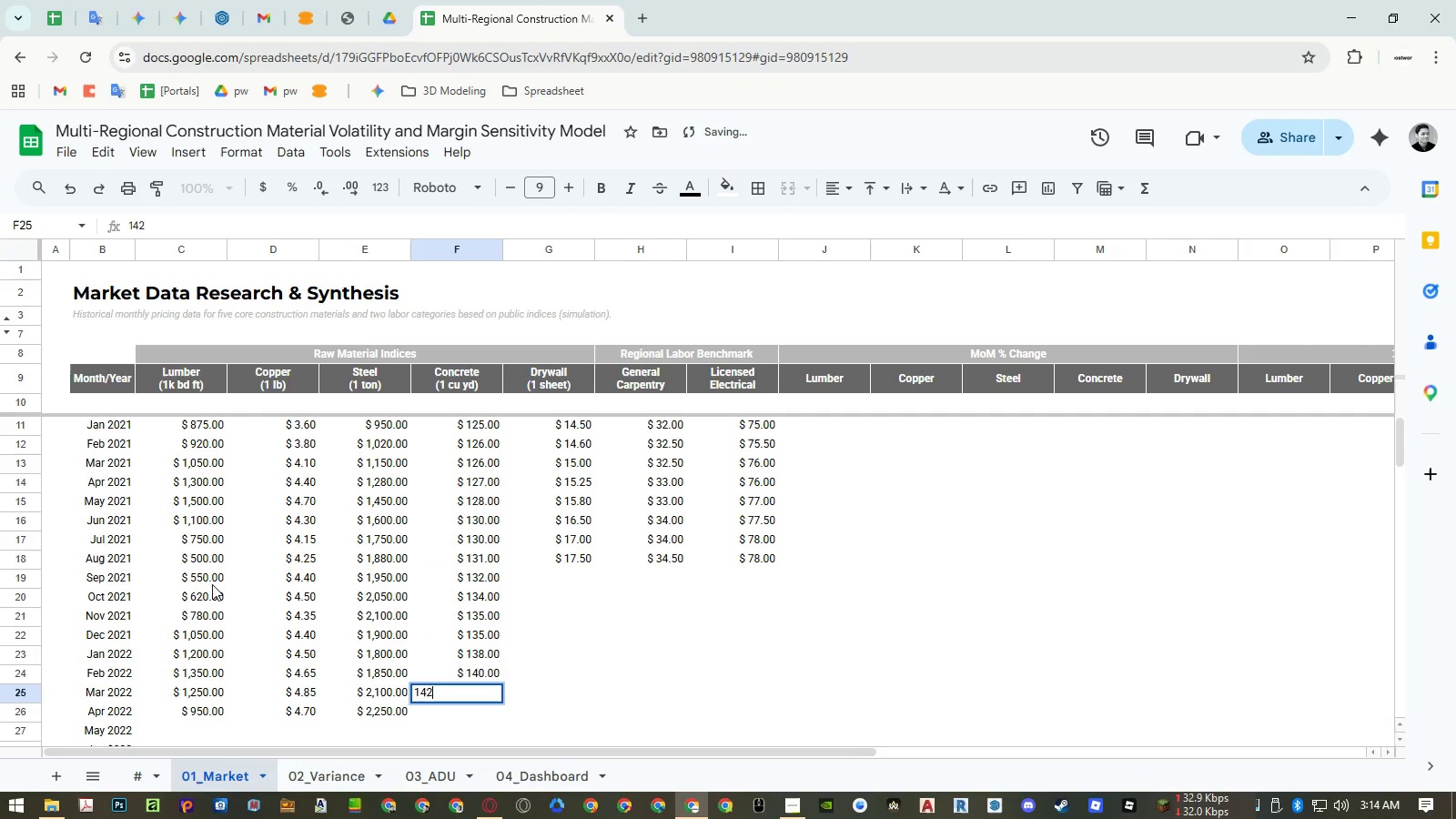 
key(NumpadEnter)
 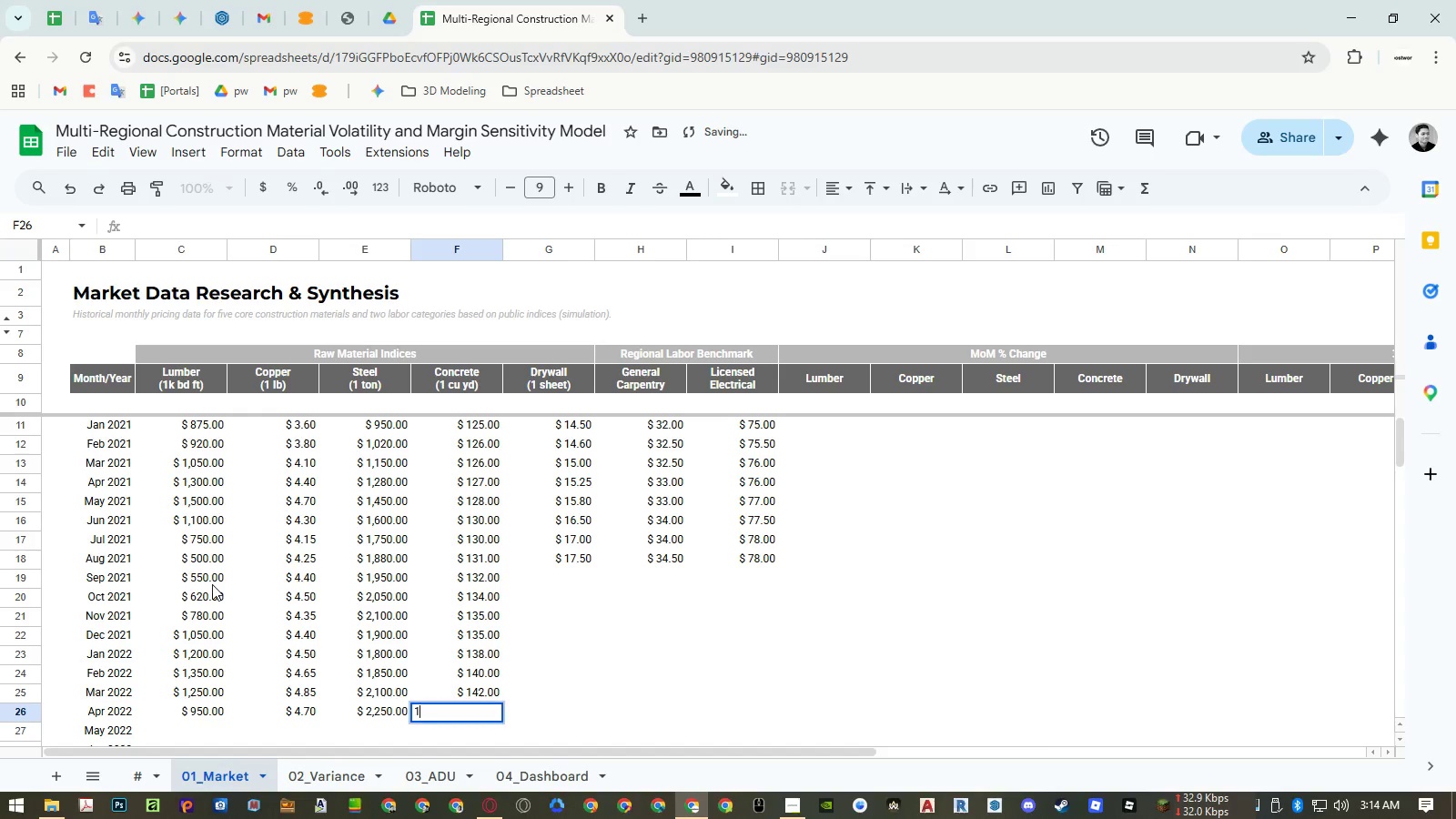 
key(Numpad1)
 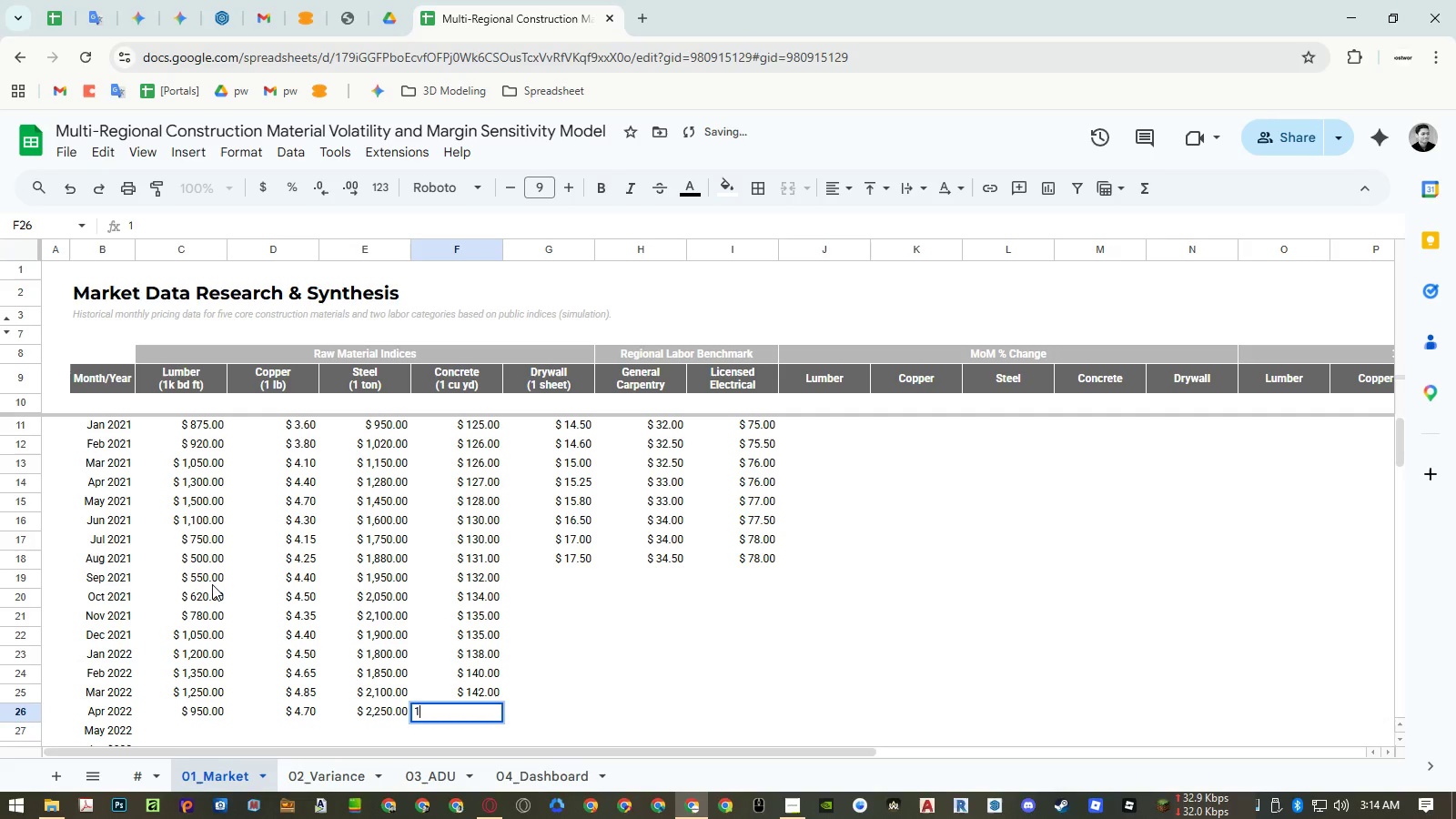 
key(Numpad4)
 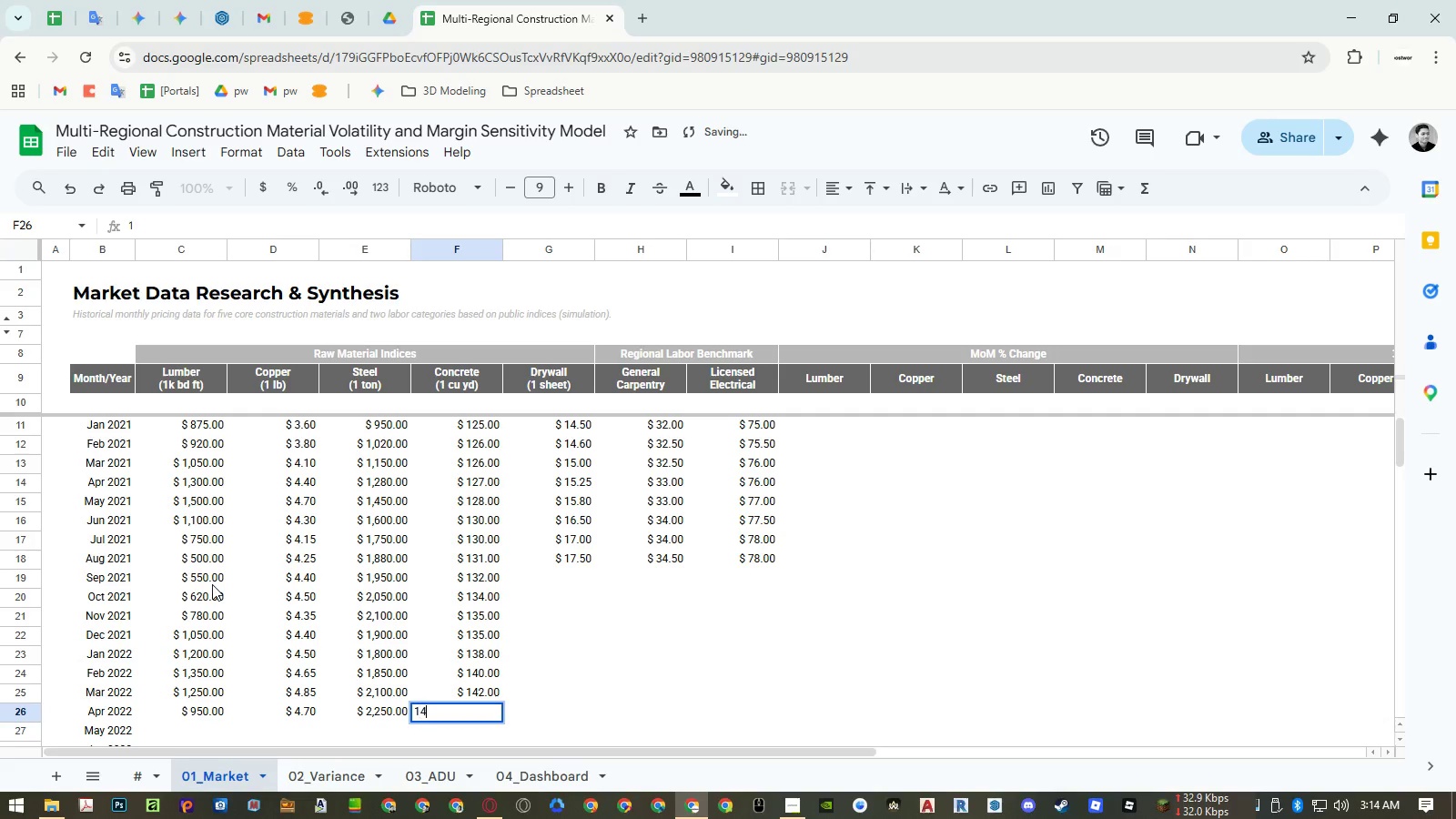 
key(Numpad5)
 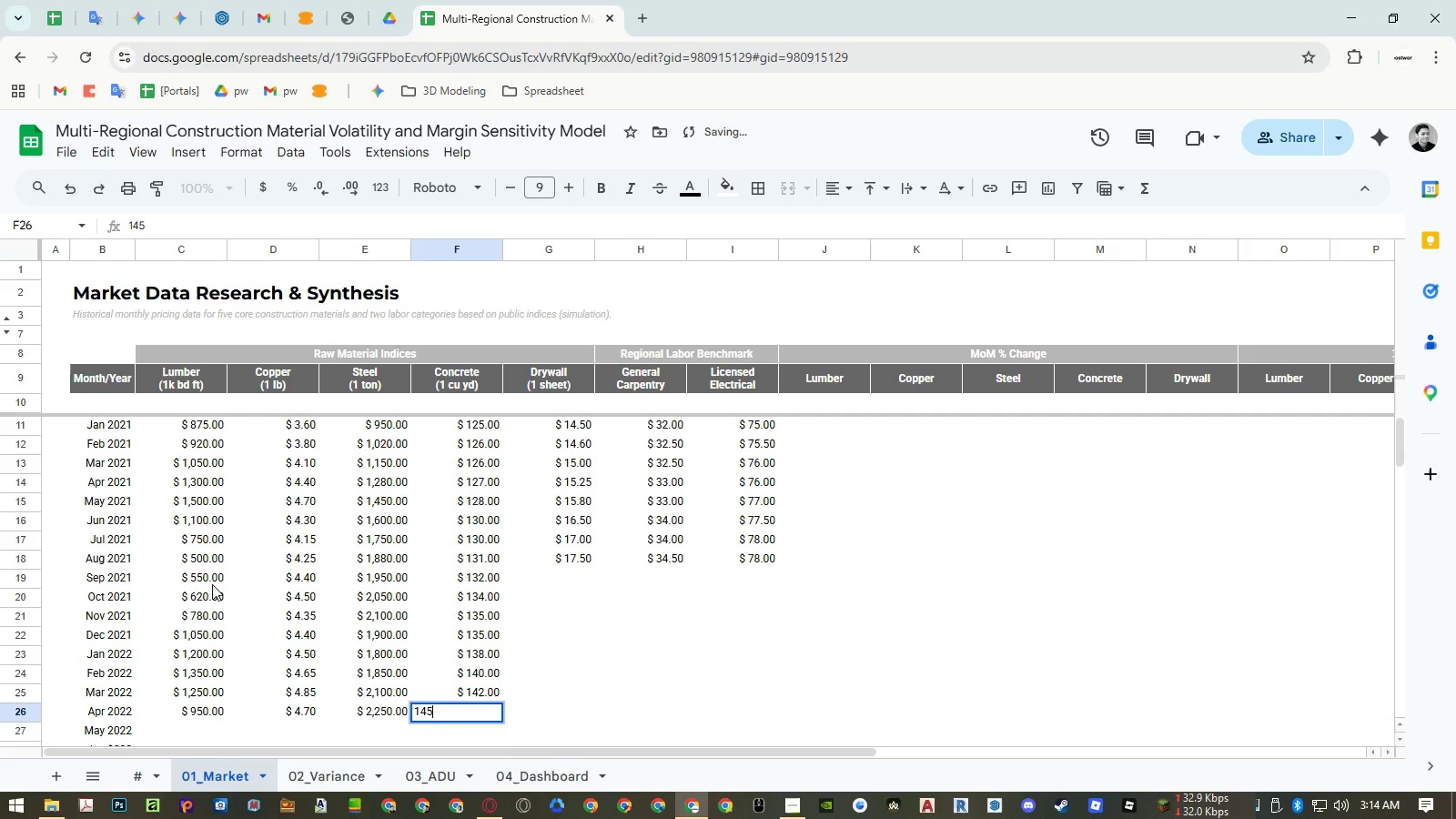 
key(NumpadEnter)
 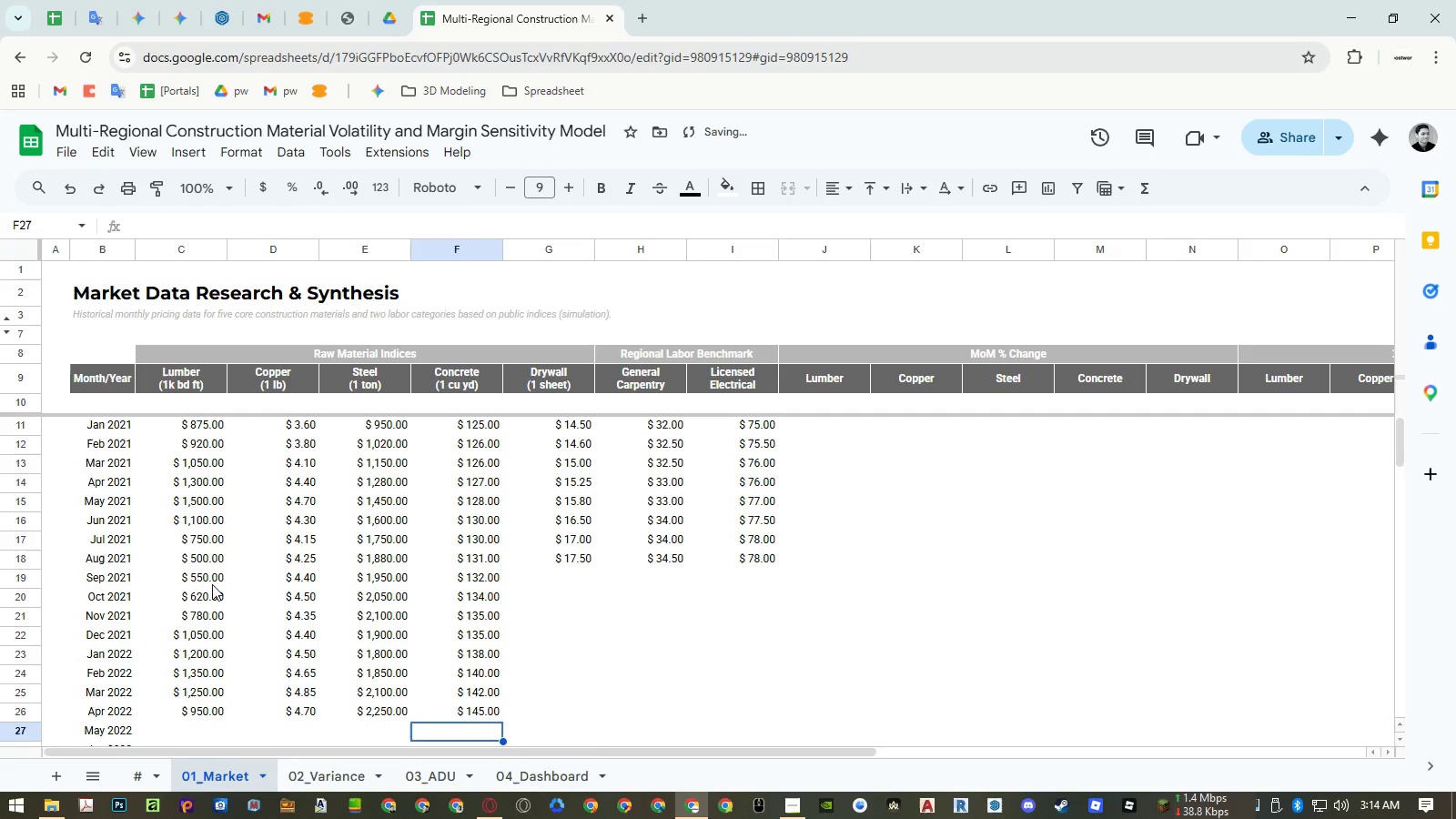 
key(ArrowRight)
 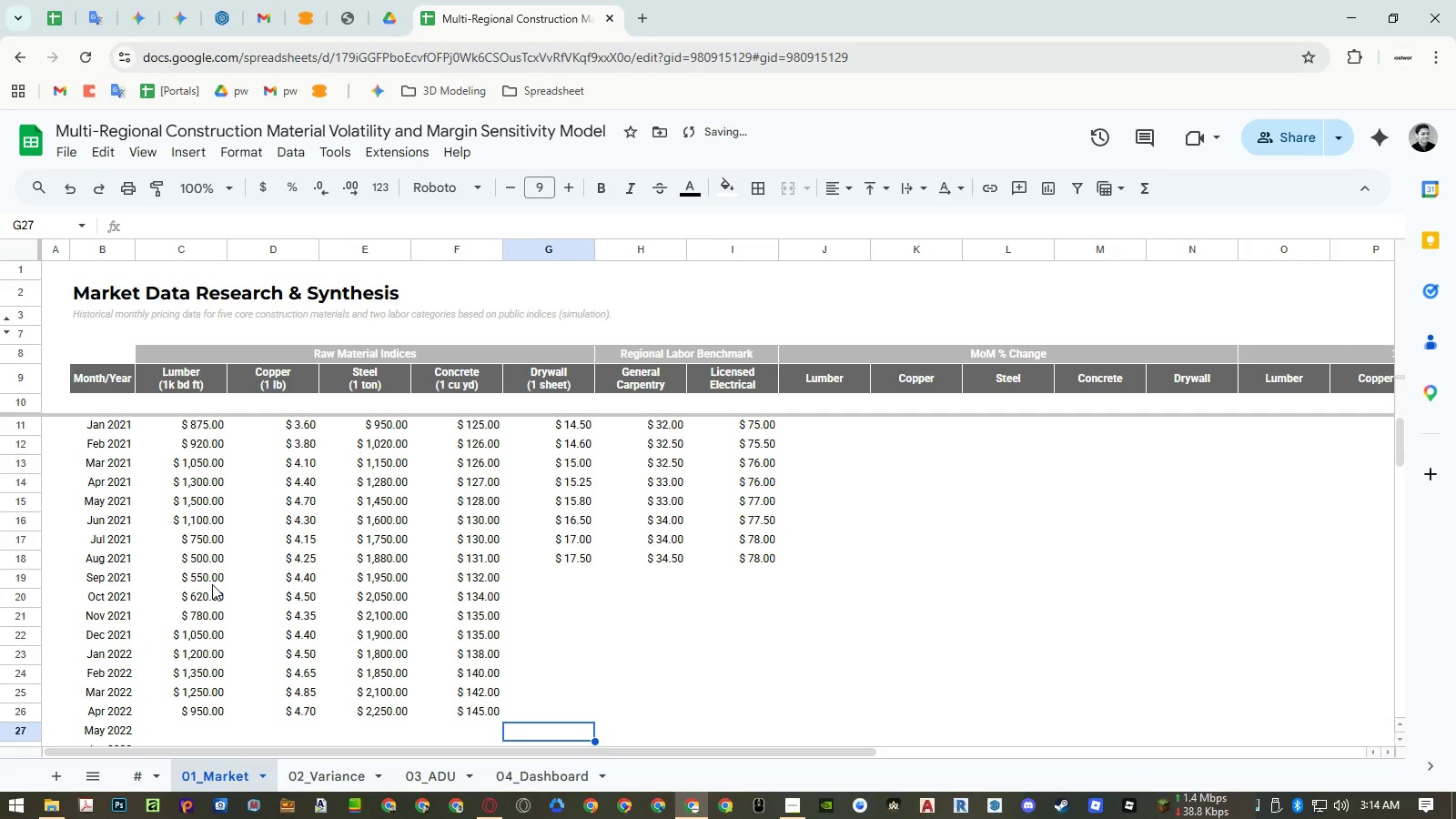 
key(Control+ControlRight)
 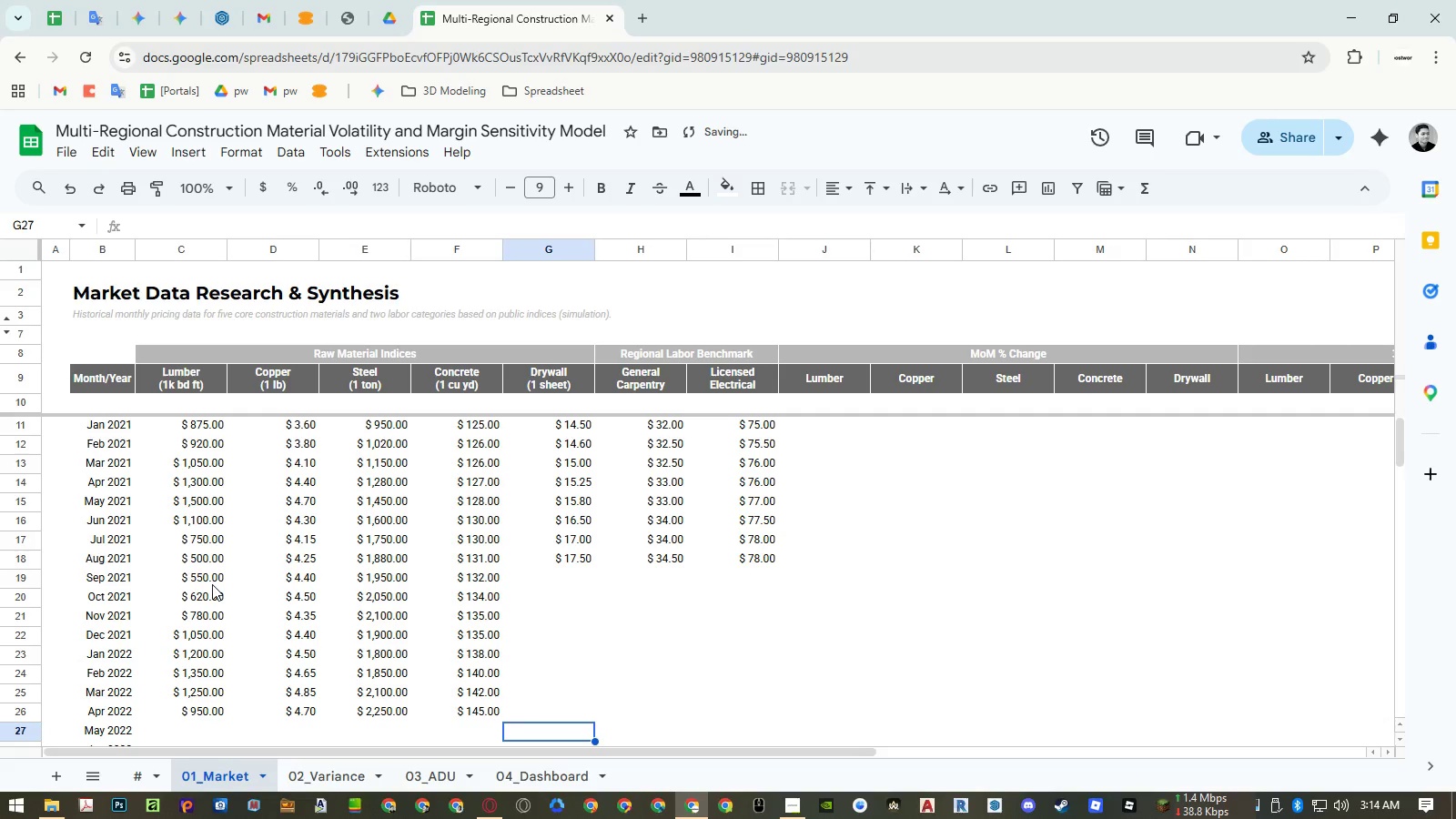 
key(Control+ArrowUp)
 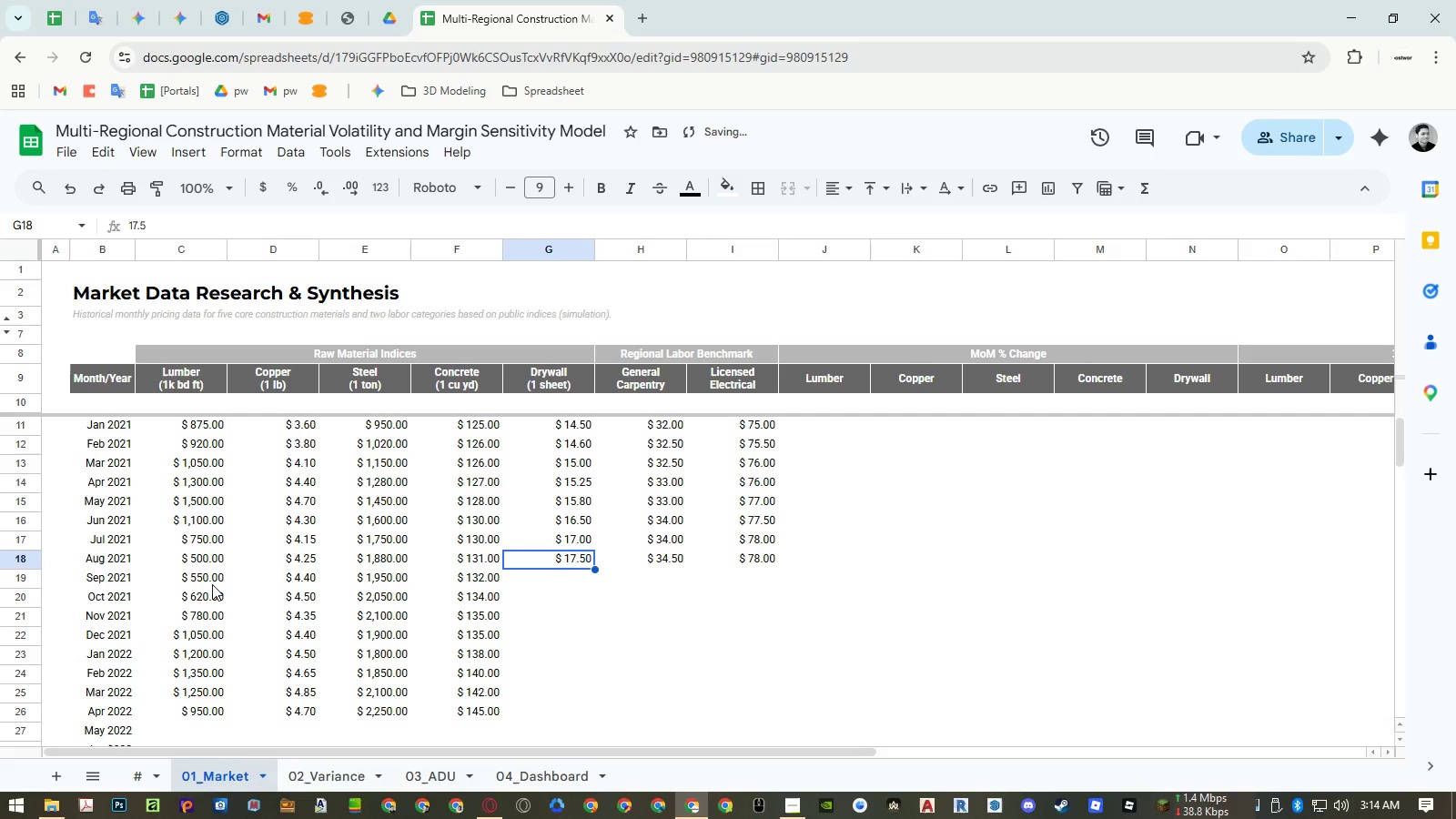 
key(ArrowDown)
 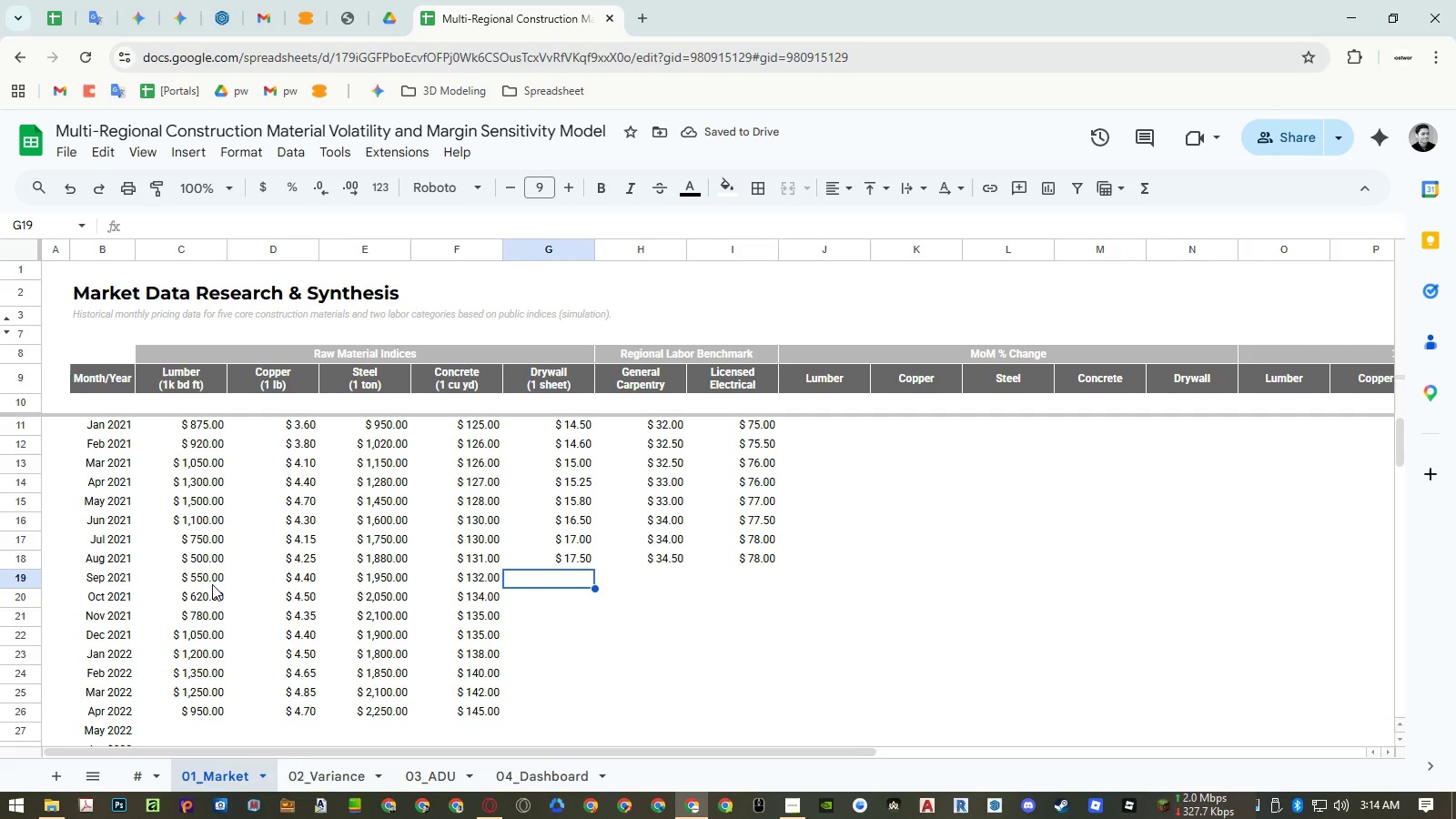 
key(Numpad1)
 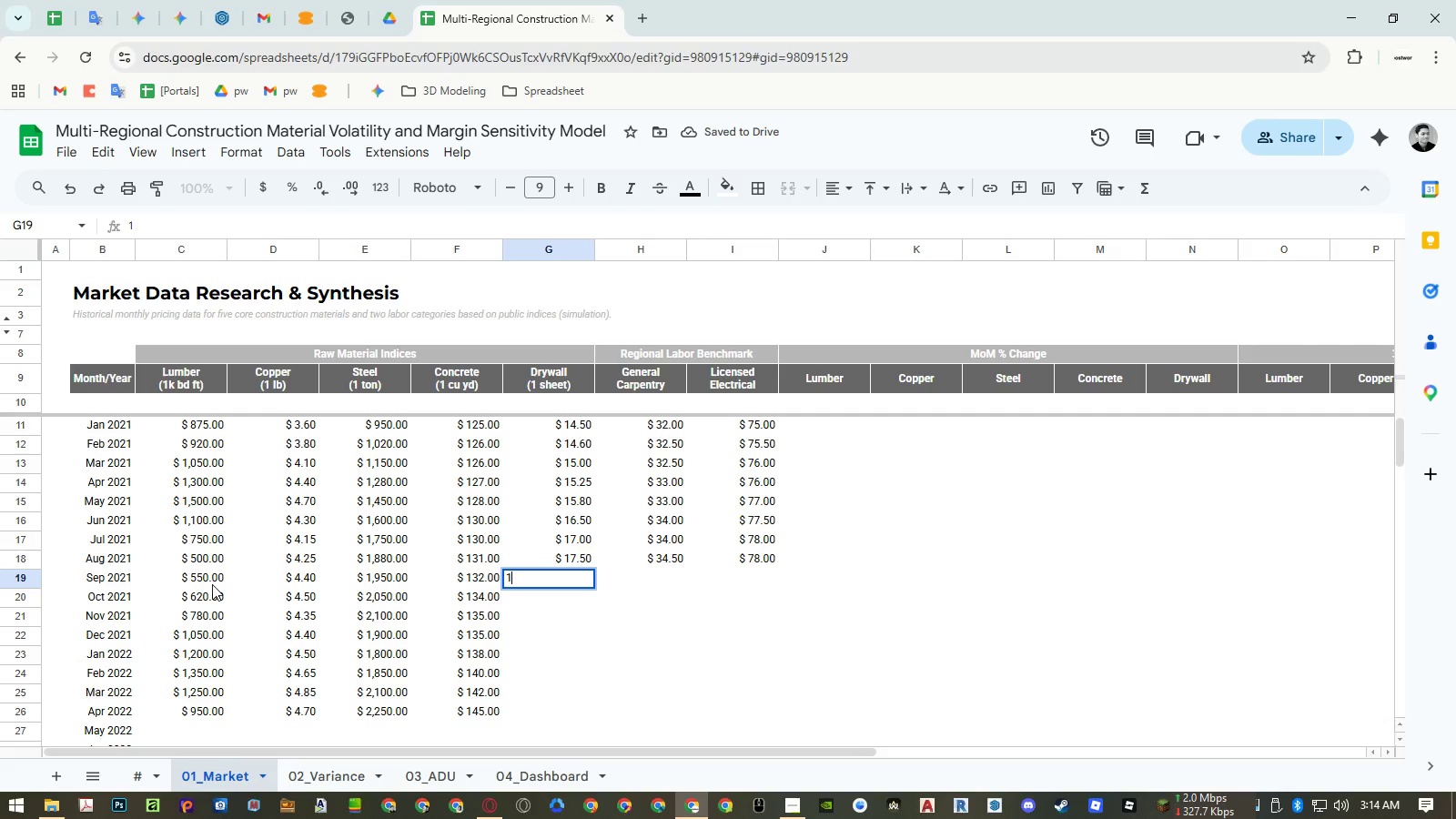 
key(Numpad7)
 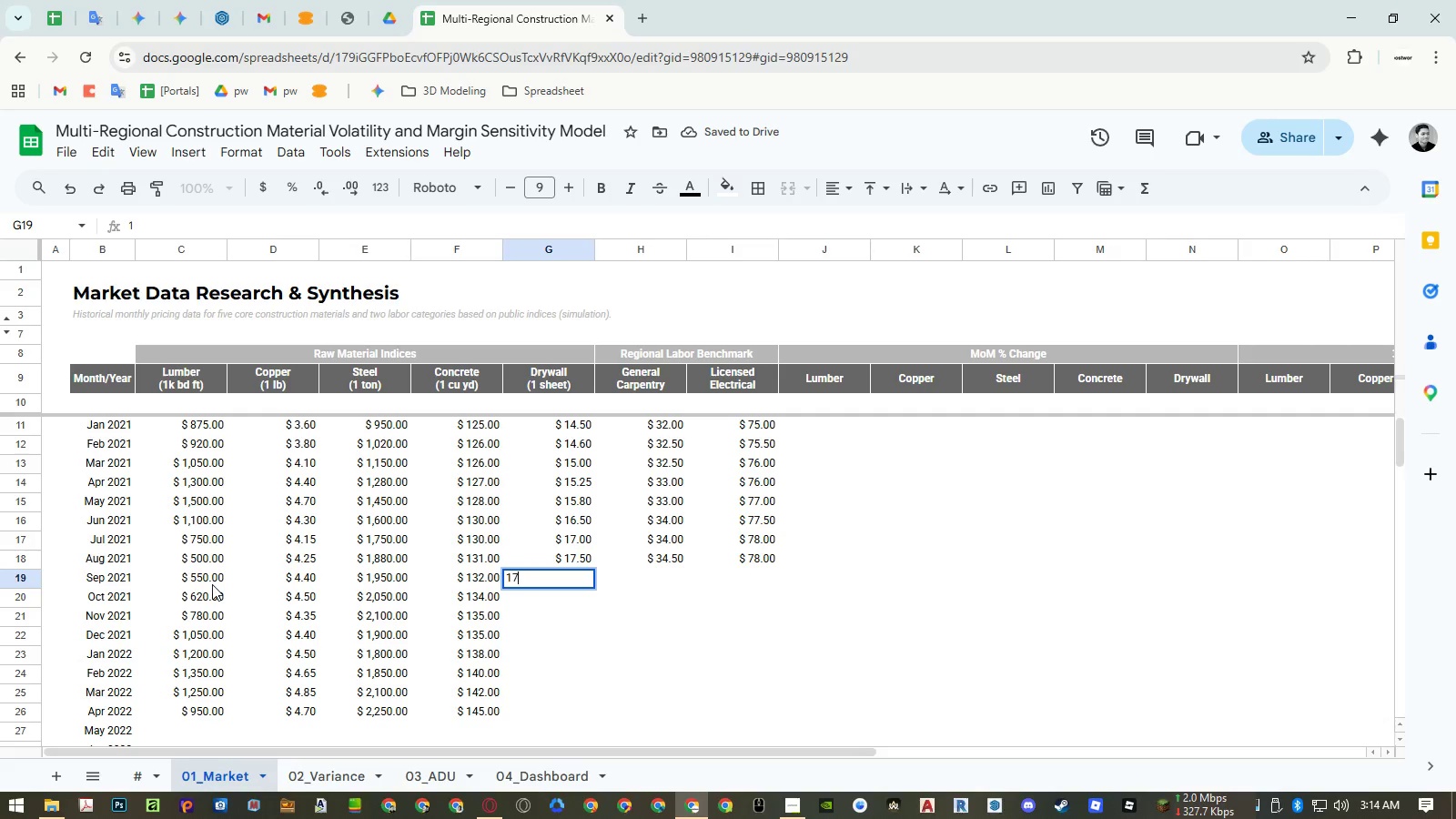 
key(NumpadDecimal)
 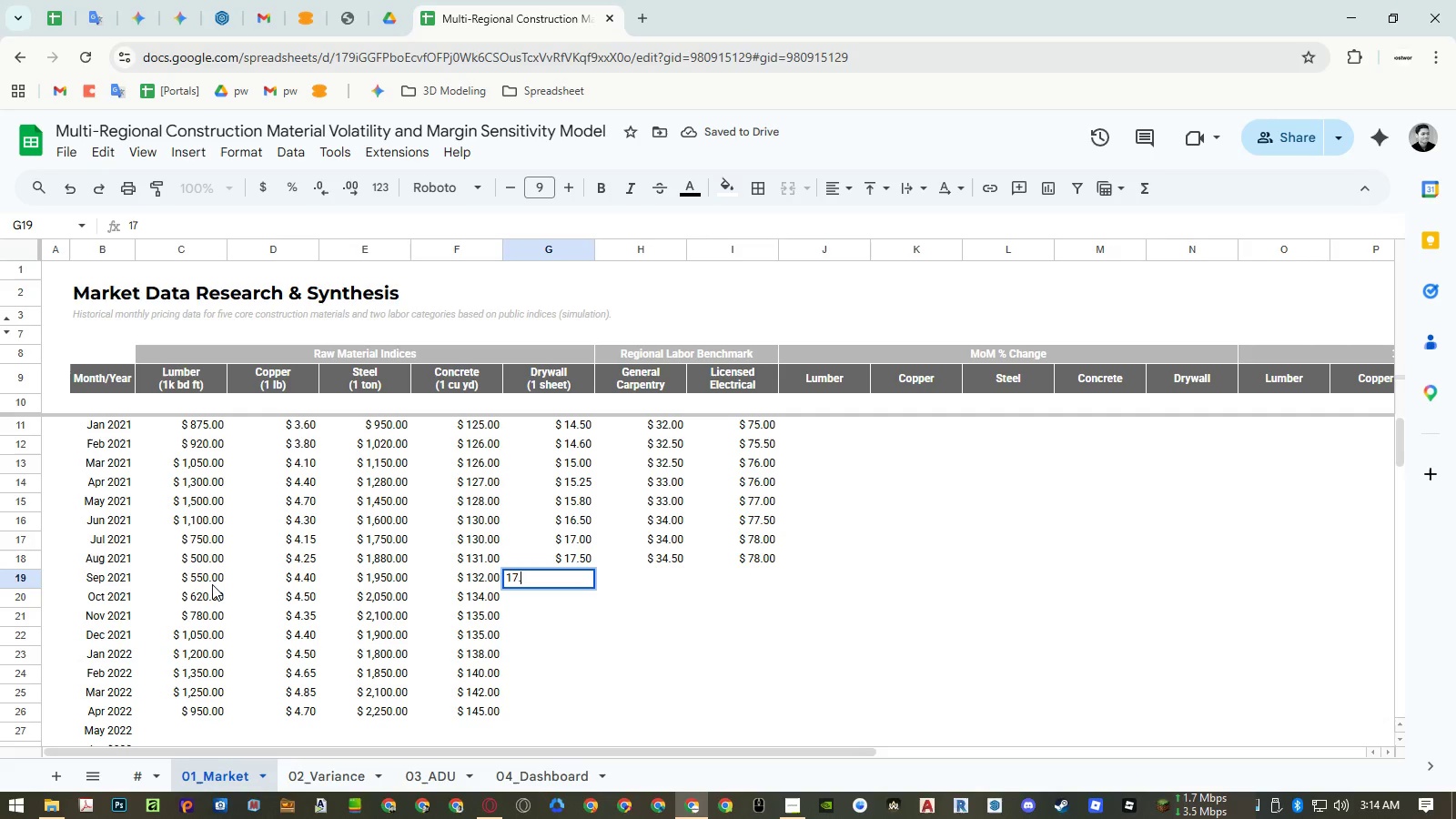 
key(Numpad5)
 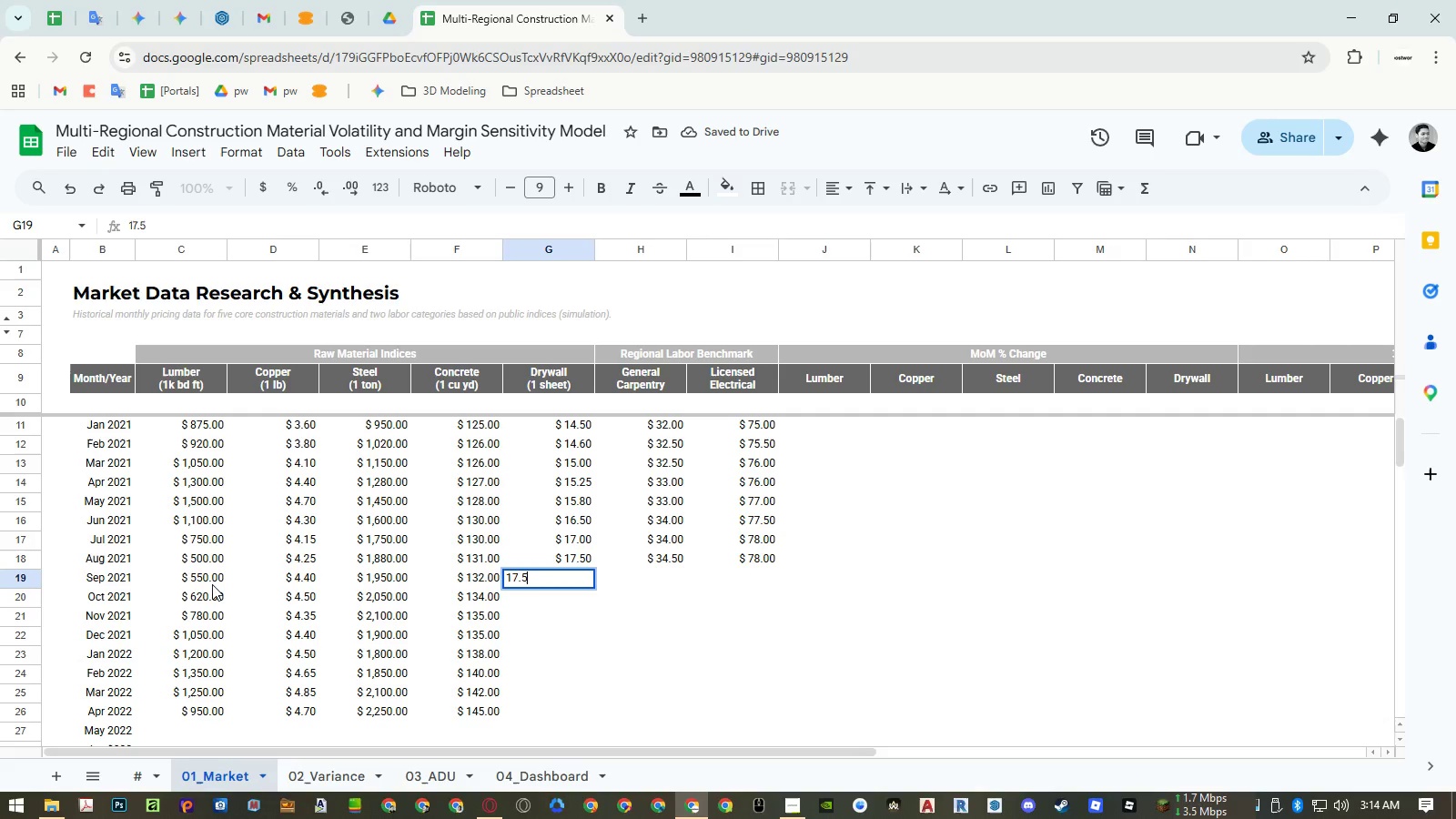 
key(NumpadEnter)
 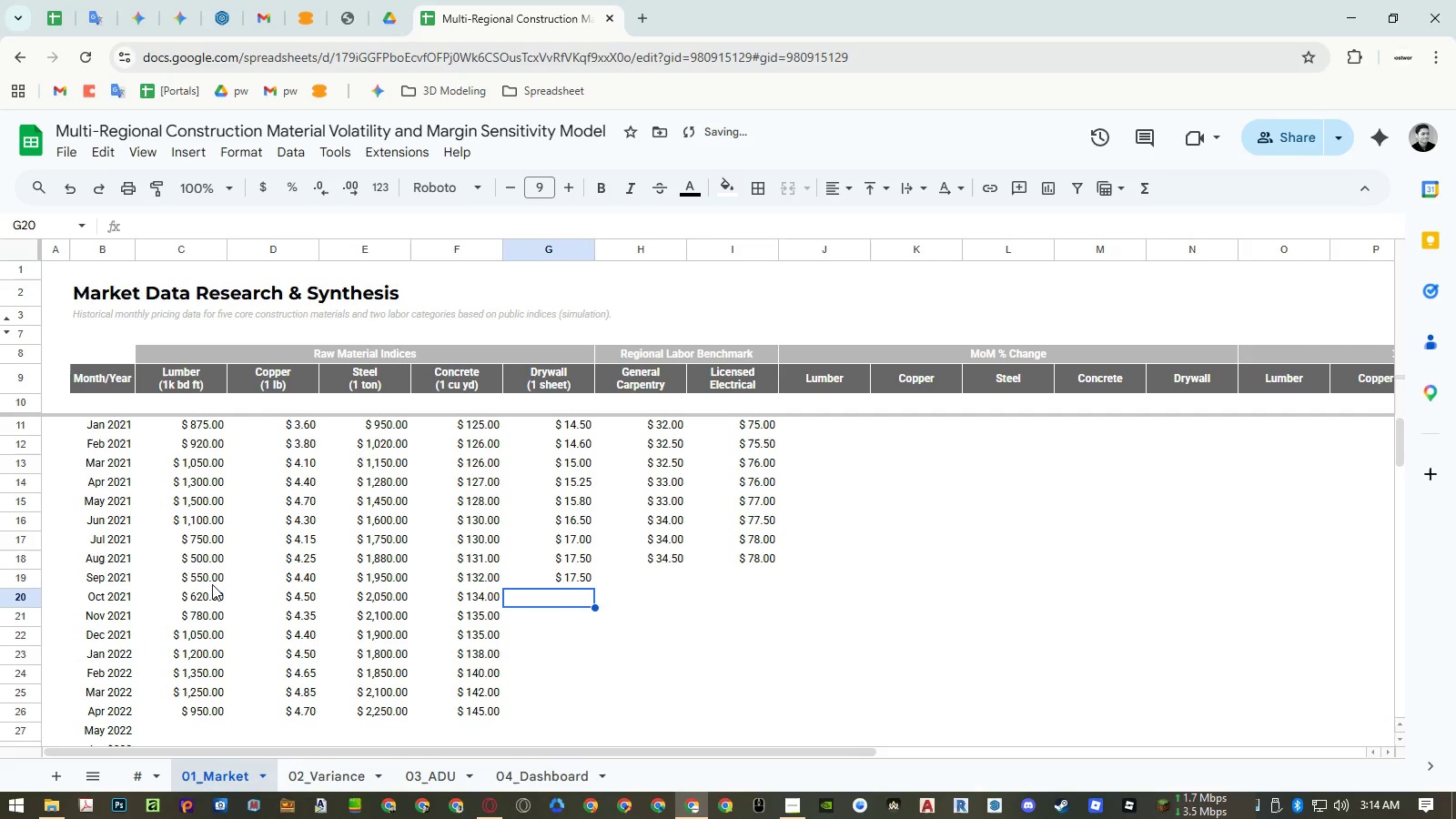 
key(Numpad1)
 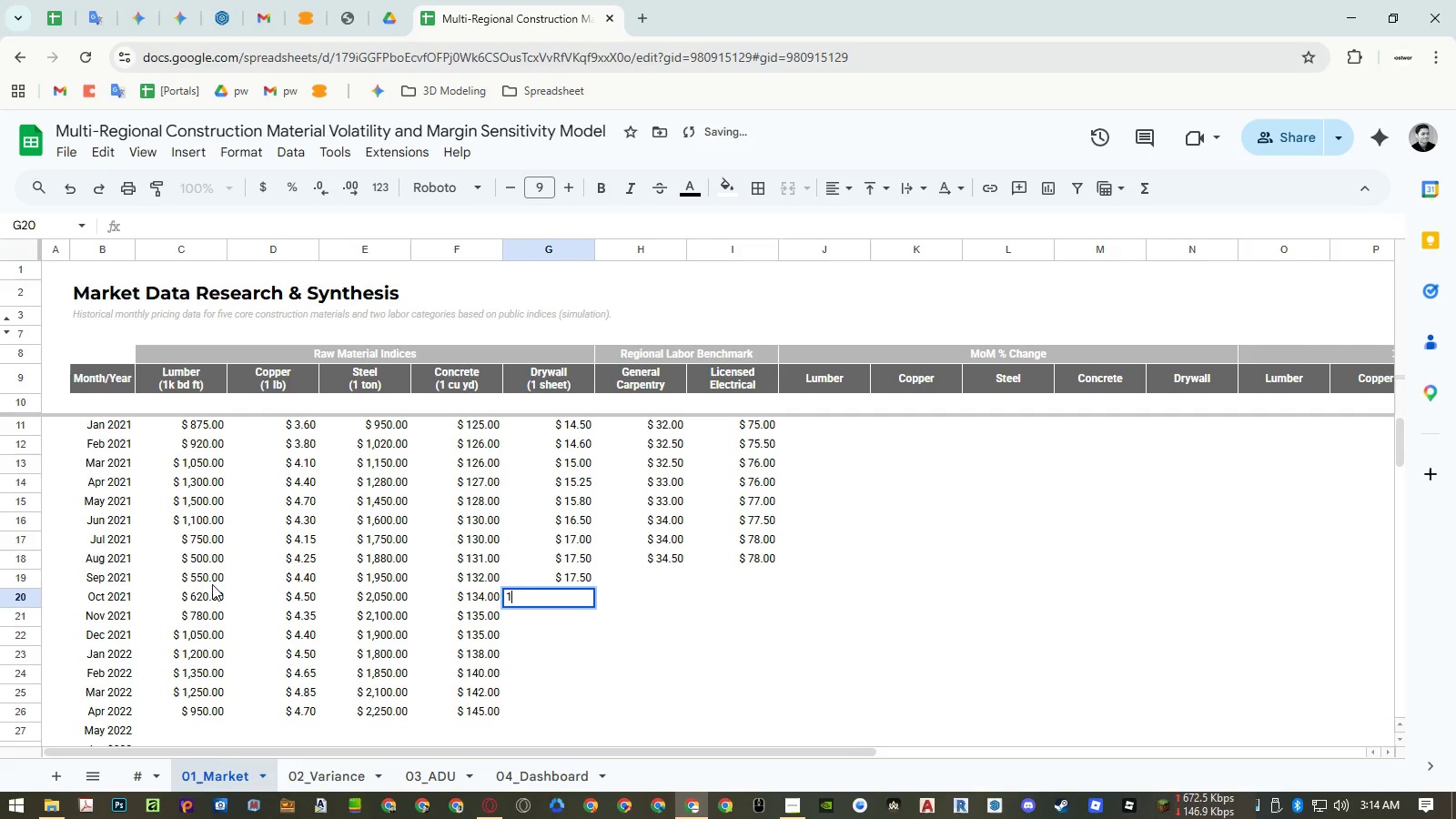 
key(Numpad8)
 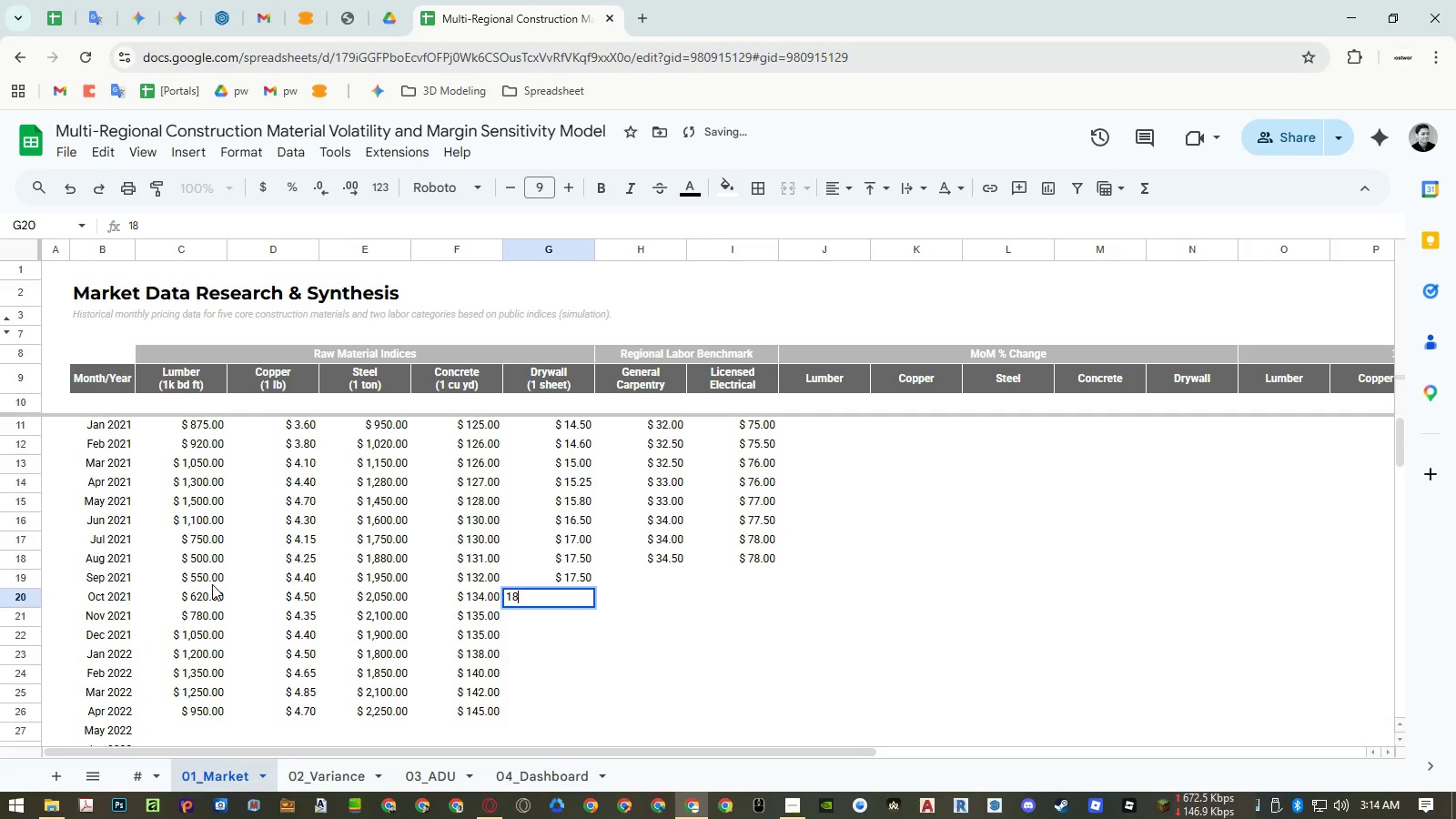 
key(NumpadEnter)
 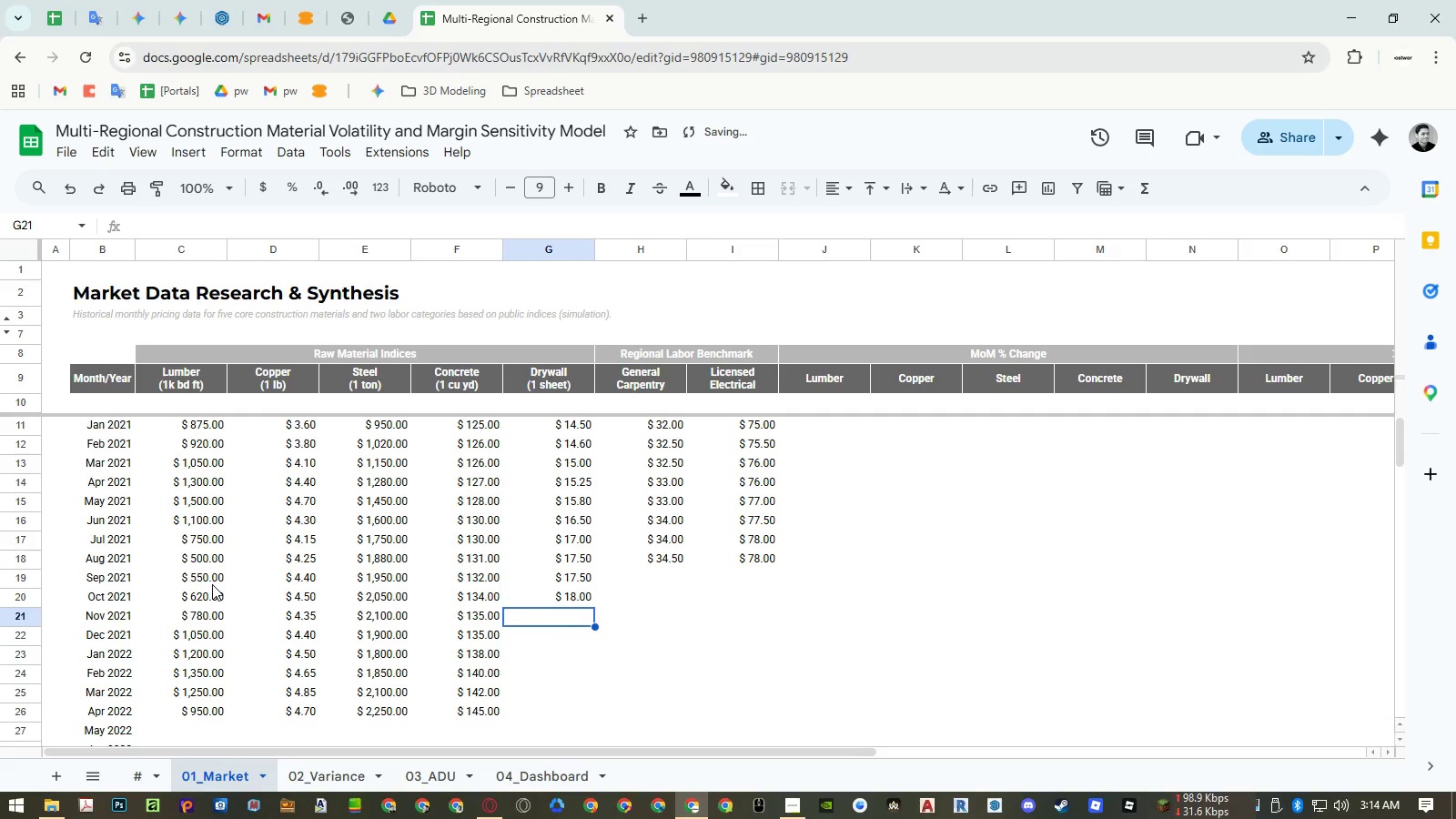 
key(Numpad1)
 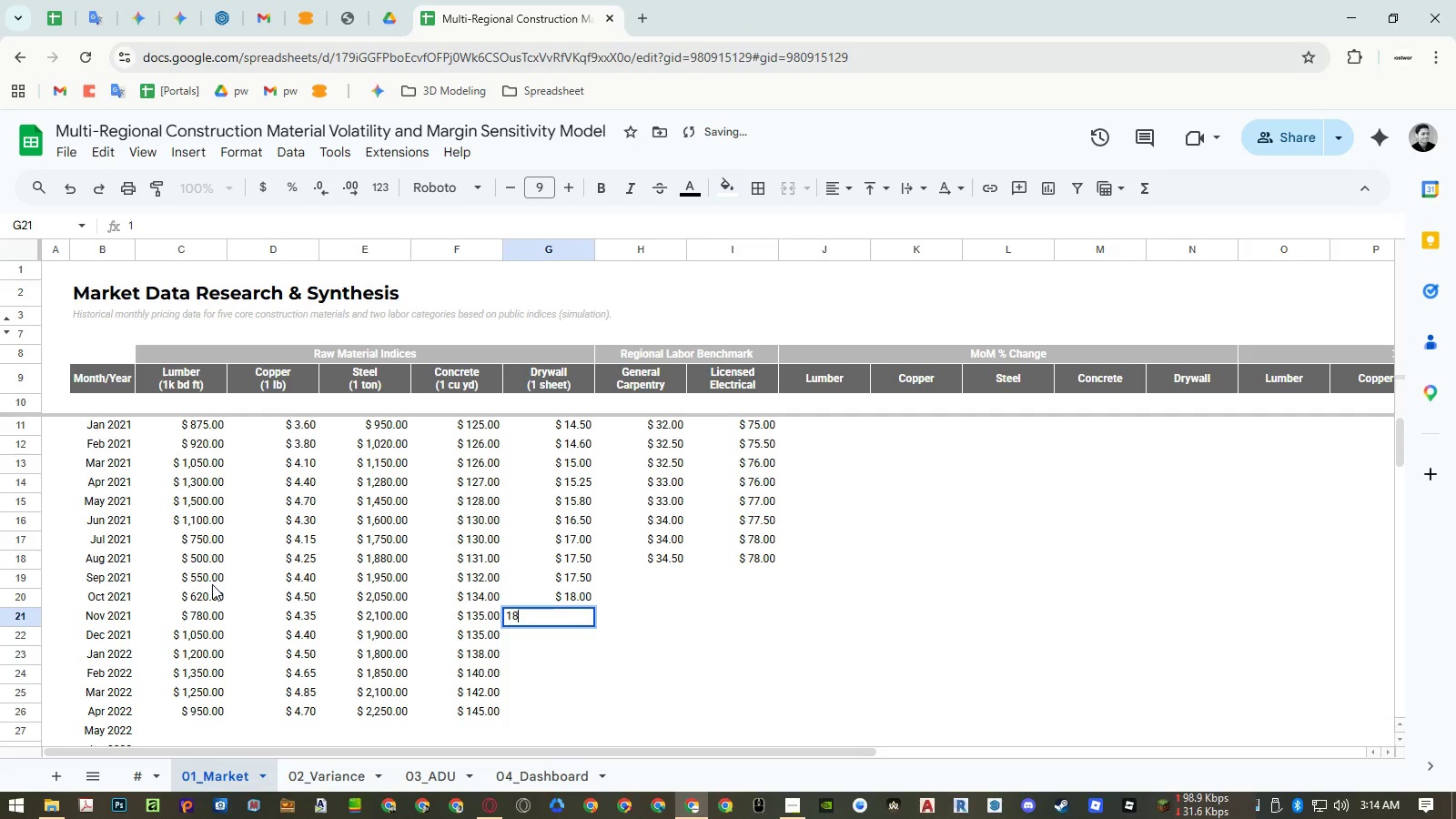 
key(Numpad8)
 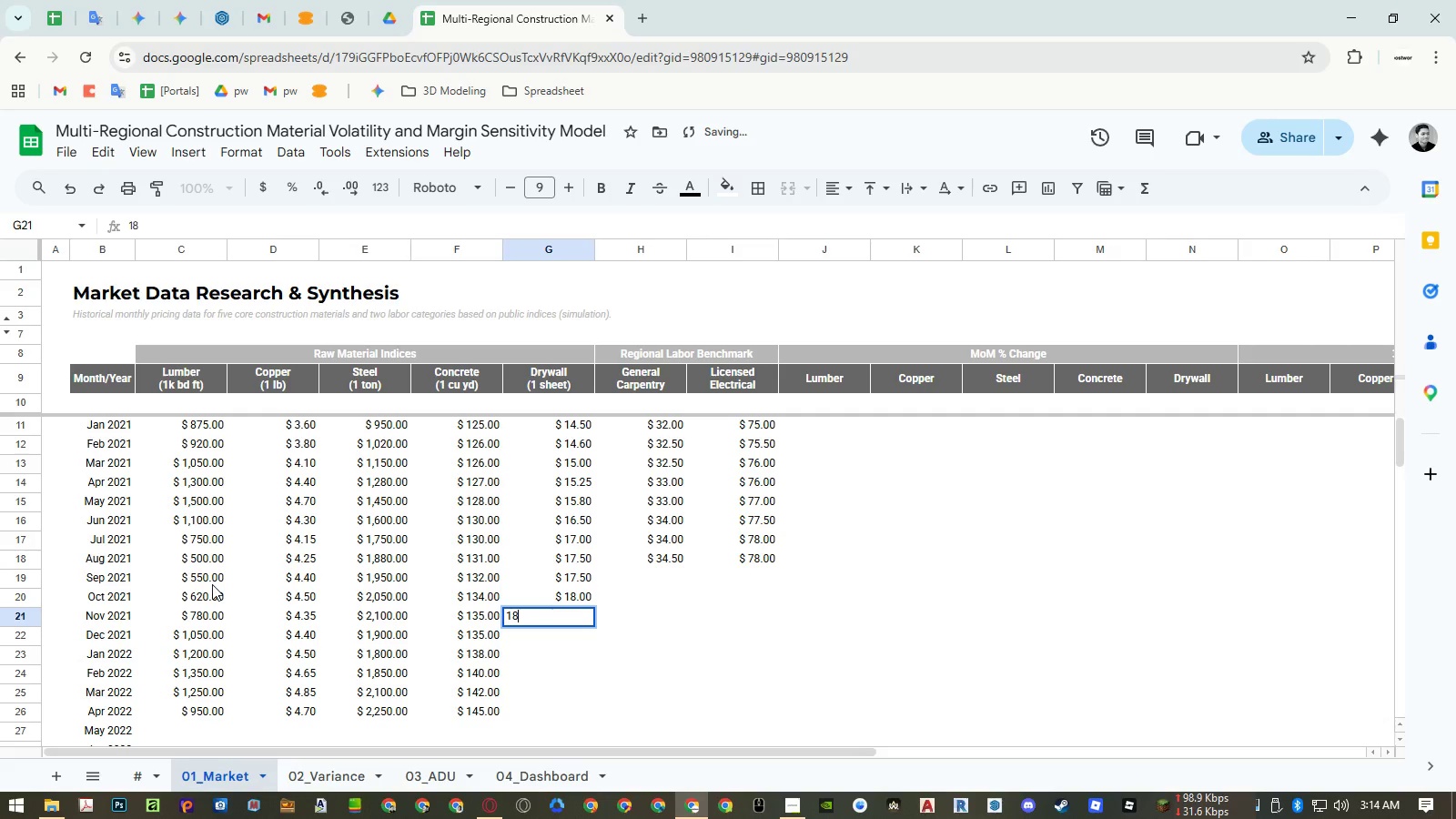 
key(NumpadDecimal)
 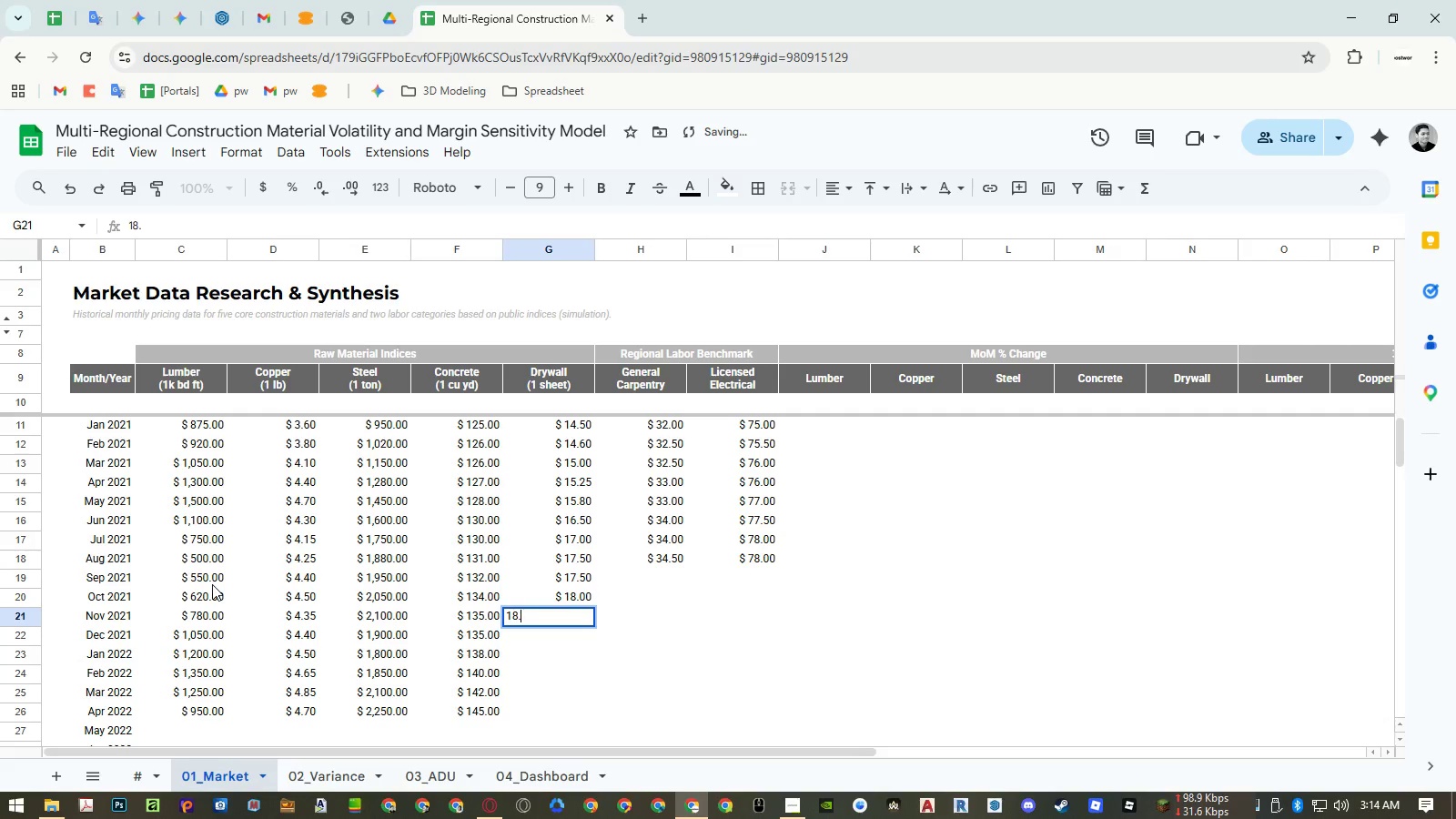 
key(Numpad5)
 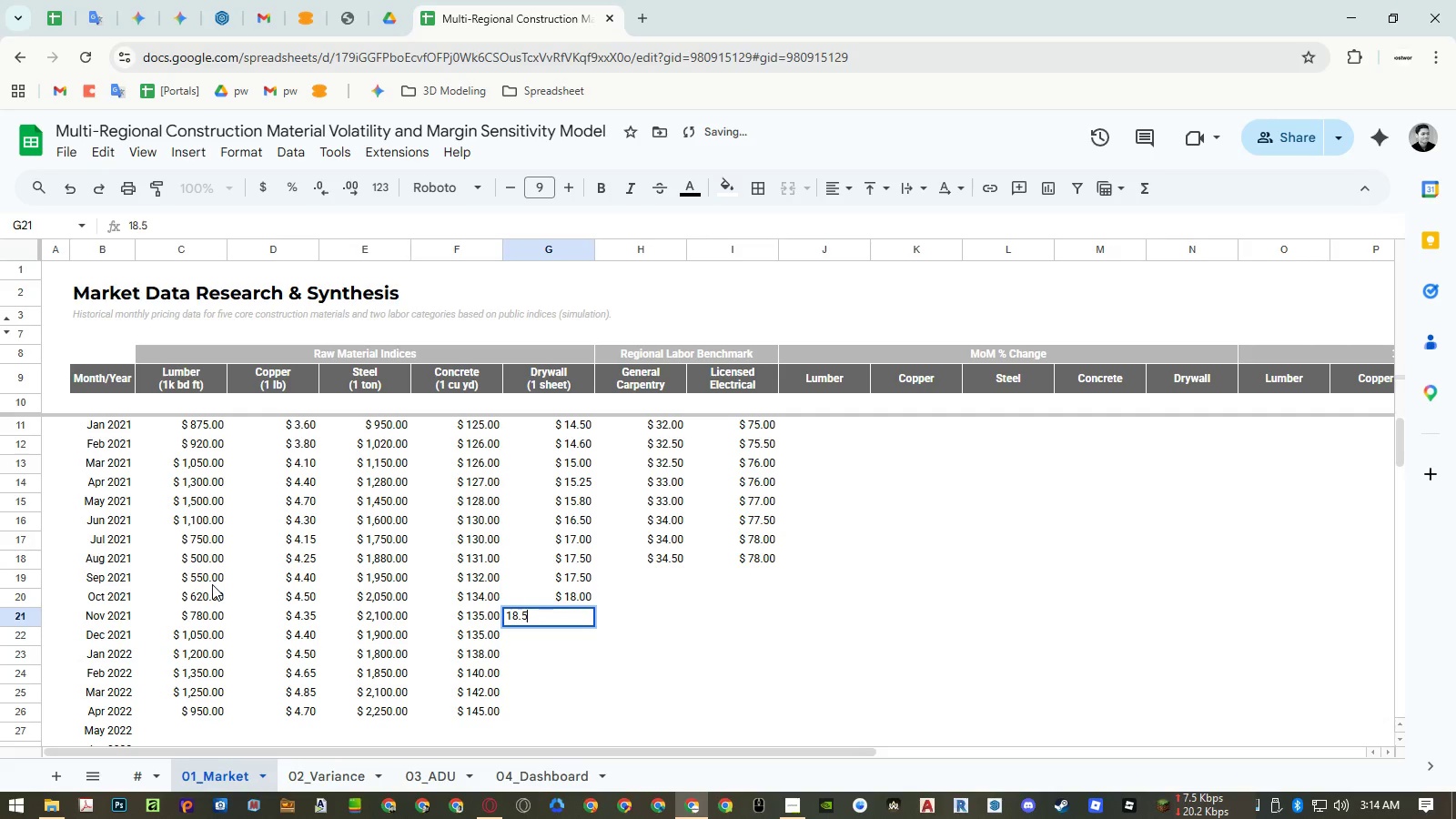 
key(NumpadEnter)
 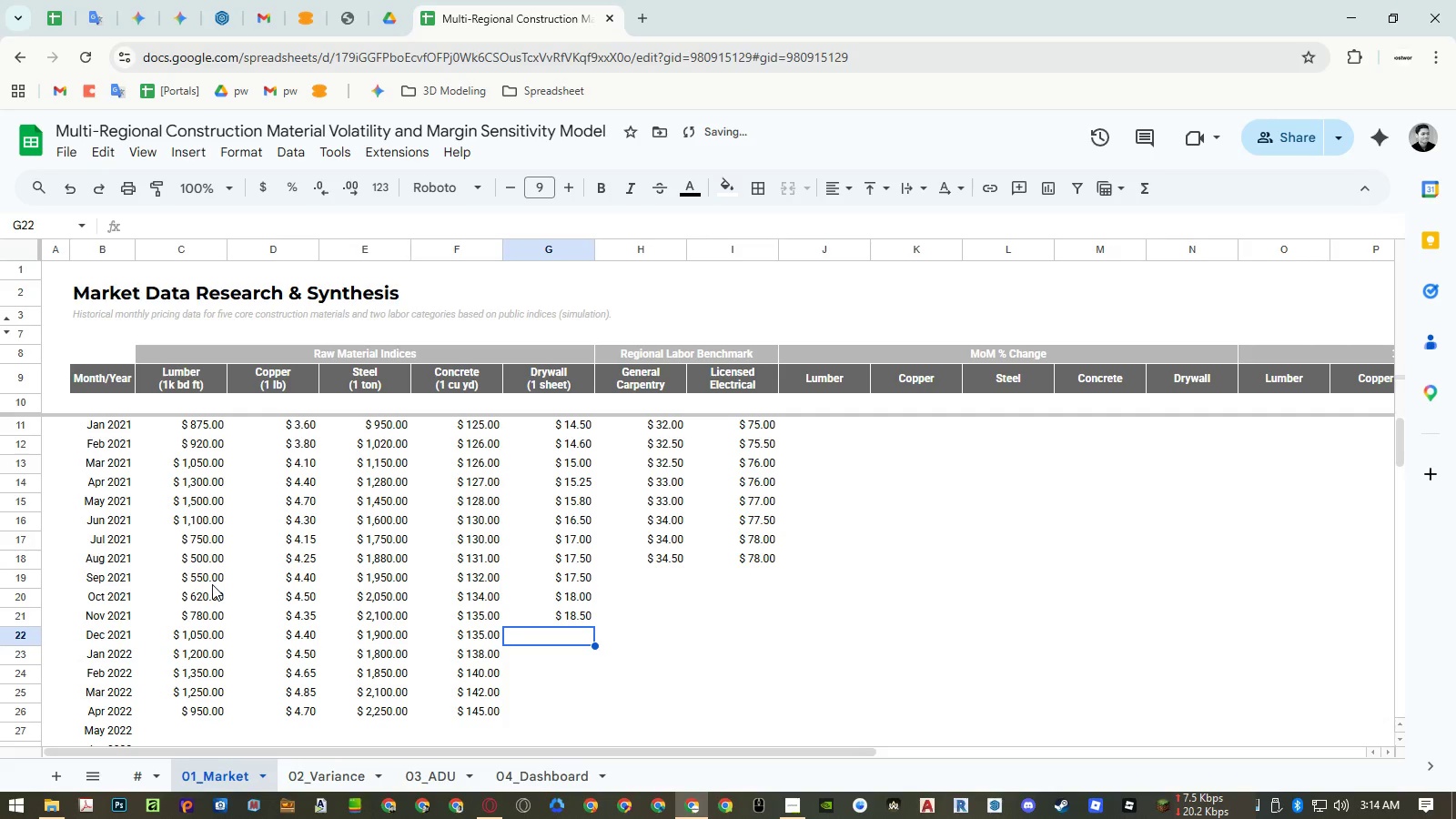 
key(Numpad1)
 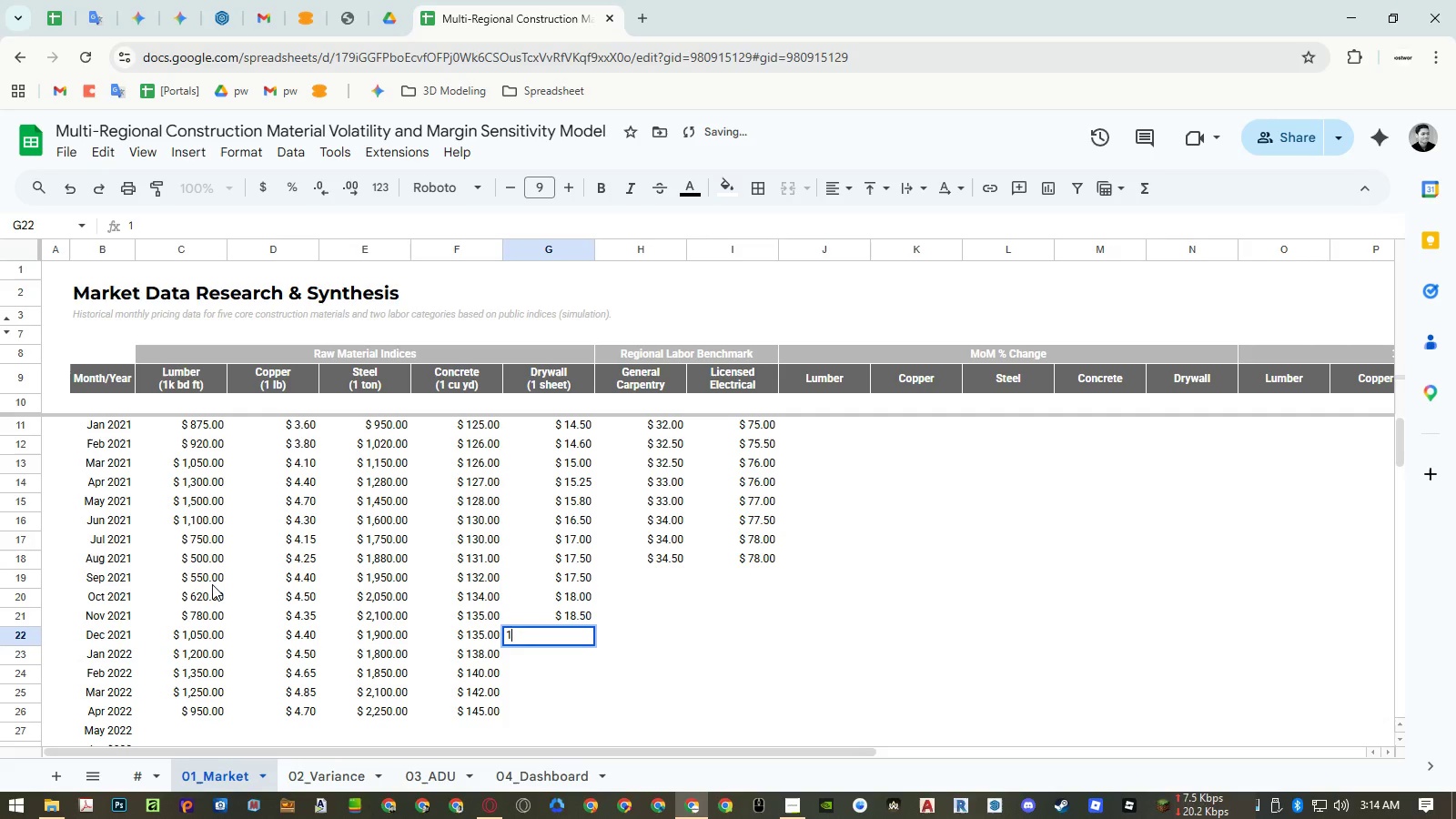 
key(Numpad9)
 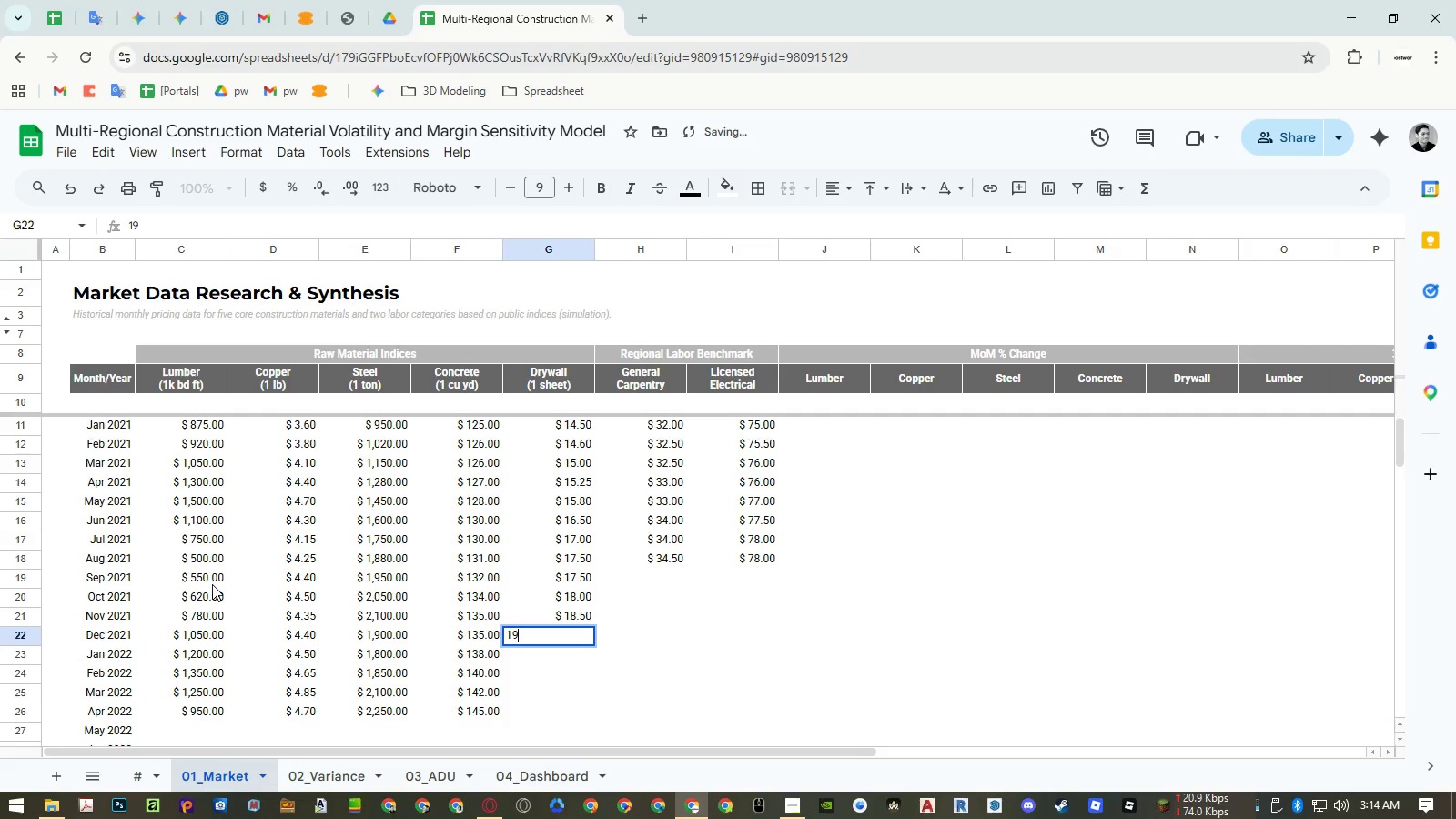 
key(NumpadEnter)
 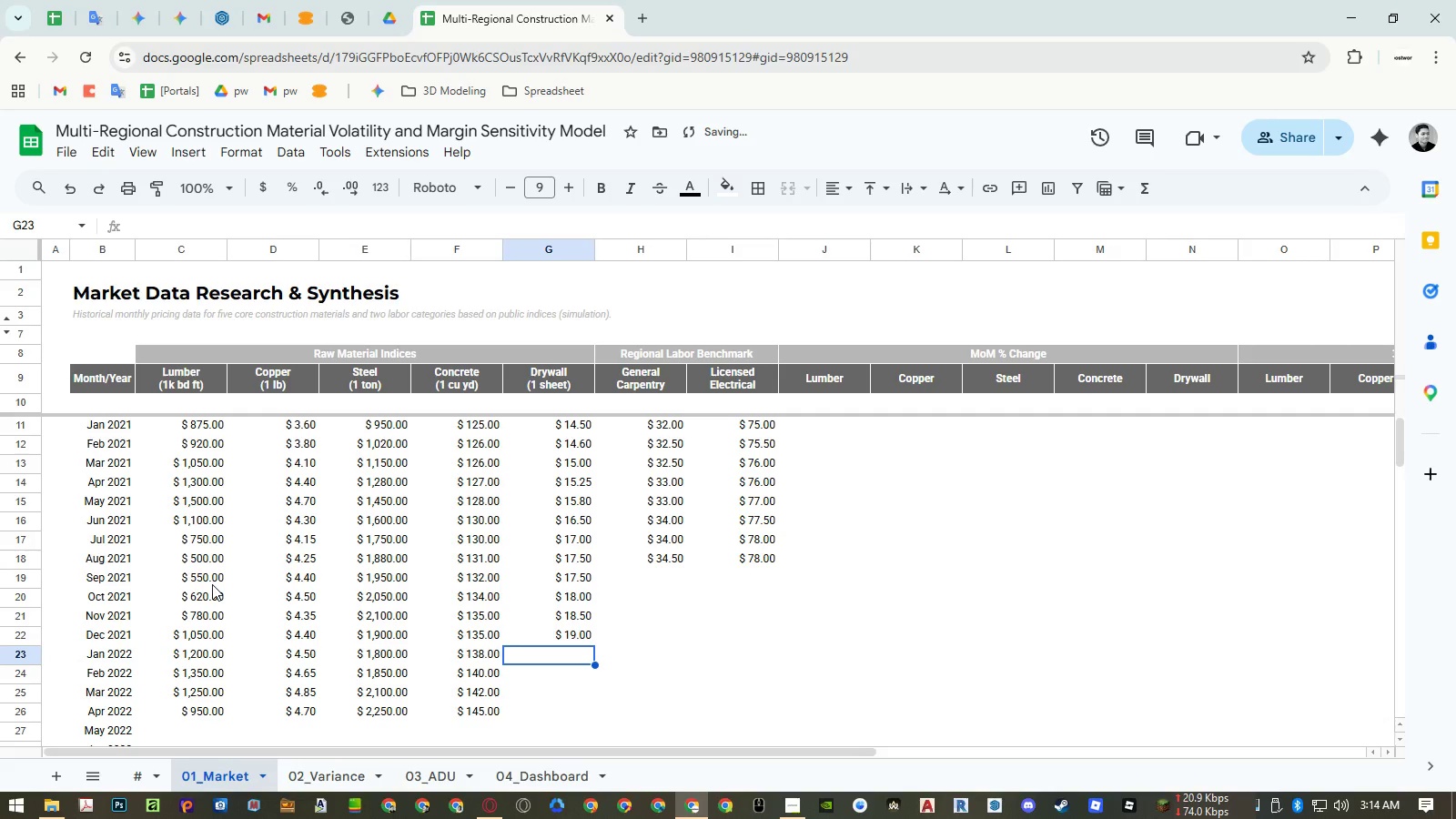 
key(Numpad2)
 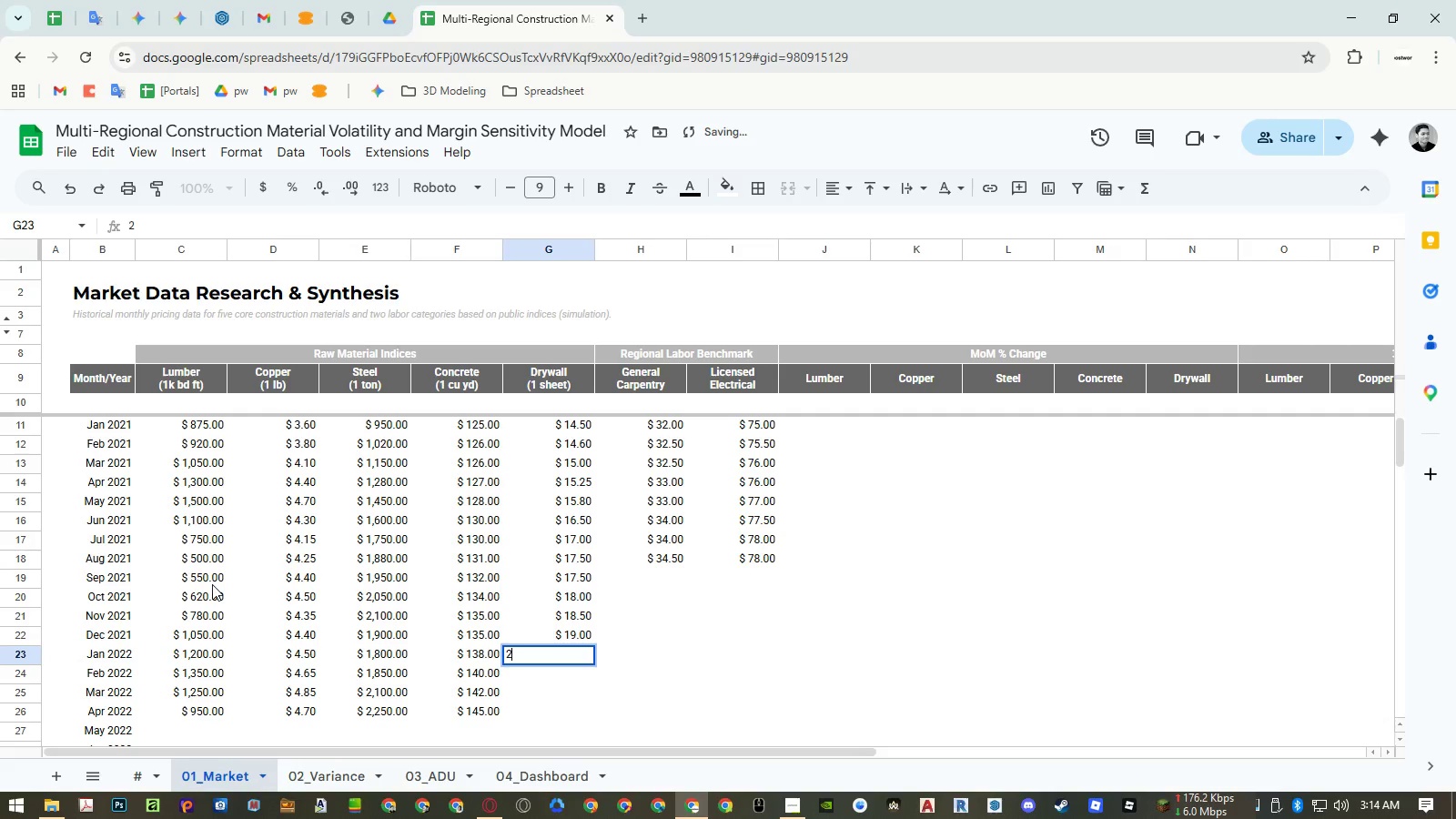 
key(Numpad0)
 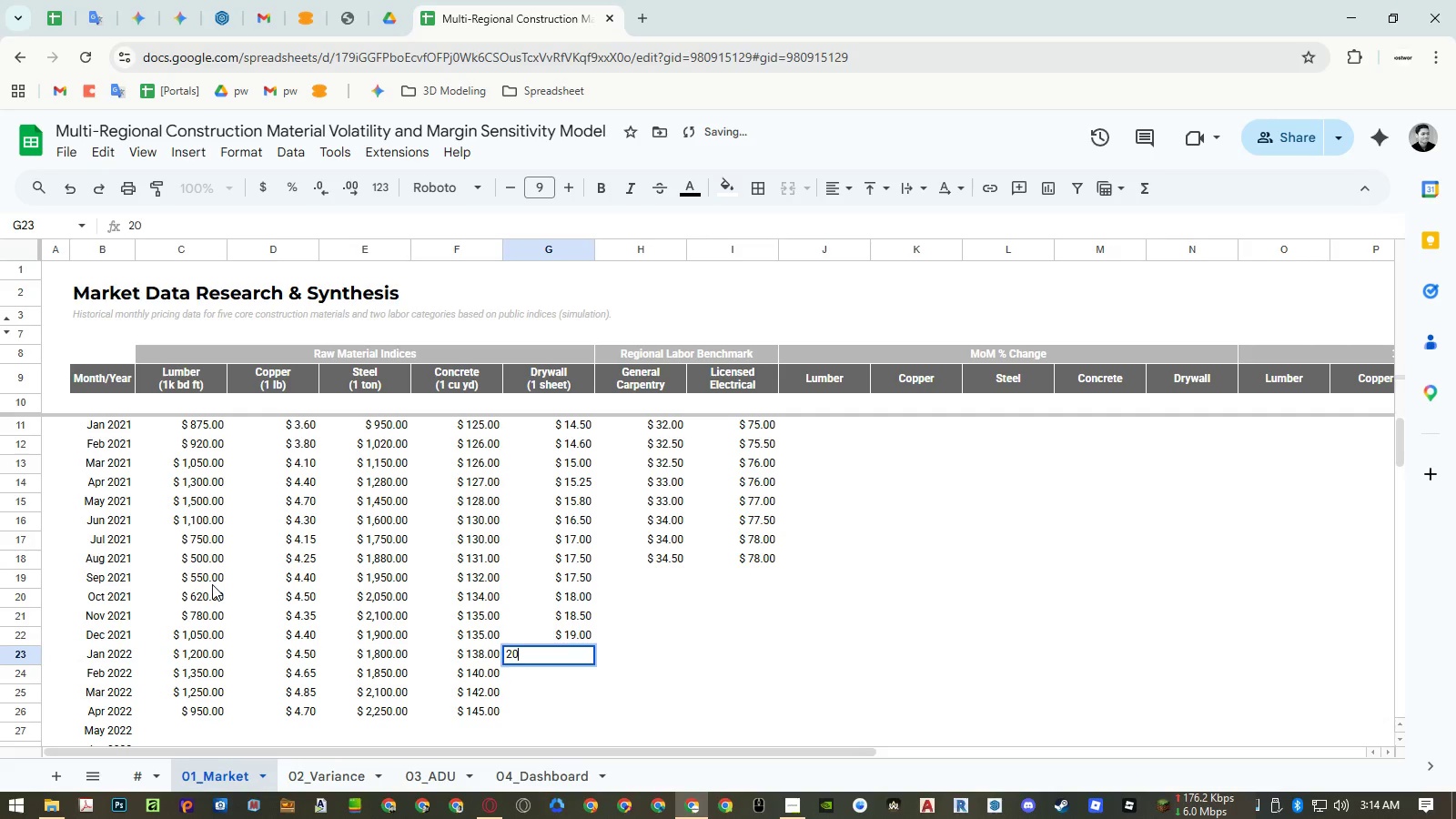 
key(NumpadEnter)
 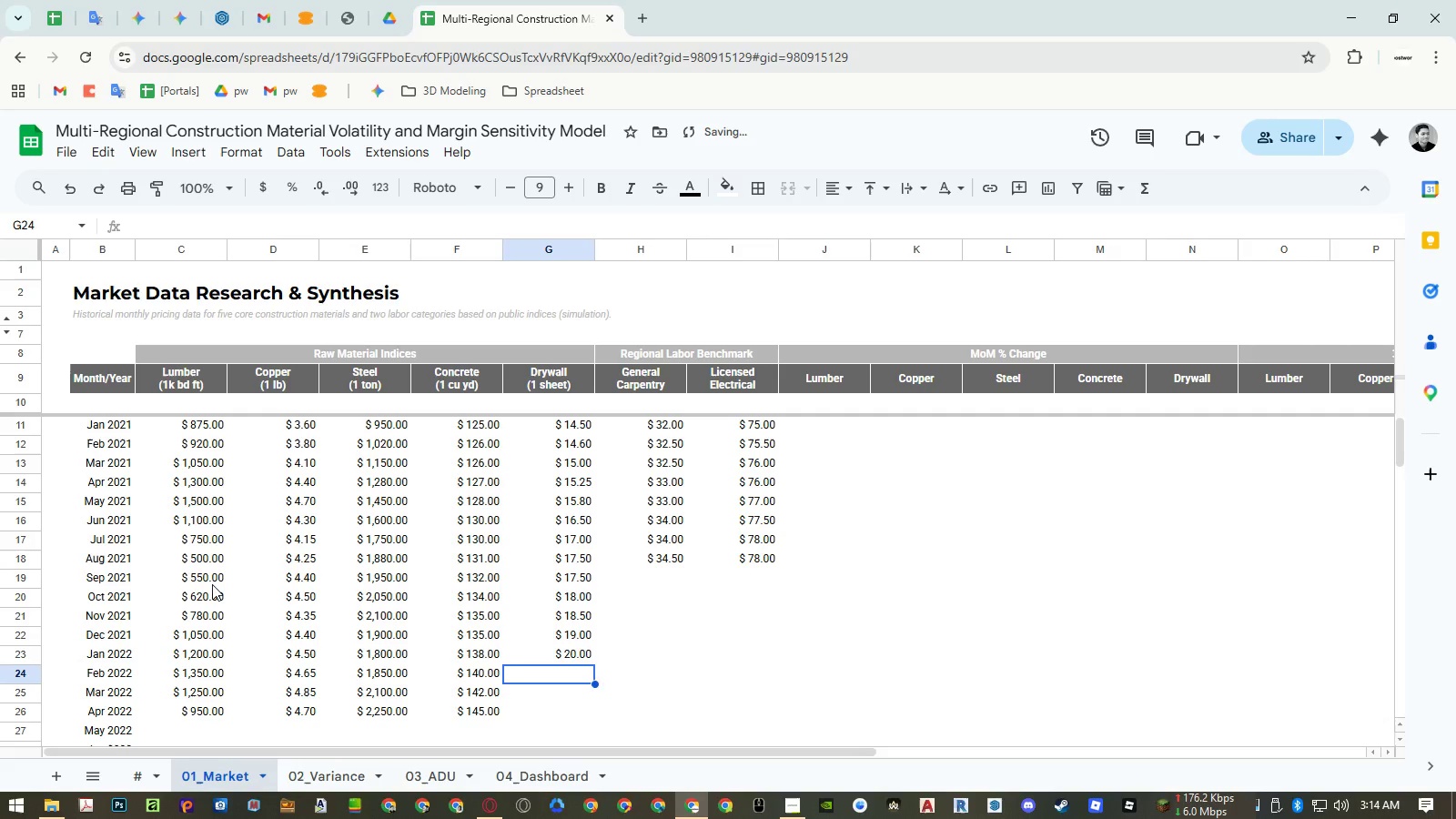 
key(Numpad2)
 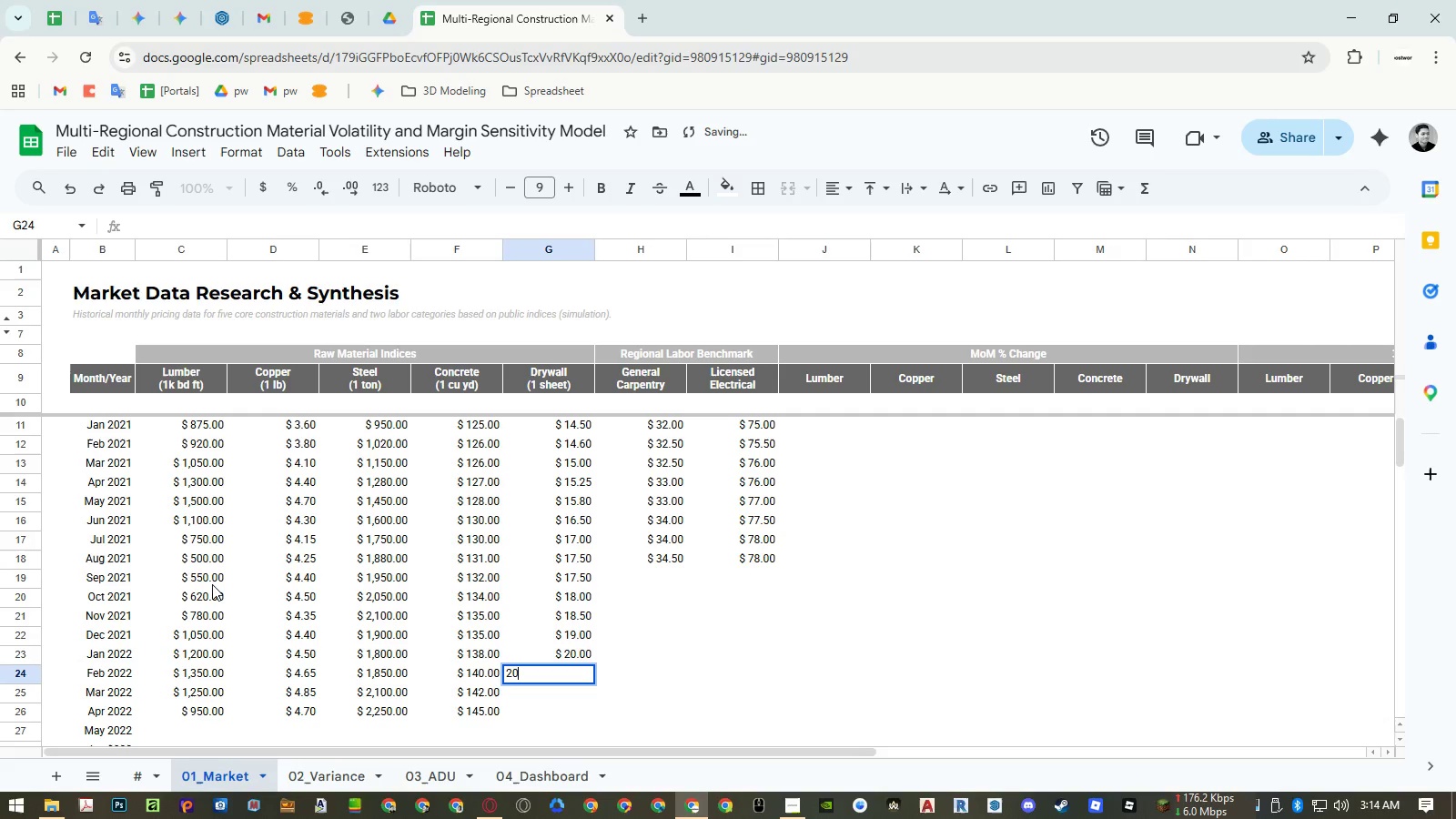 
key(Numpad0)
 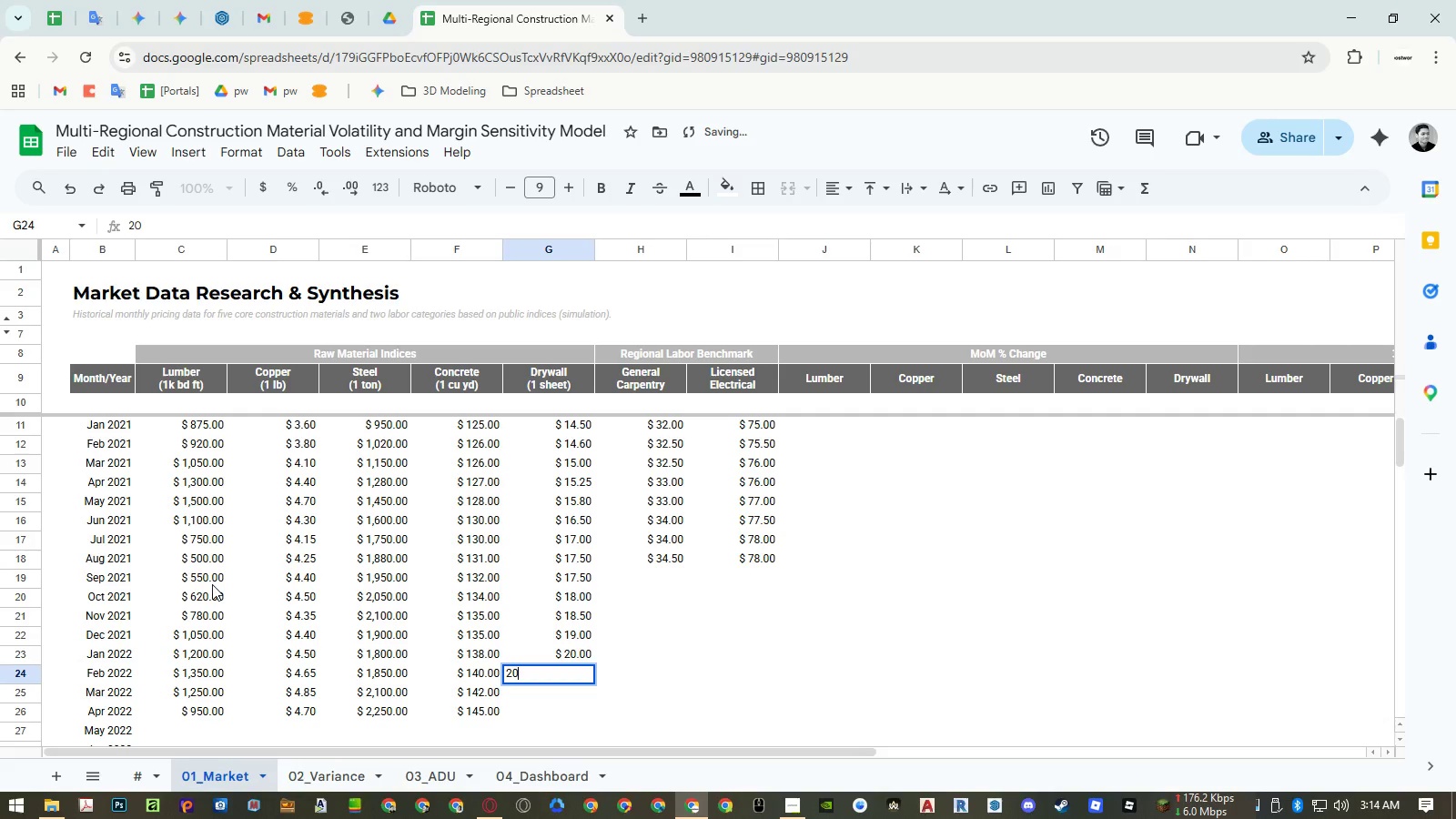 
key(NumpadDecimal)
 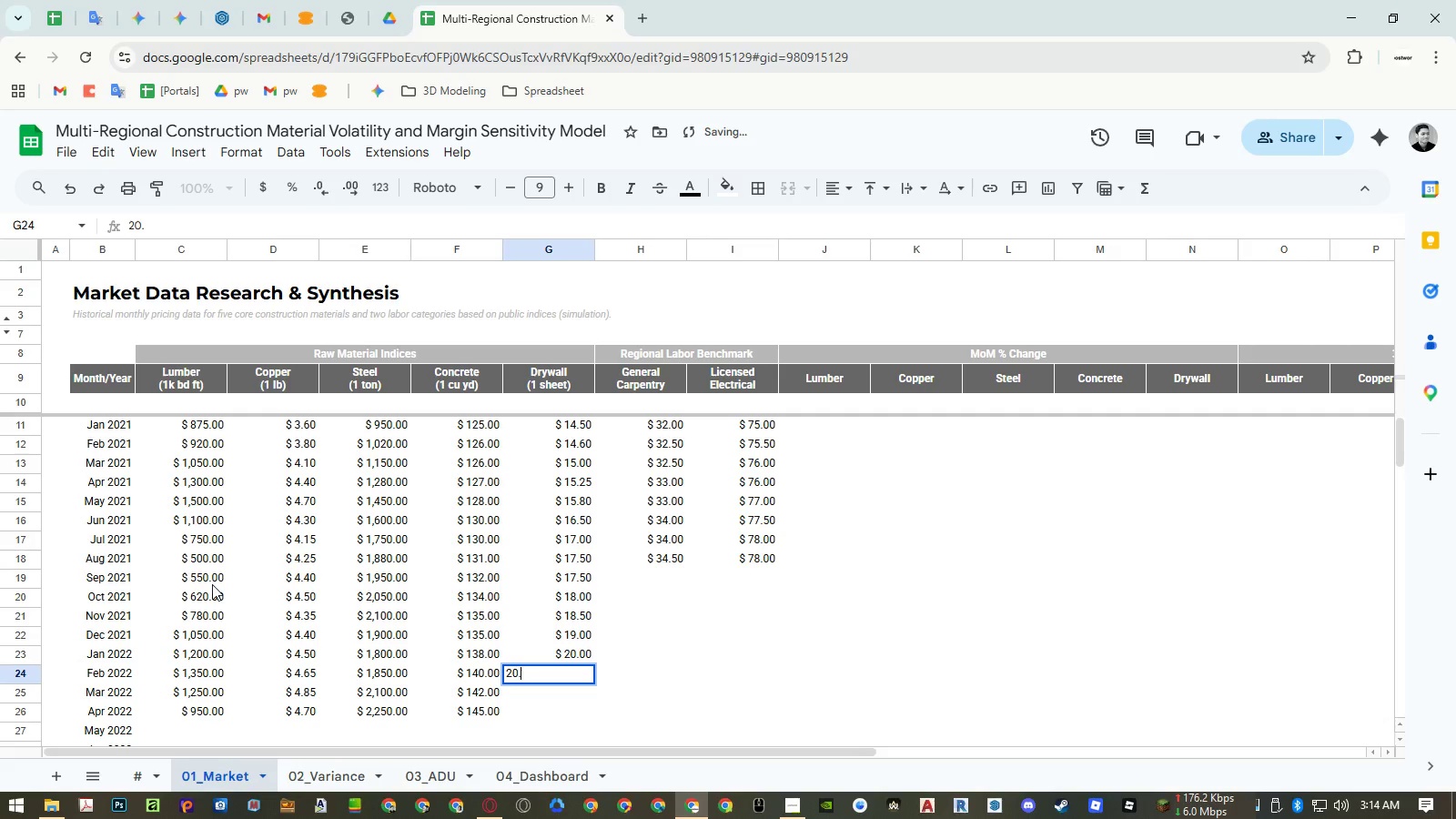 
key(Numpad5)
 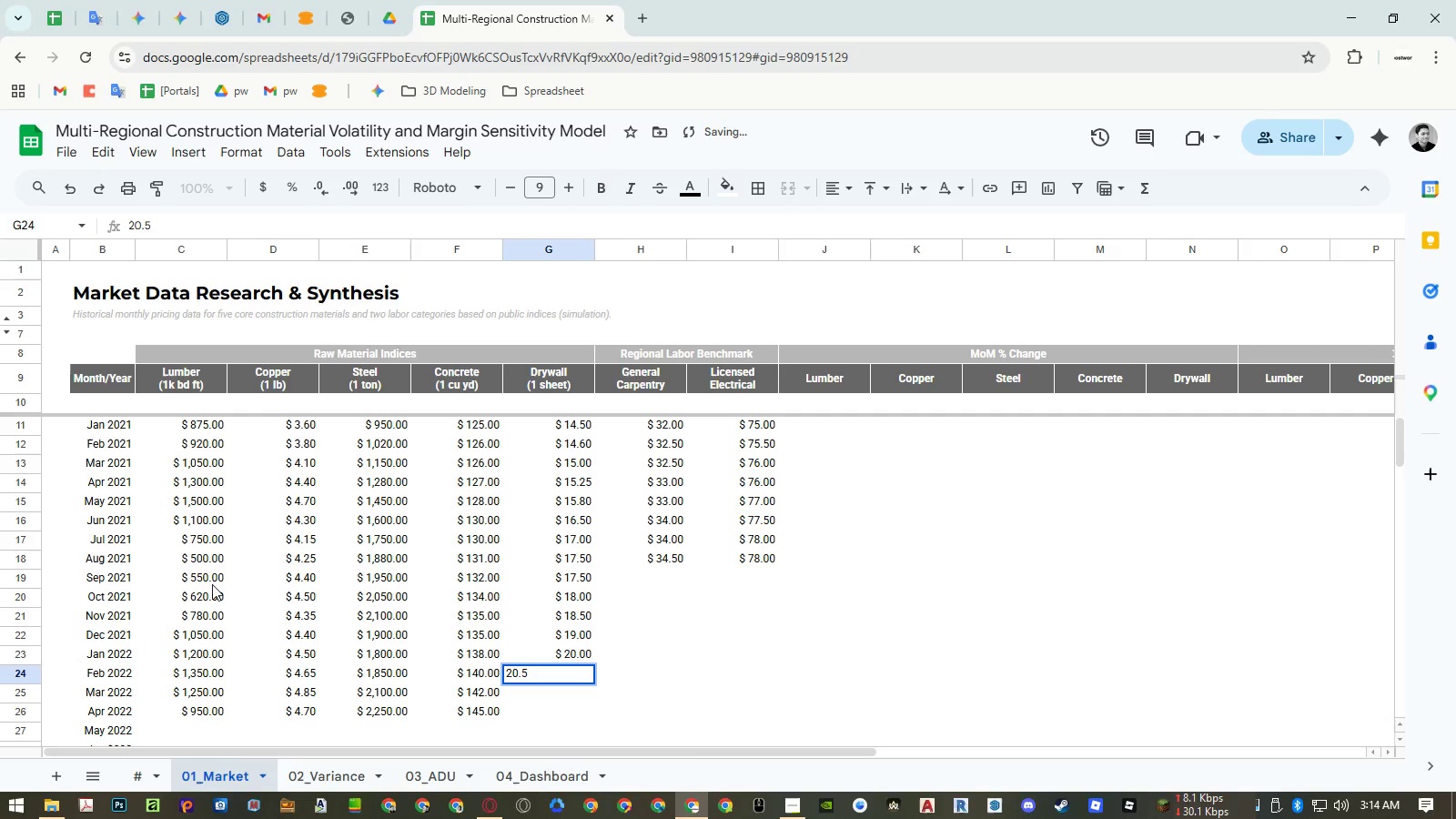 
key(NumpadEnter)
 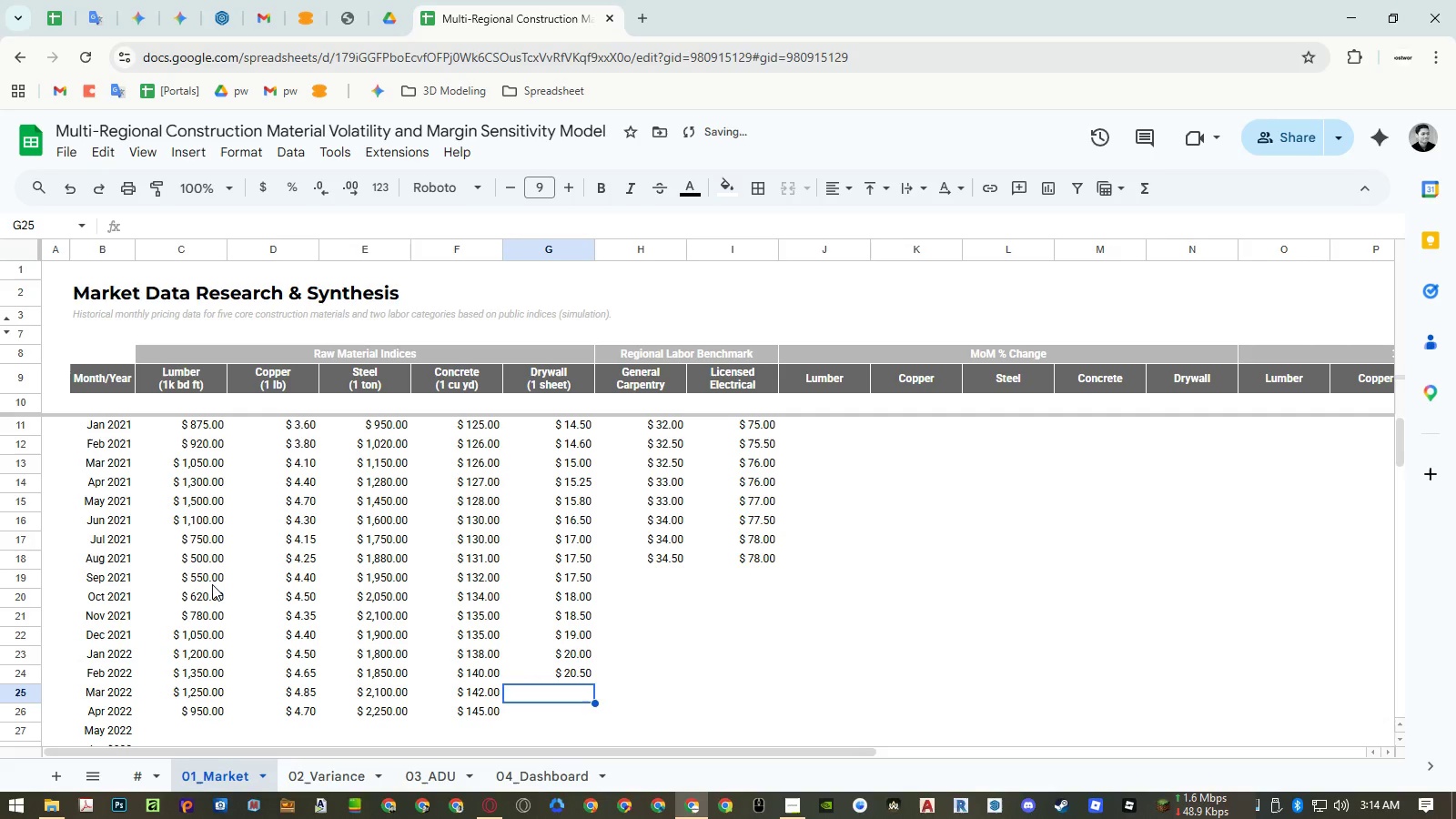 
key(Numpad2)
 